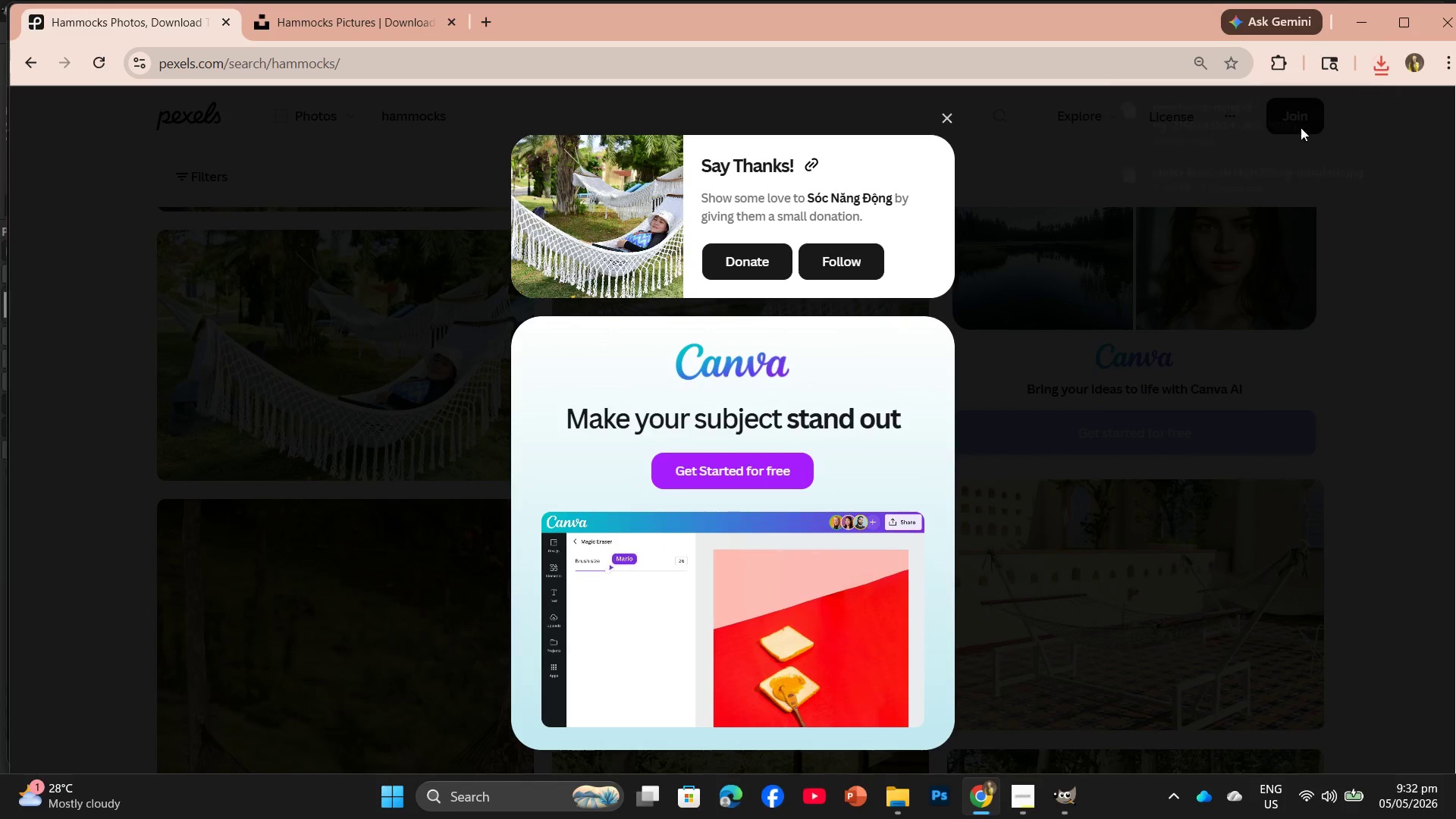 
left_click([1384, 69])
 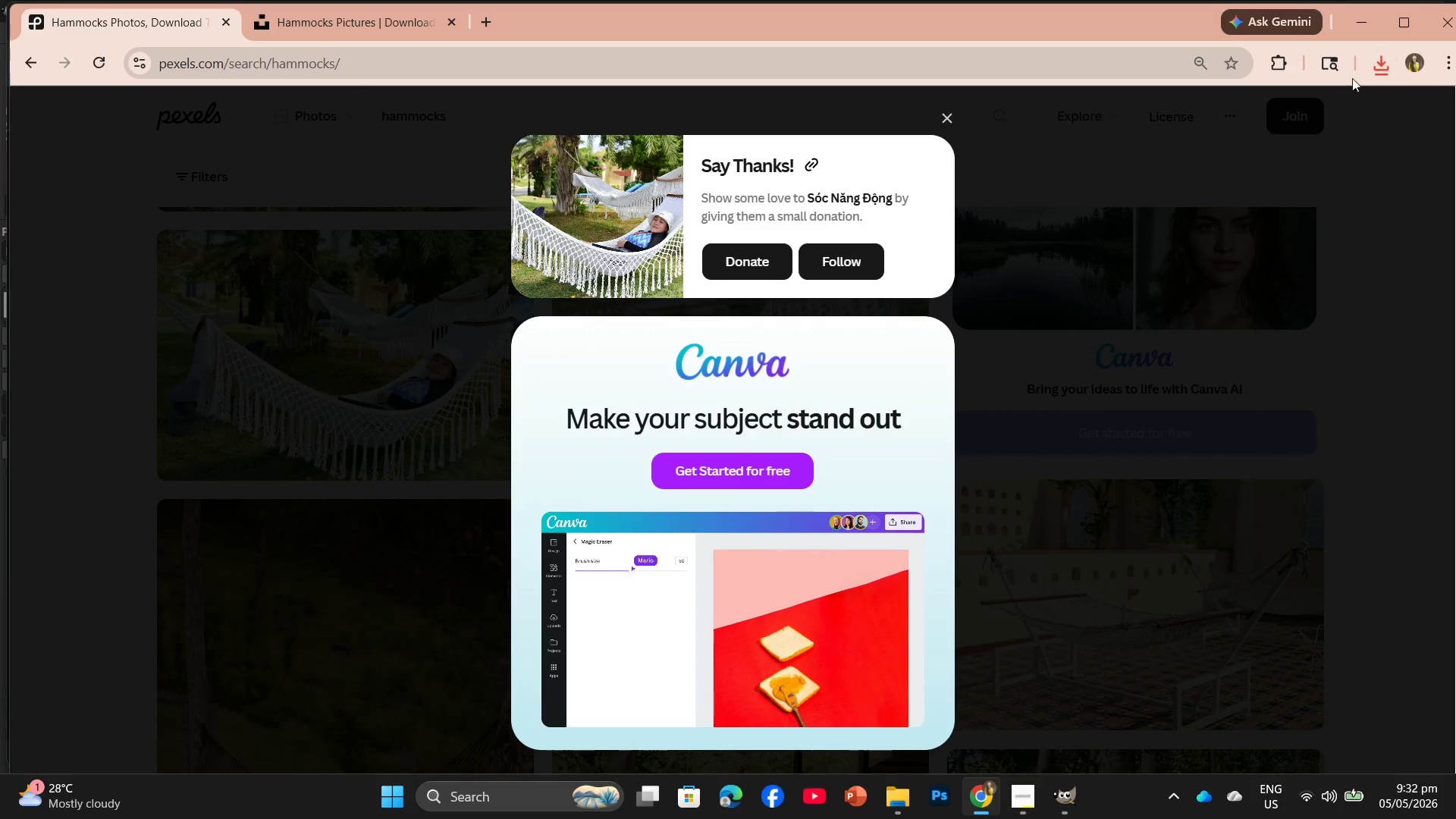 
left_click([1379, 70])
 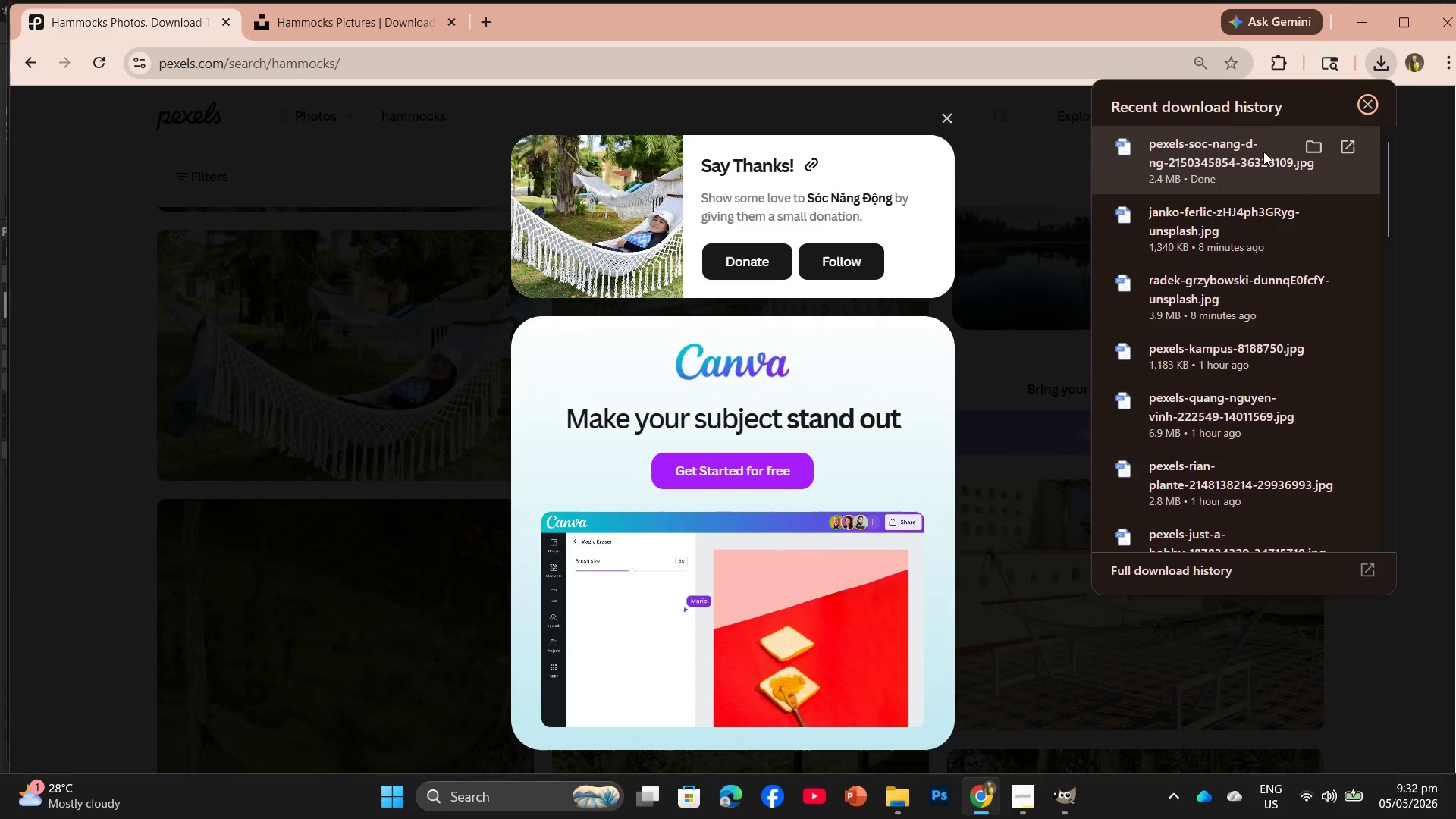 
left_click_drag(start_coordinate=[1263, 152], to_coordinate=[424, 63])
 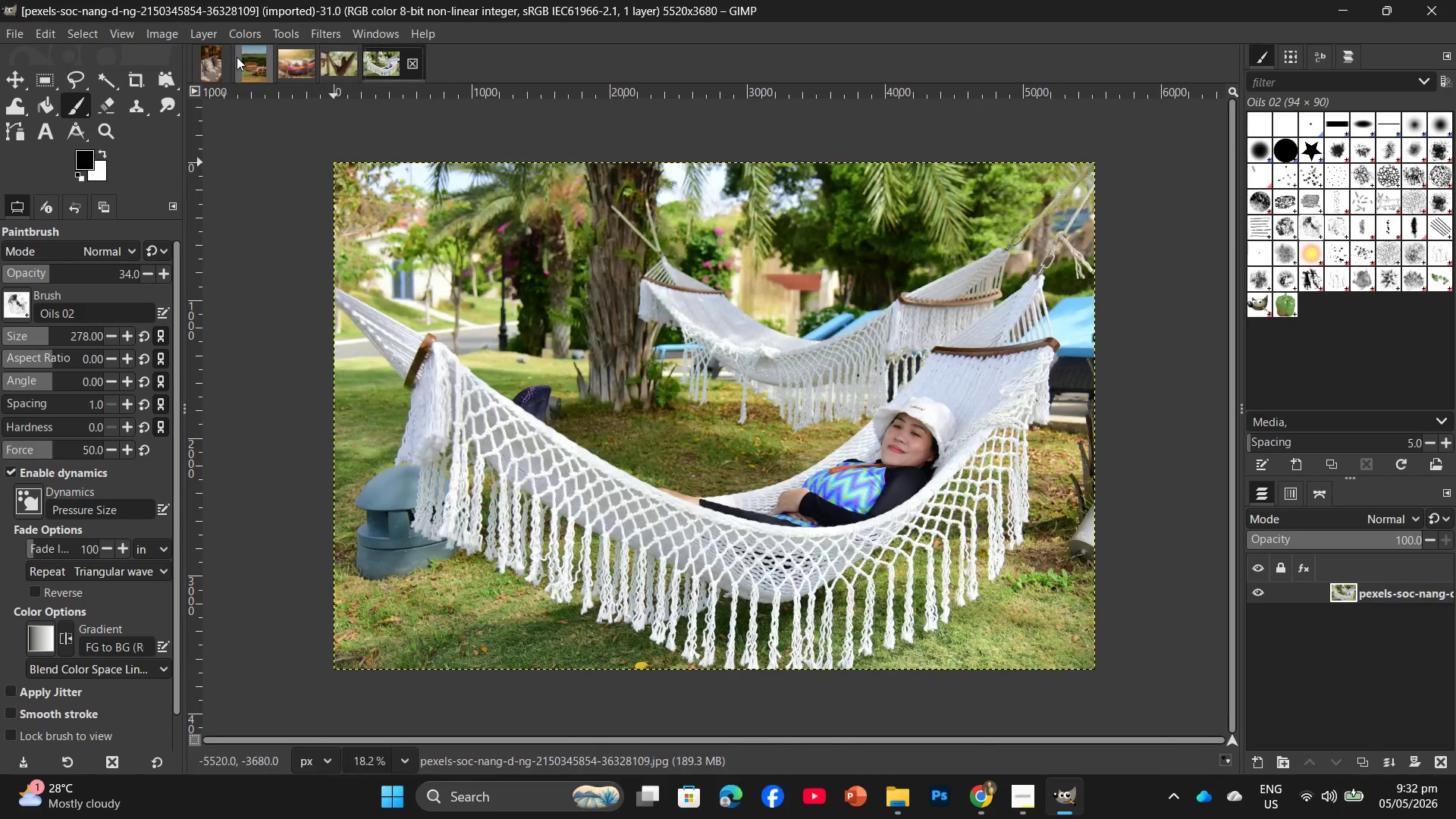 
left_click([224, 64])
 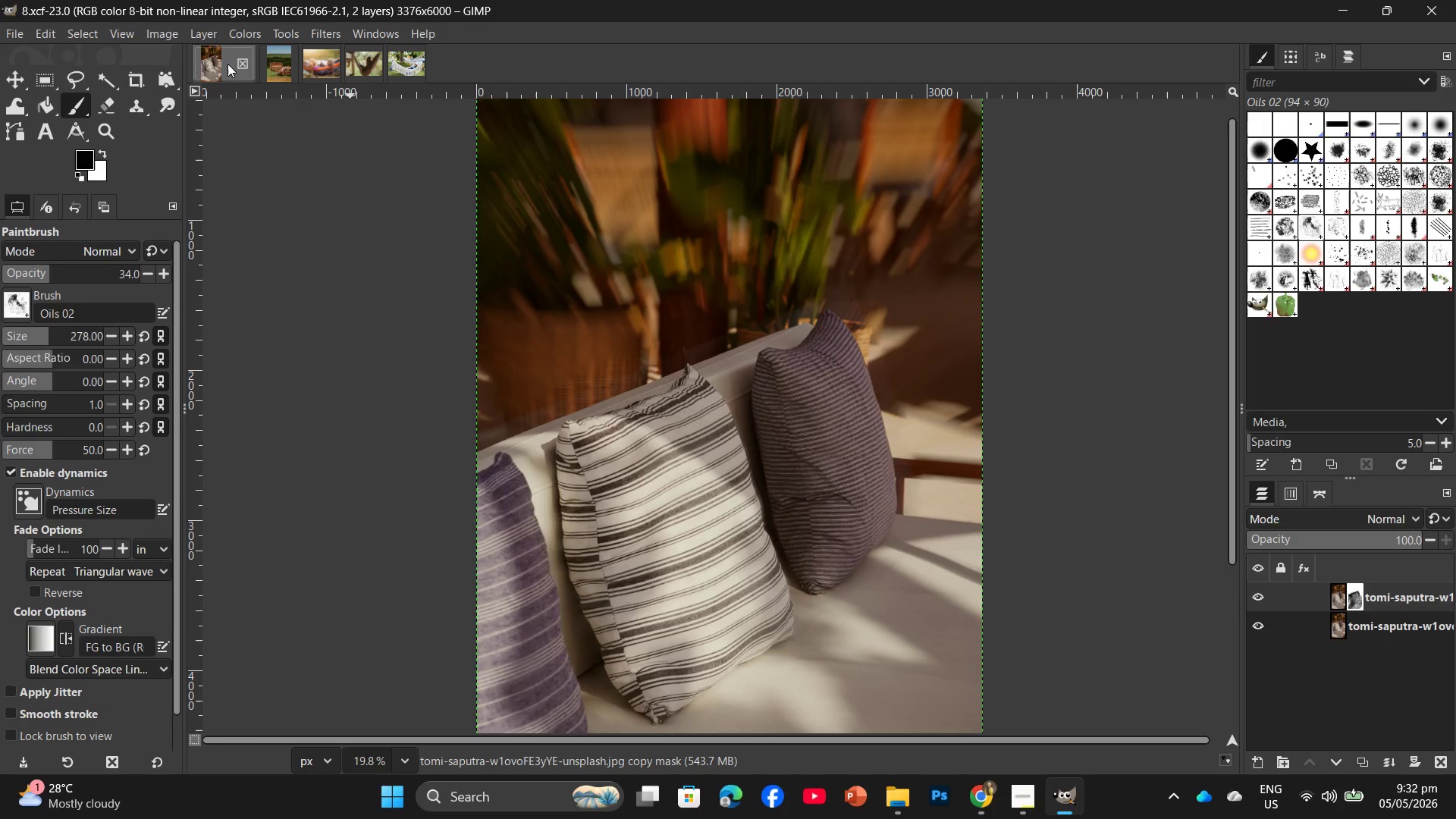 
left_click([240, 64])
 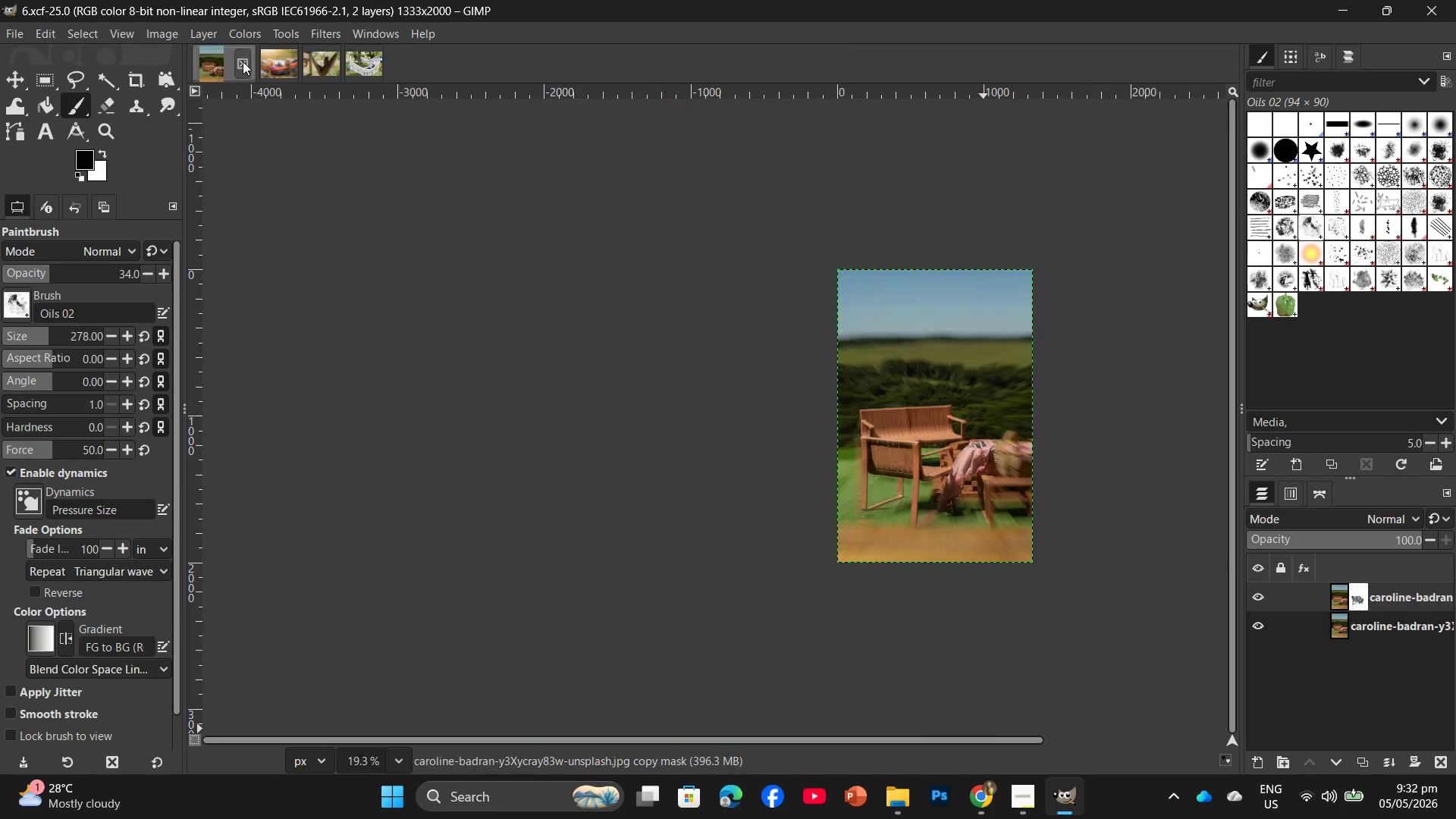 
left_click([243, 61])
 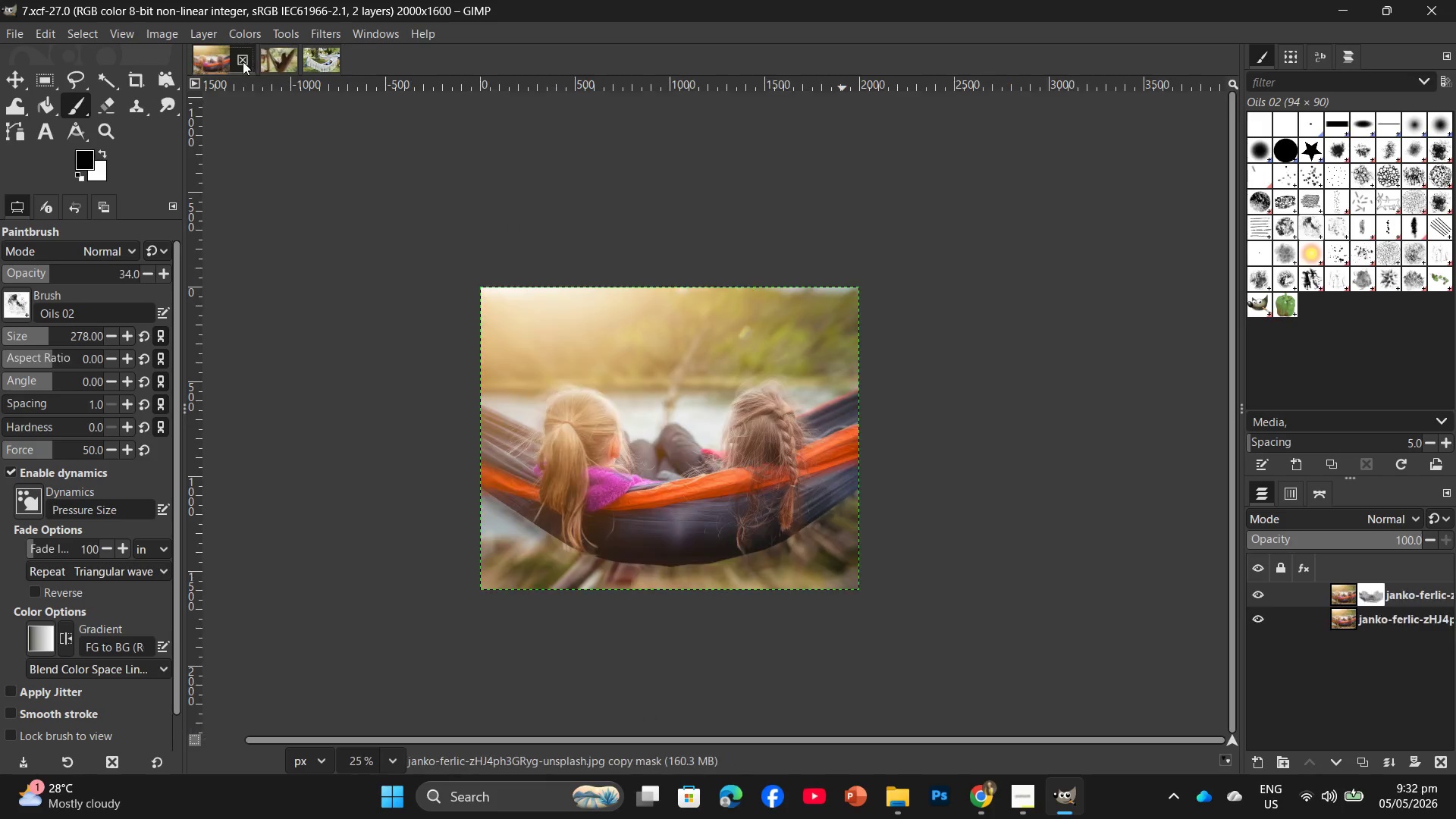 
left_click([243, 61])
 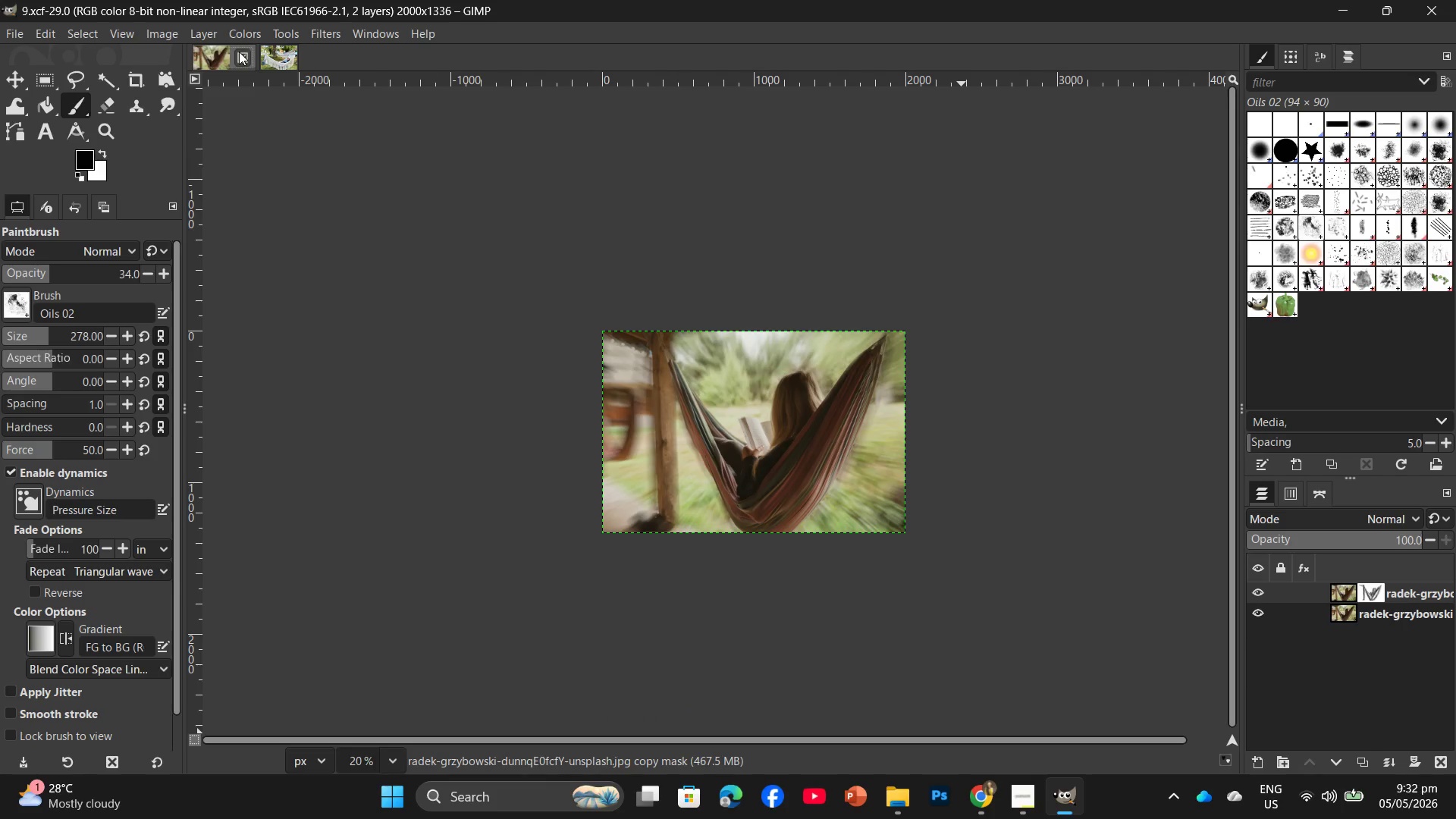 
left_click([239, 52])
 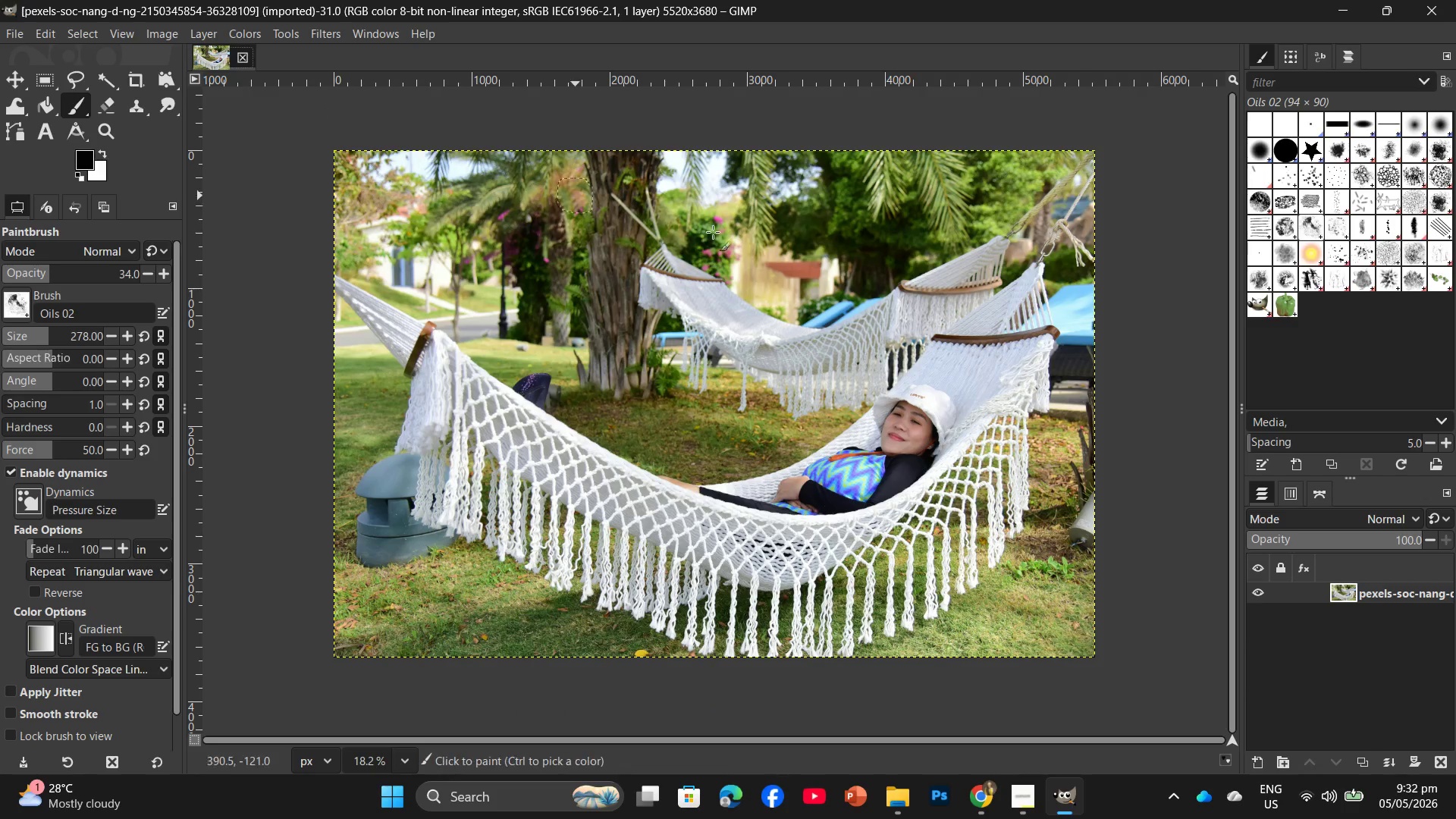 
right_click([1345, 592])
 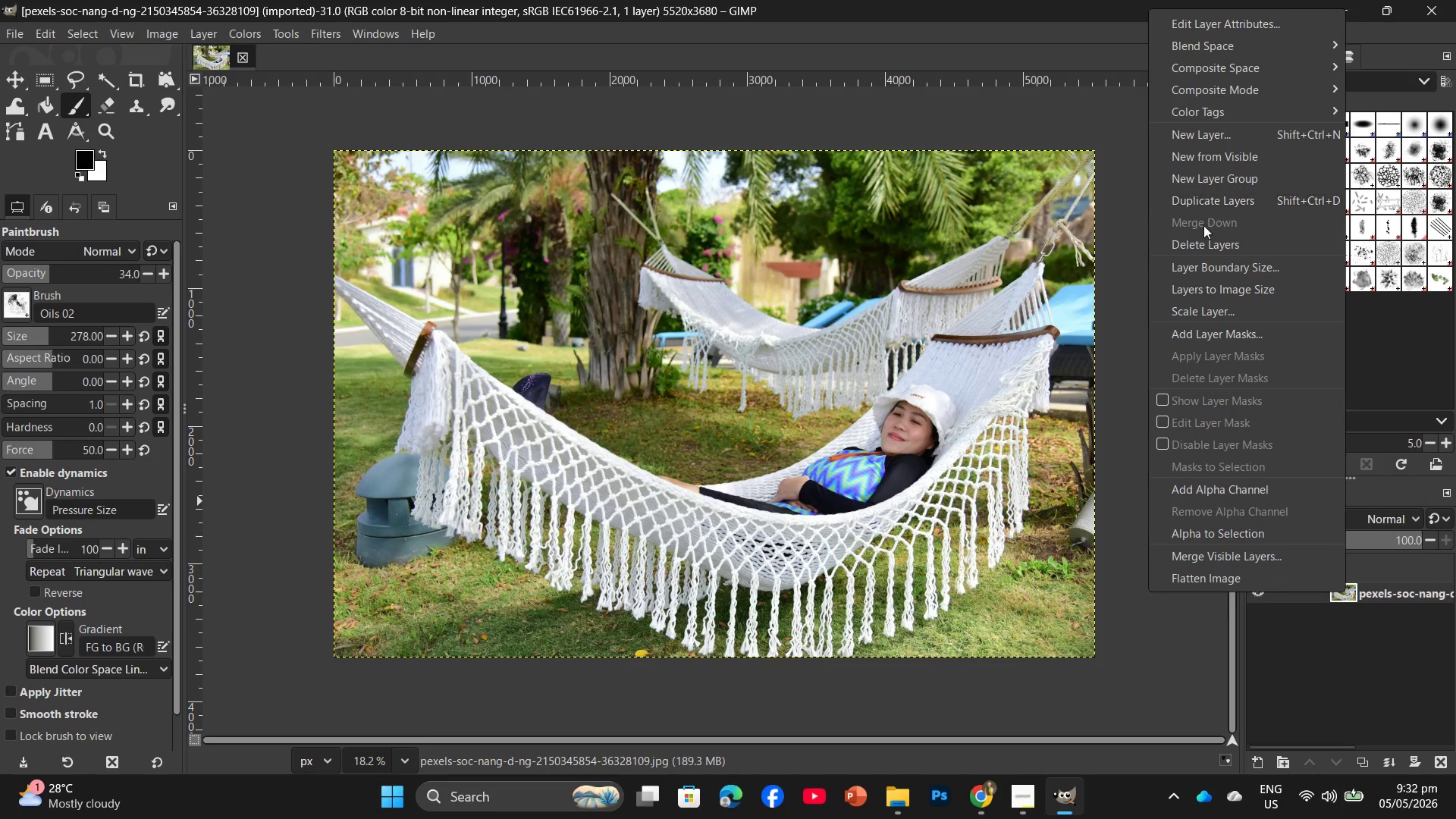 
left_click([1211, 193])
 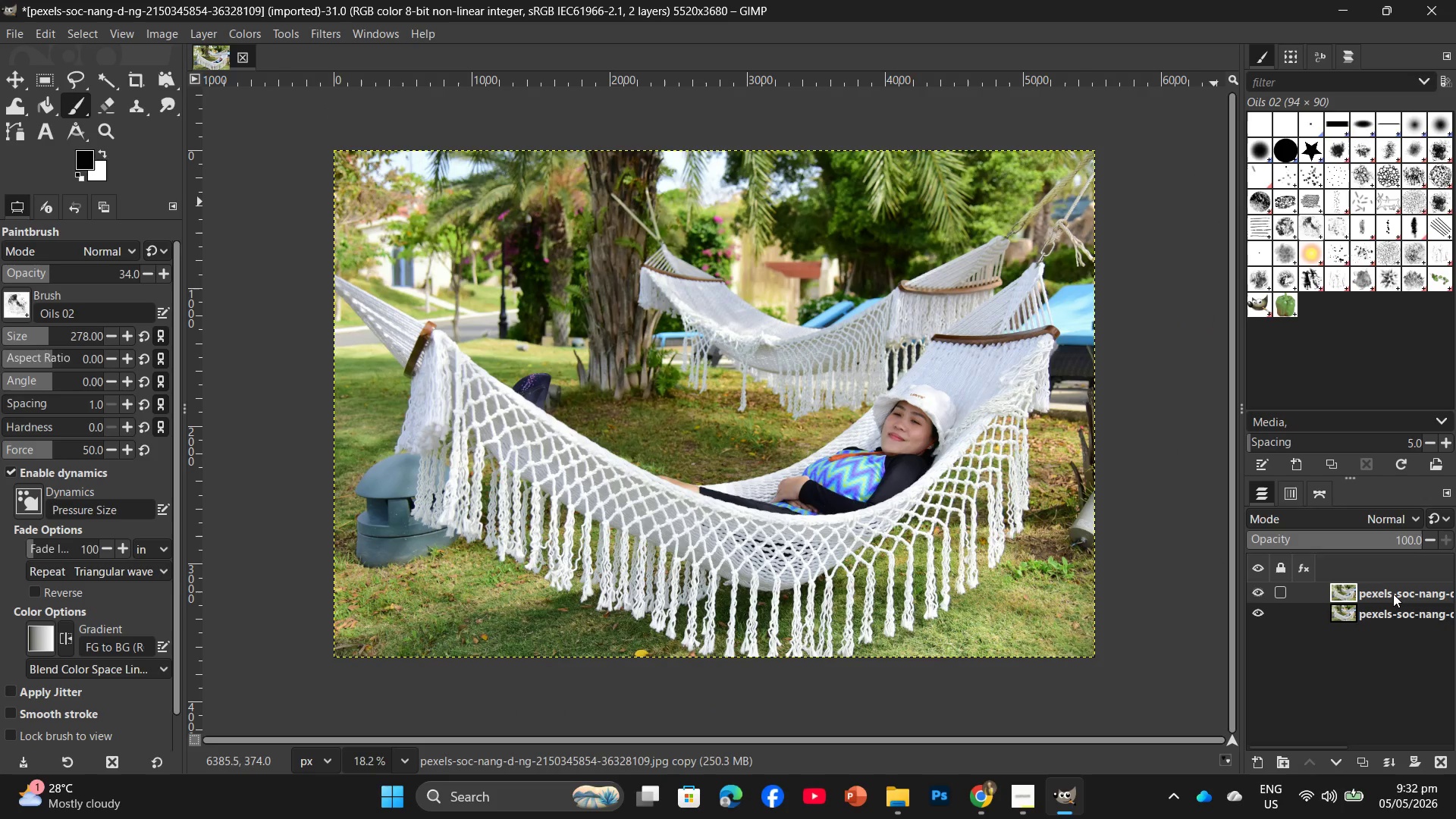 
left_click([1393, 594])
 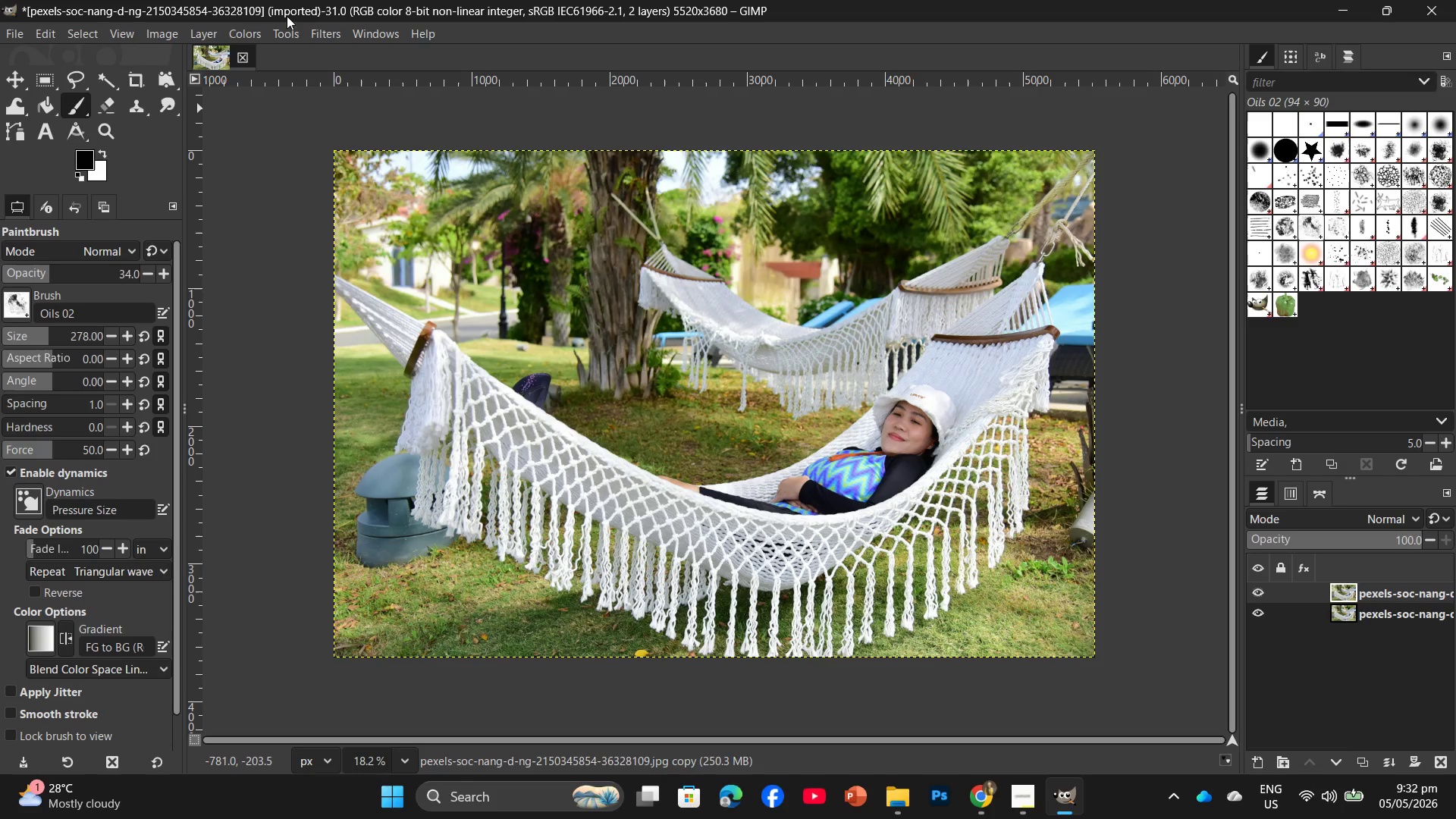 
left_click([325, 27])
 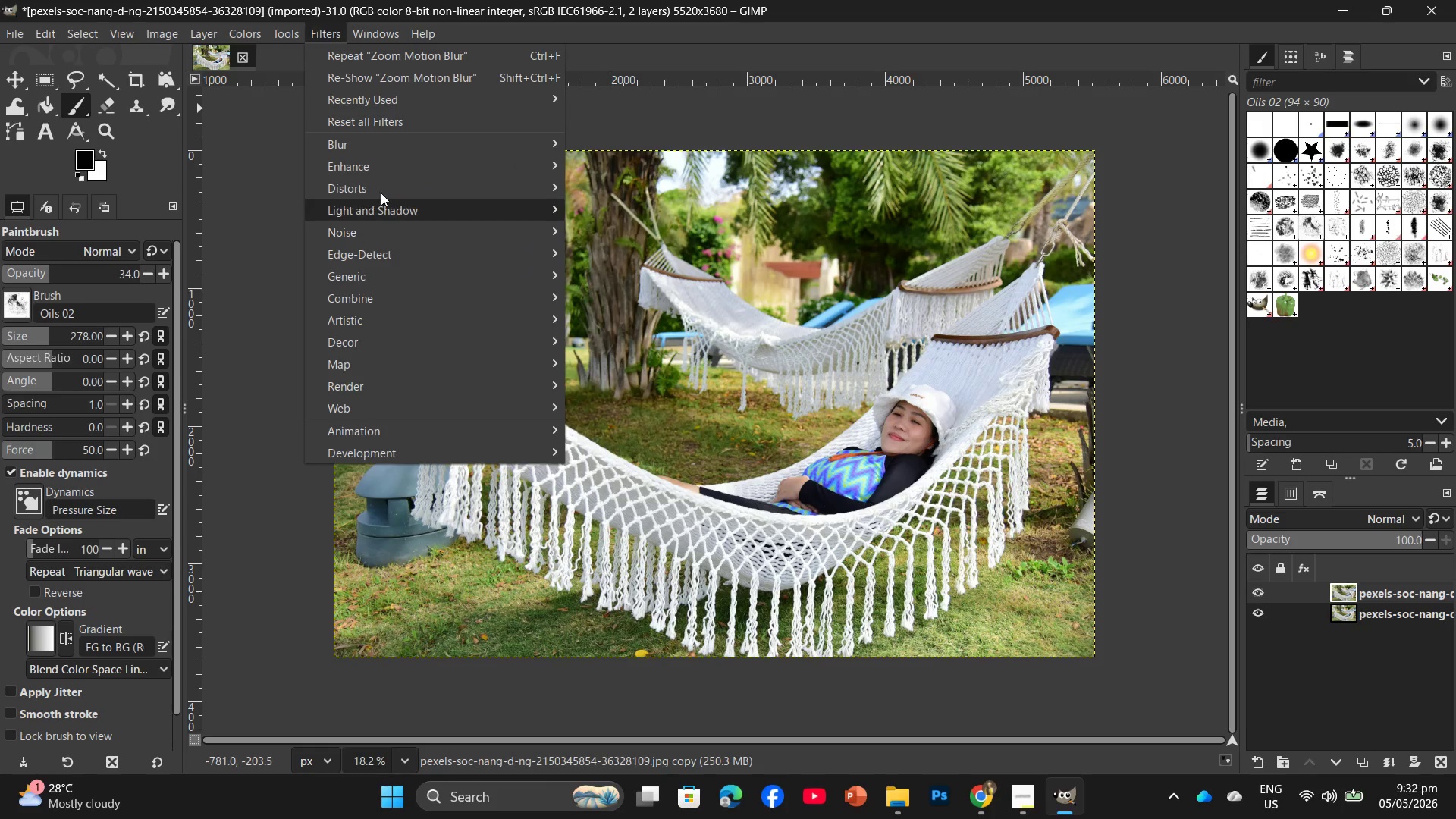 
left_click([394, 134])
 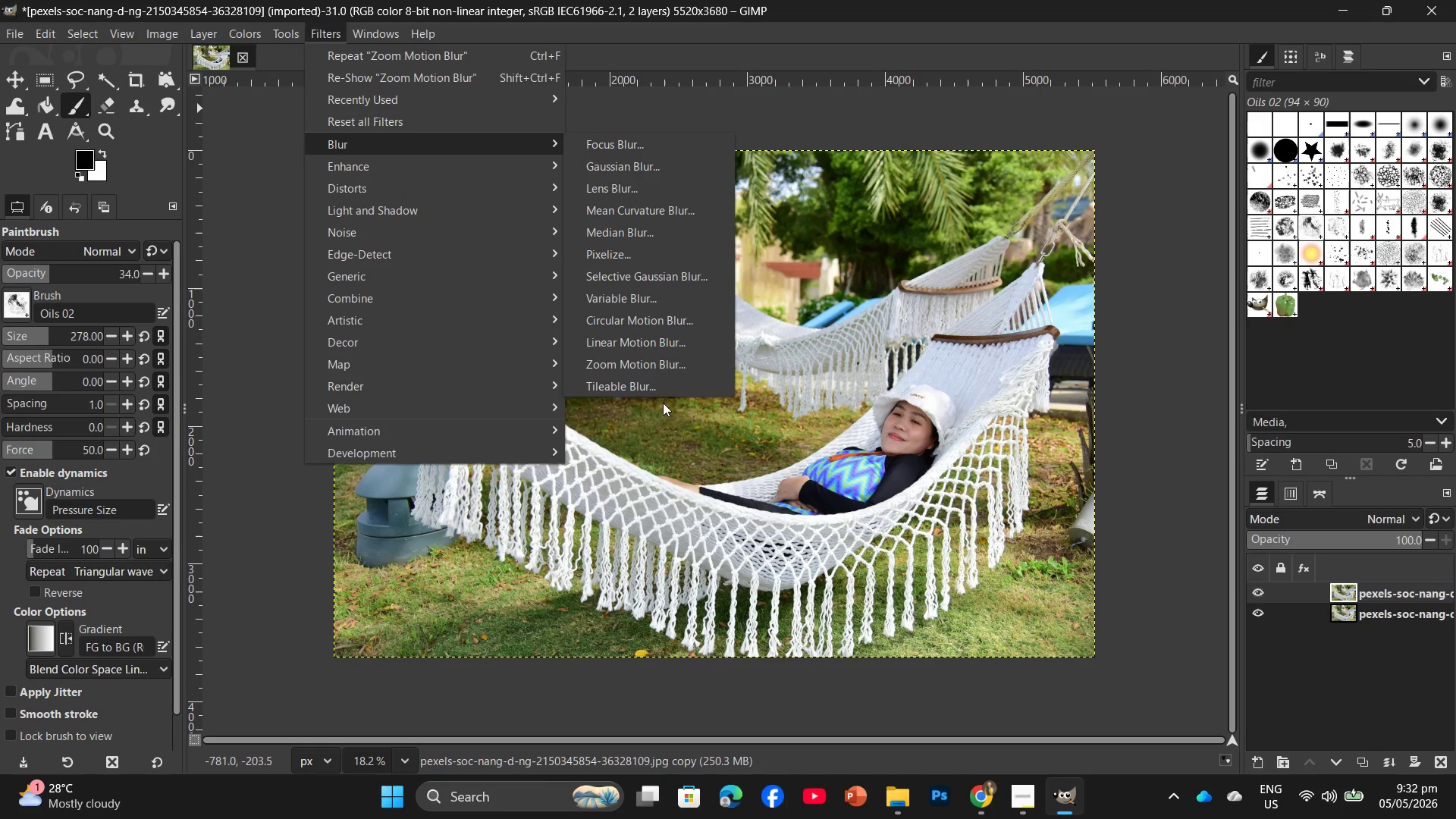 
left_click([653, 366])
 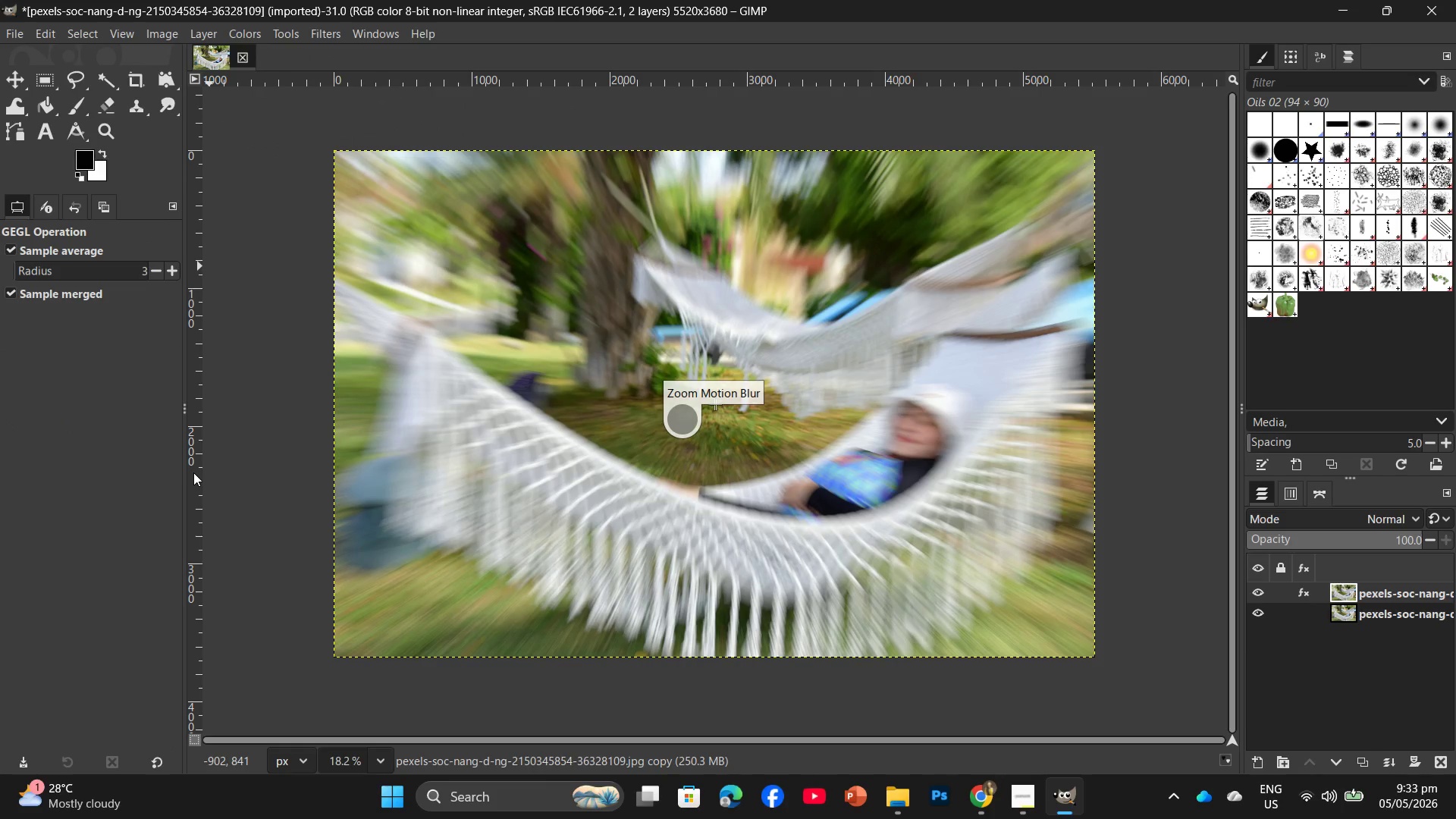 
wait(12.2)
 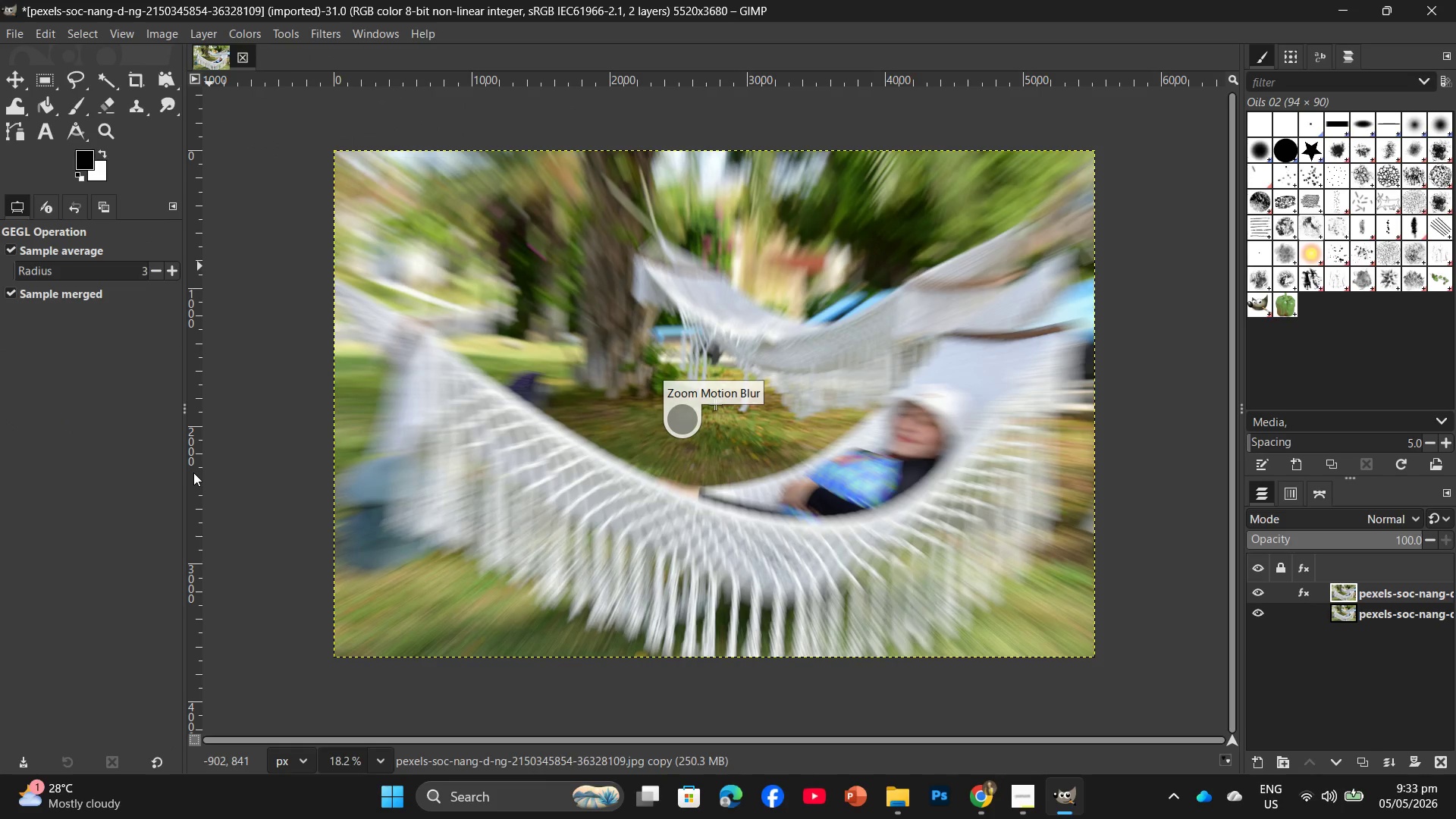 
right_click([1366, 587])
 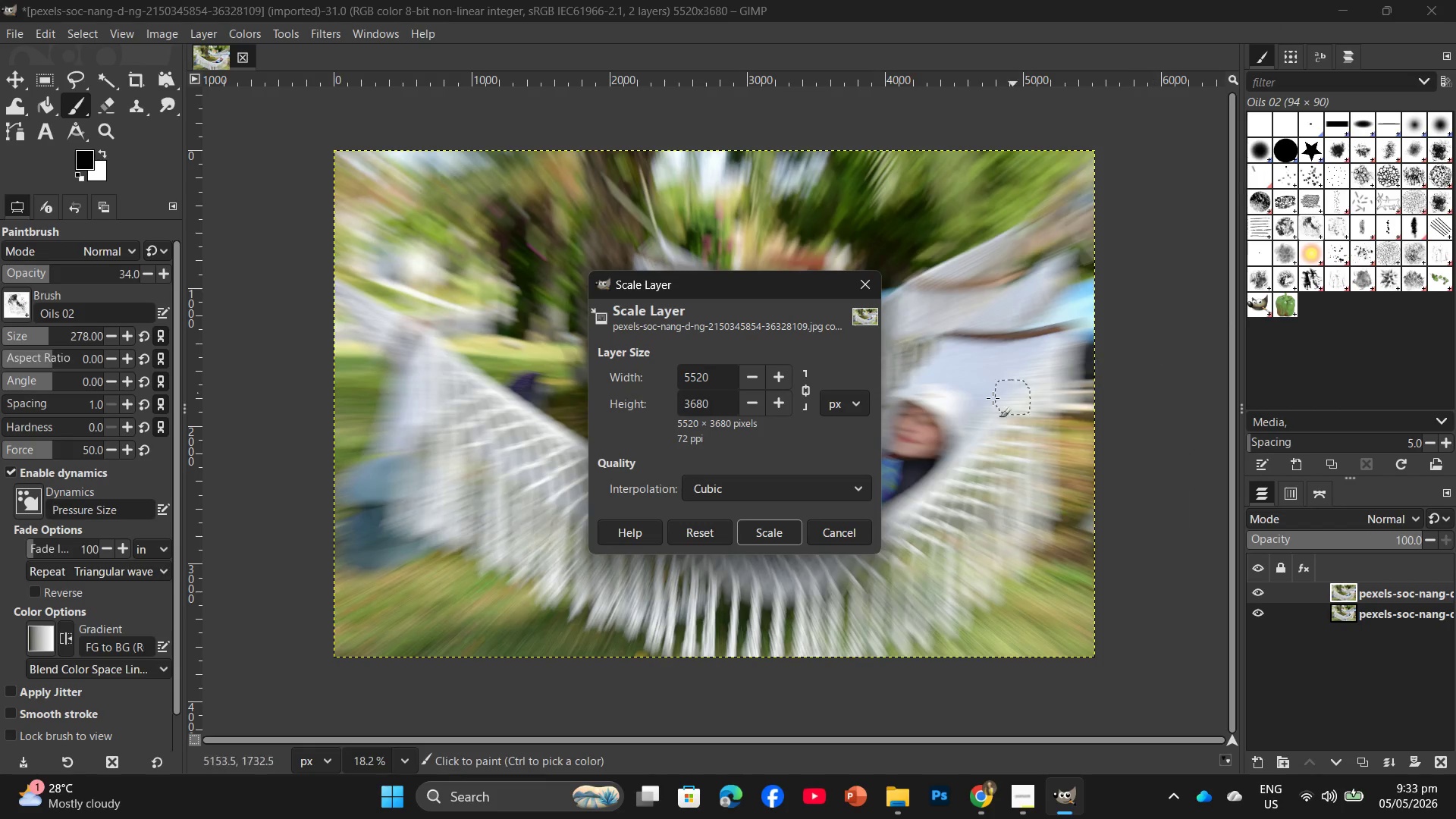 
left_click([878, 297])
 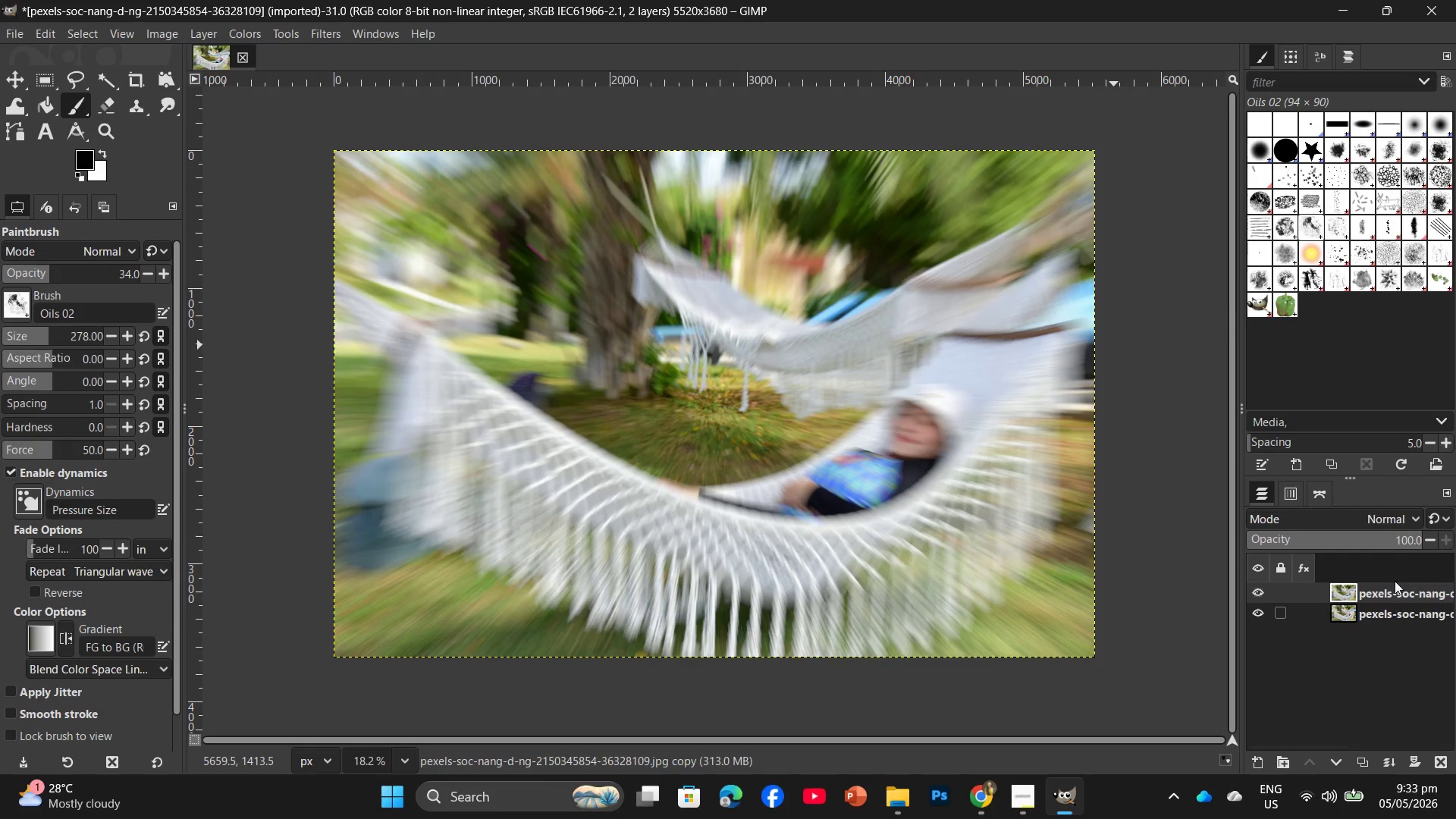 
right_click([1371, 601])
 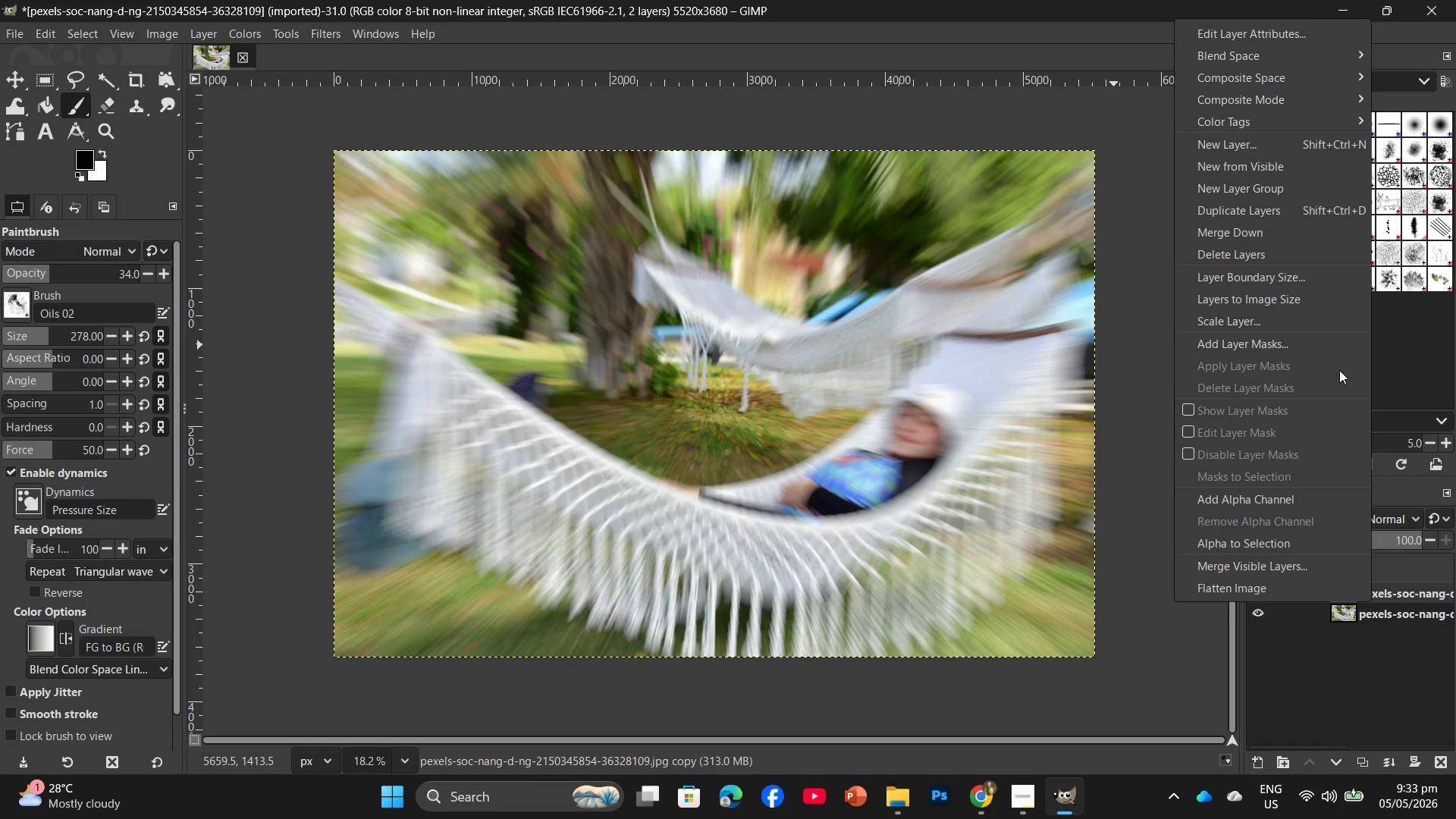 
left_click([1315, 353])
 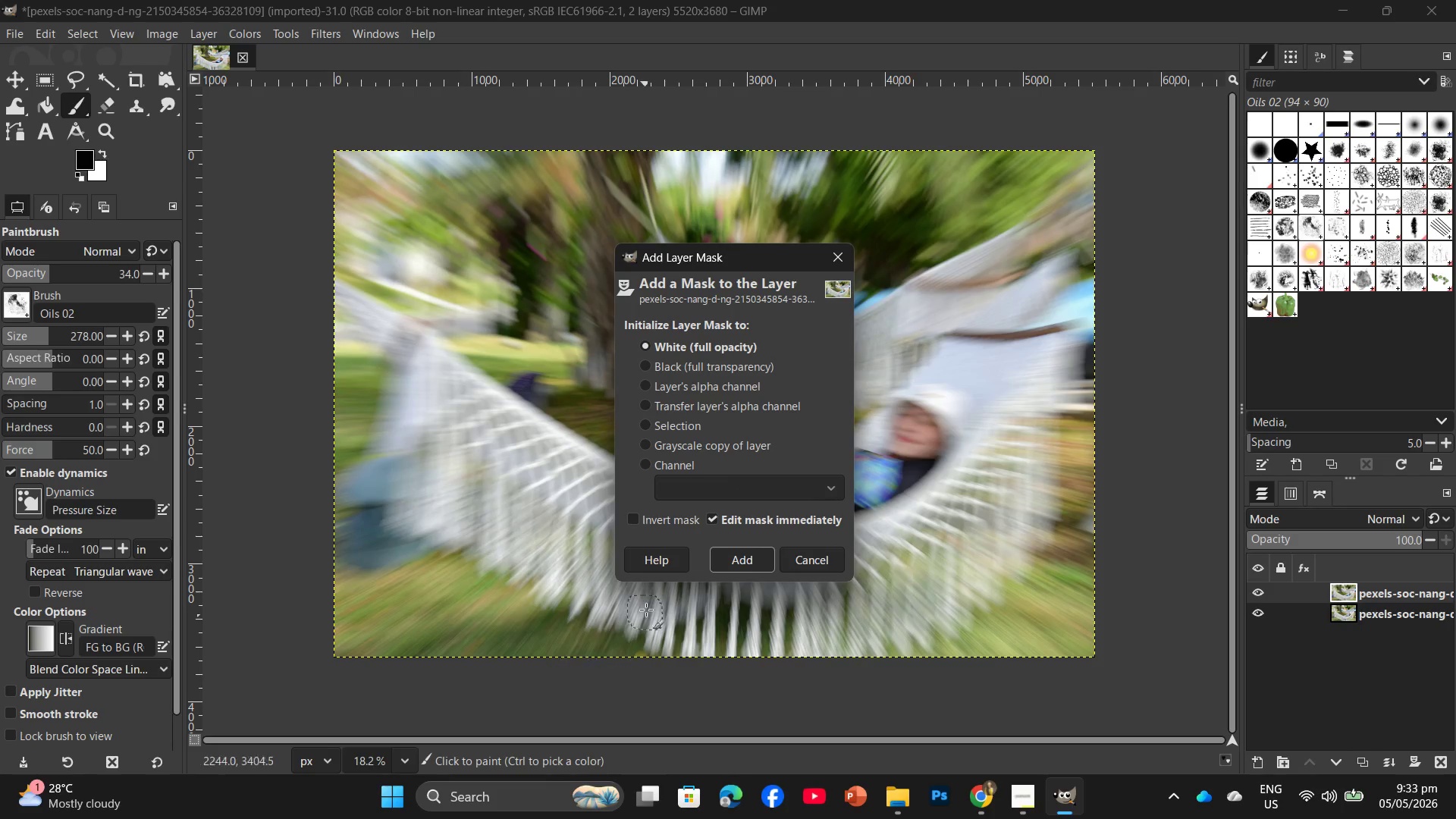 
left_click([721, 558])
 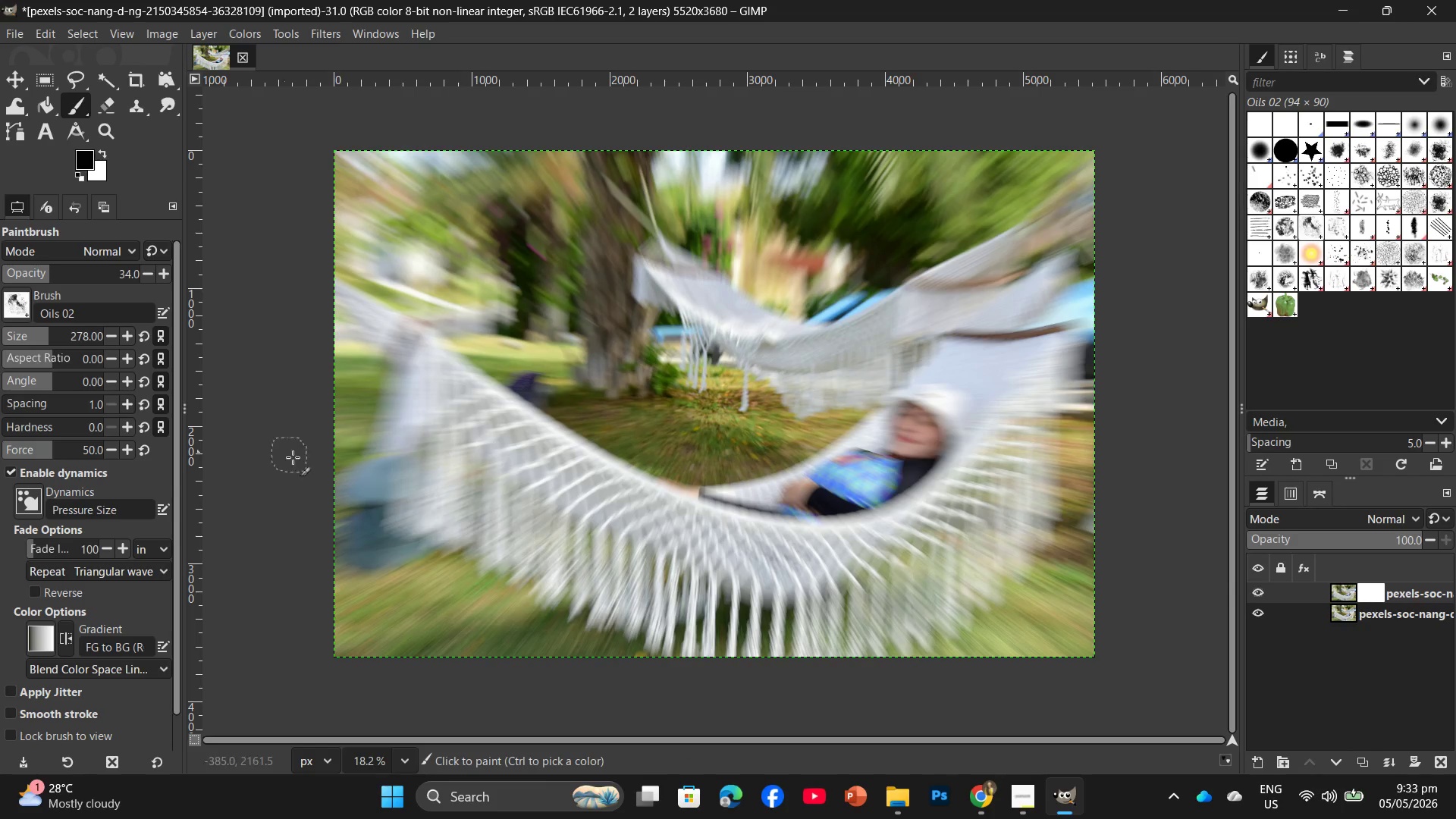 
wait(7.44)
 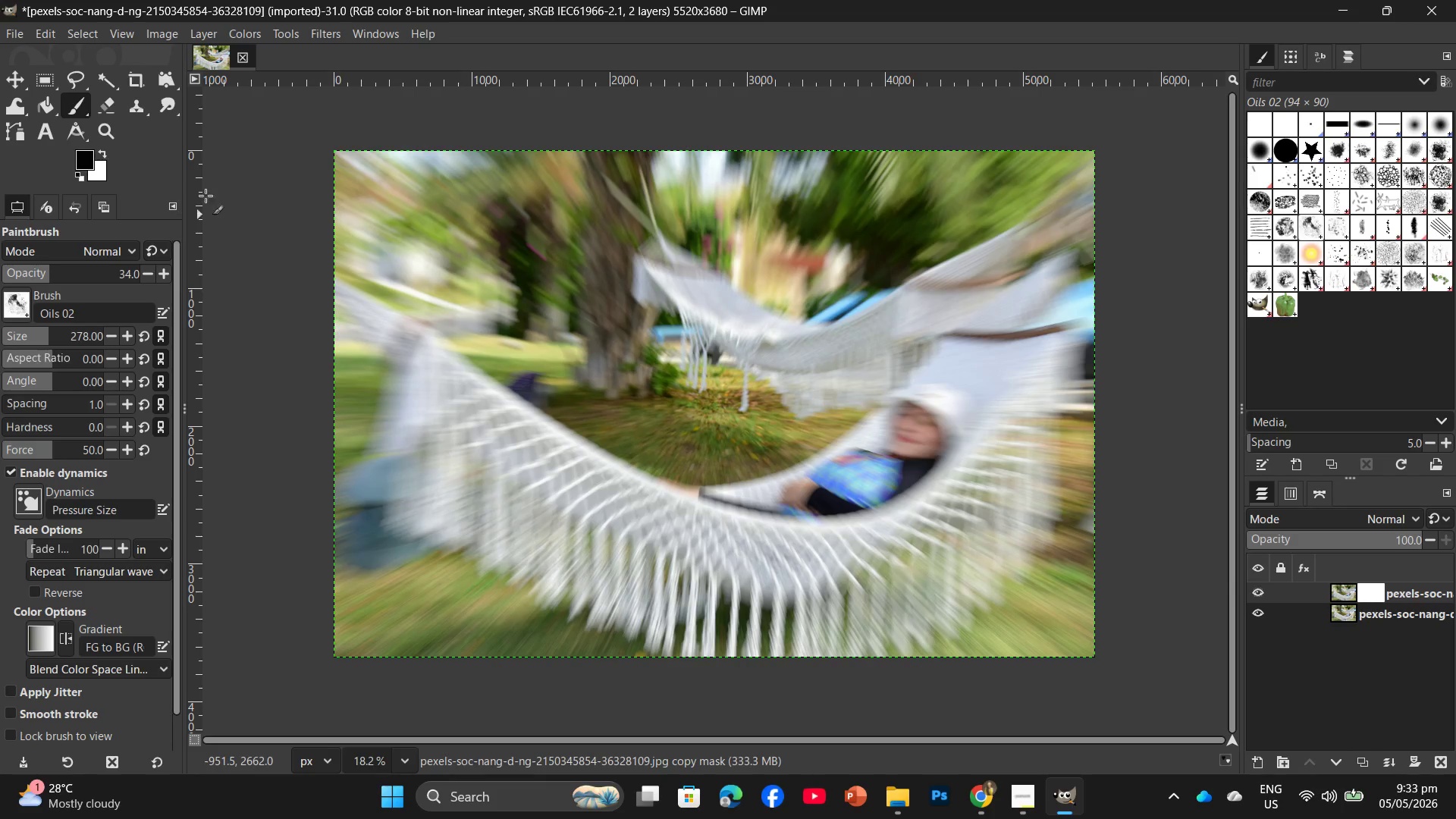 
left_click_drag(start_coordinate=[343, 299], to_coordinate=[420, 362])
 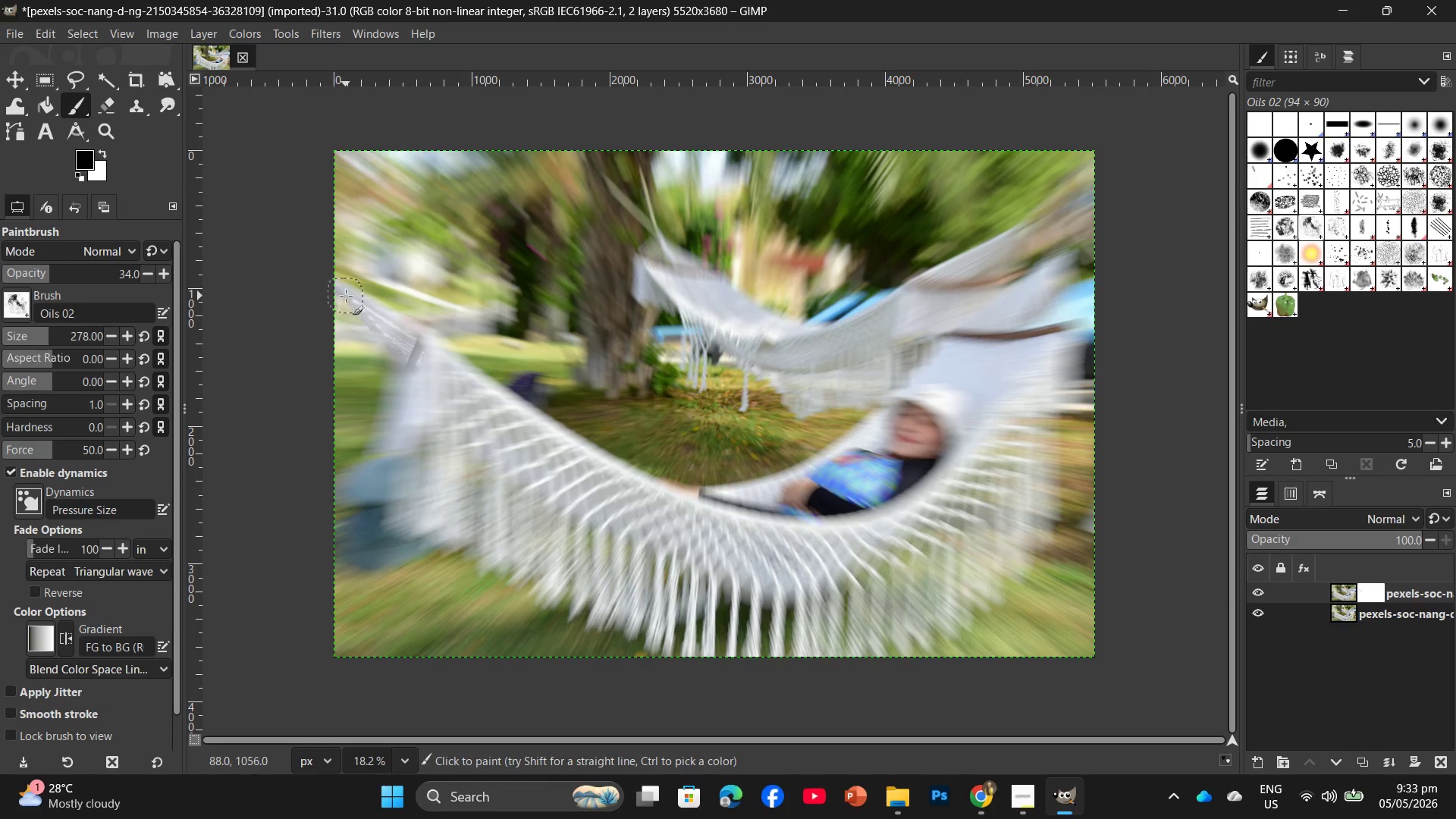 
left_click_drag(start_coordinate=[346, 296], to_coordinate=[481, 410])
 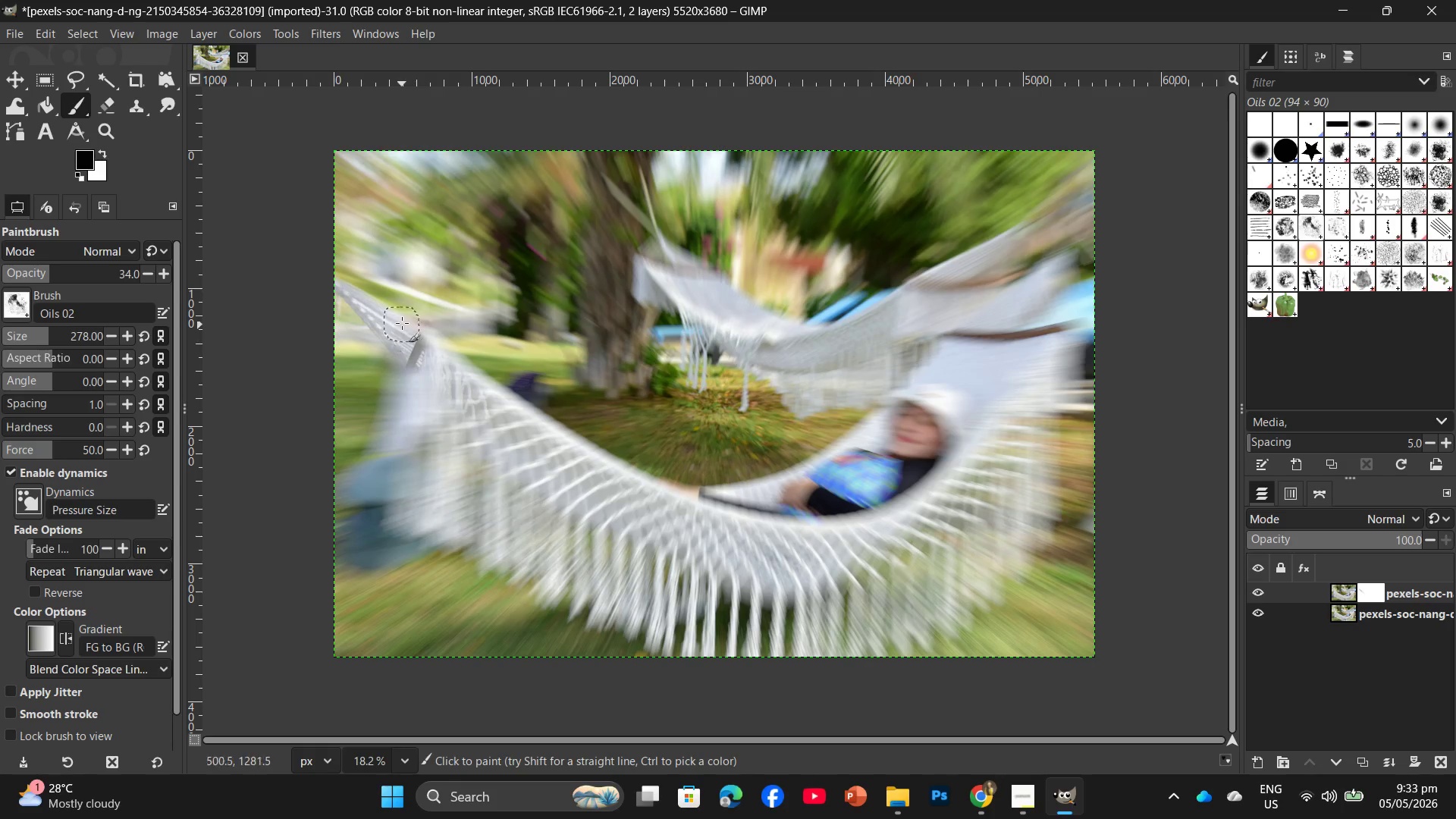 
left_click_drag(start_coordinate=[402, 323], to_coordinate=[476, 385])
 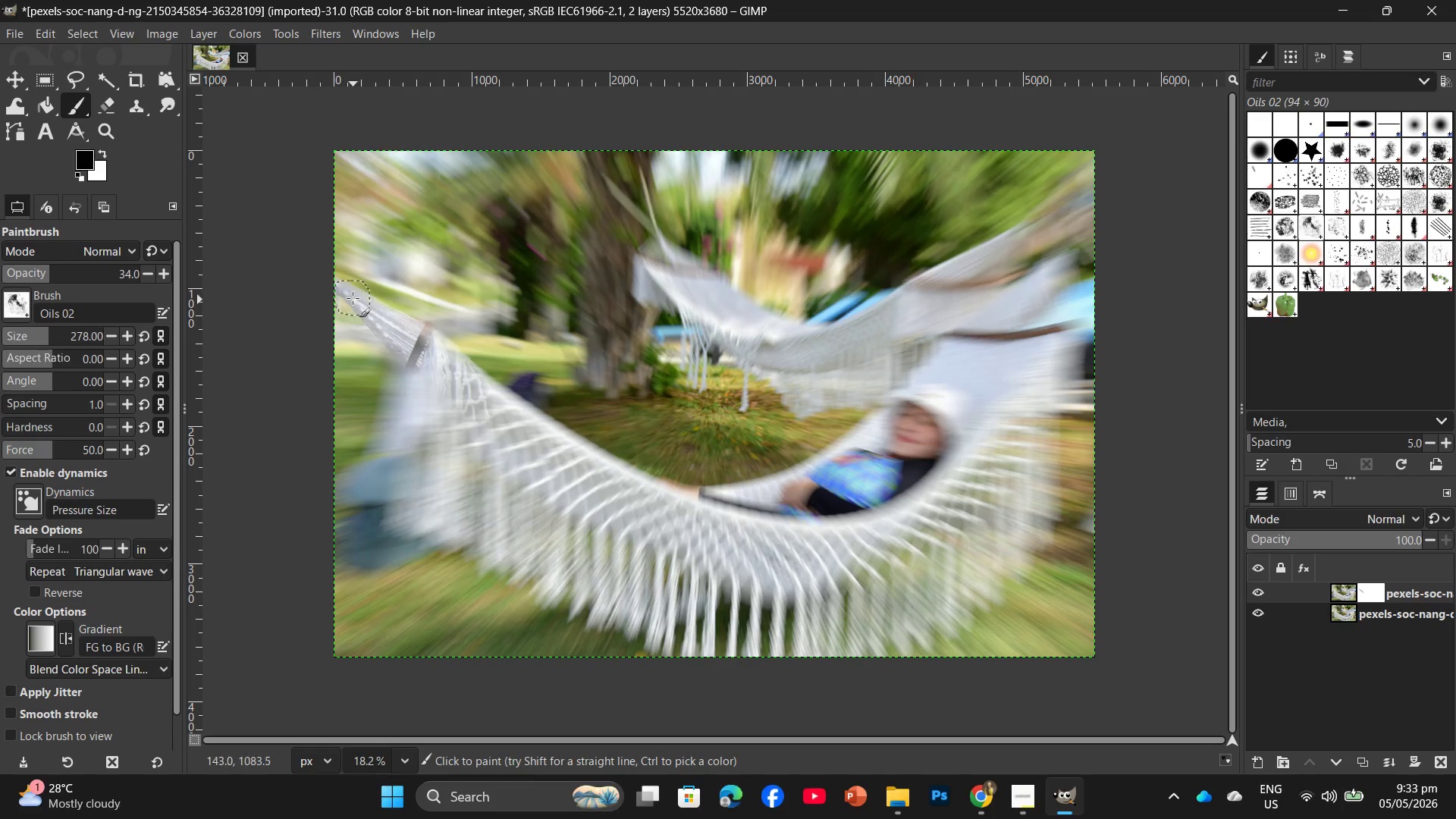 
left_click_drag(start_coordinate=[352, 297], to_coordinate=[479, 381])
 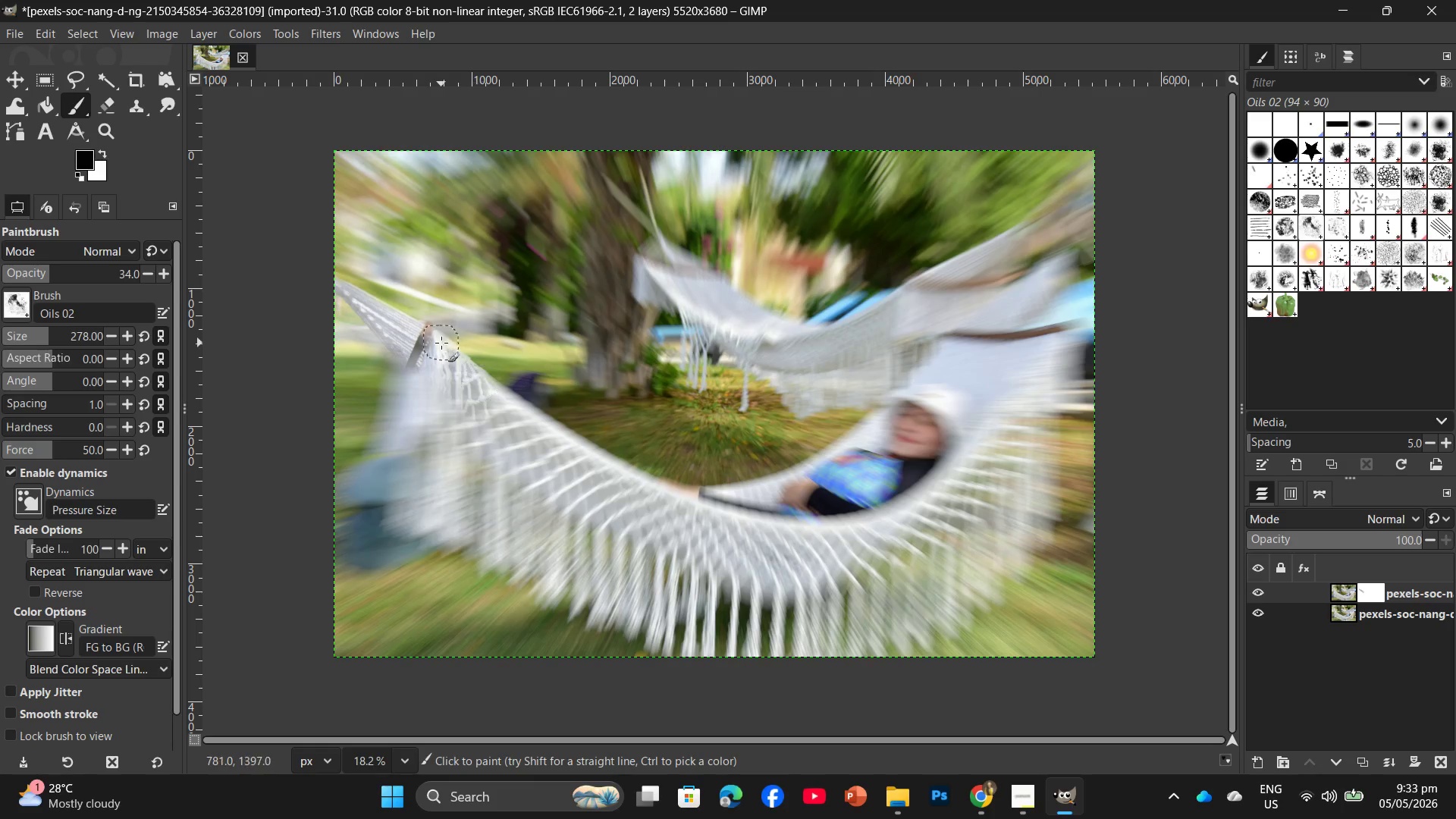 
left_click_drag(start_coordinate=[441, 343], to_coordinate=[556, 428])
 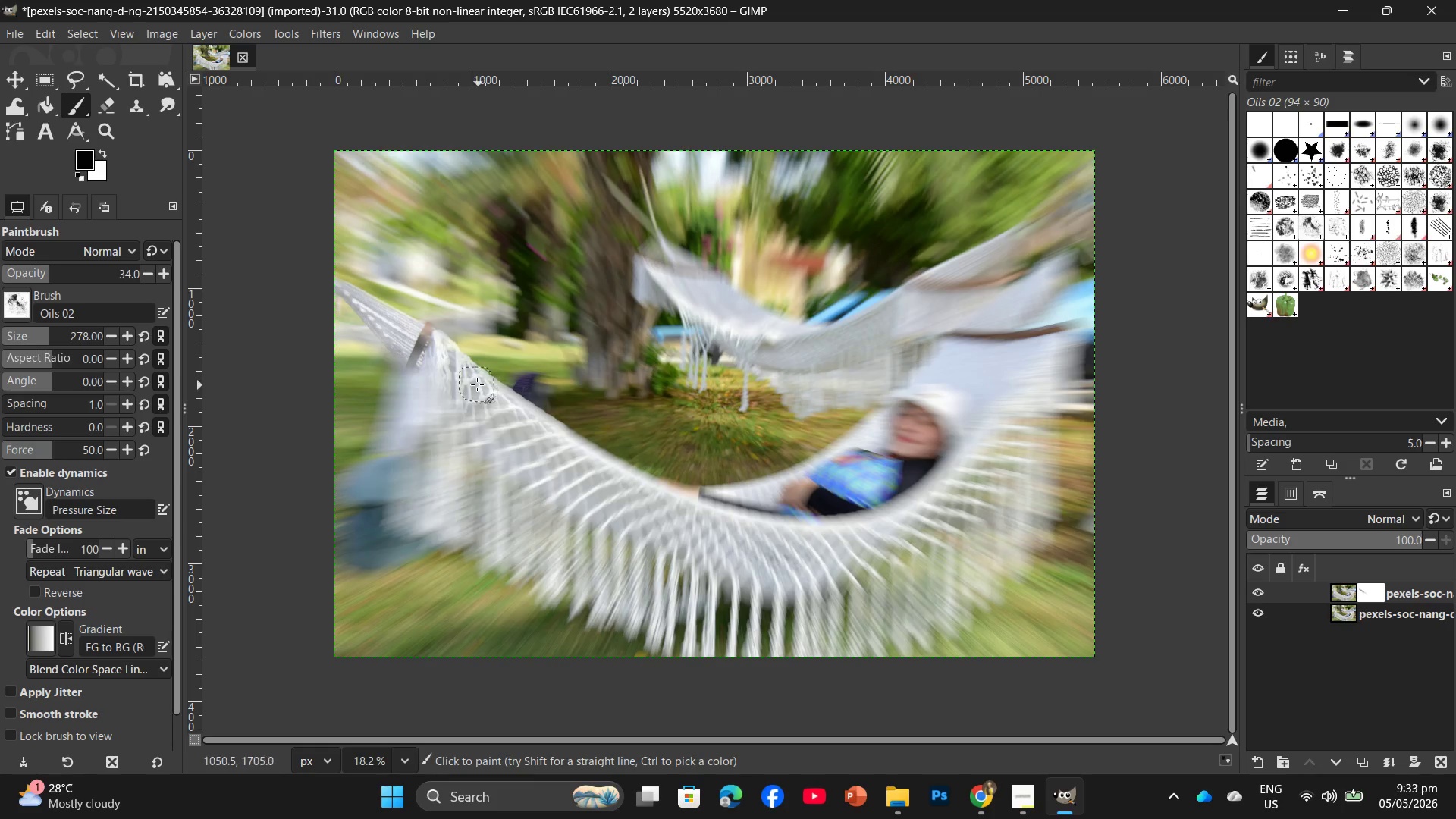 
left_click_drag(start_coordinate=[477, 384], to_coordinate=[739, 538])
 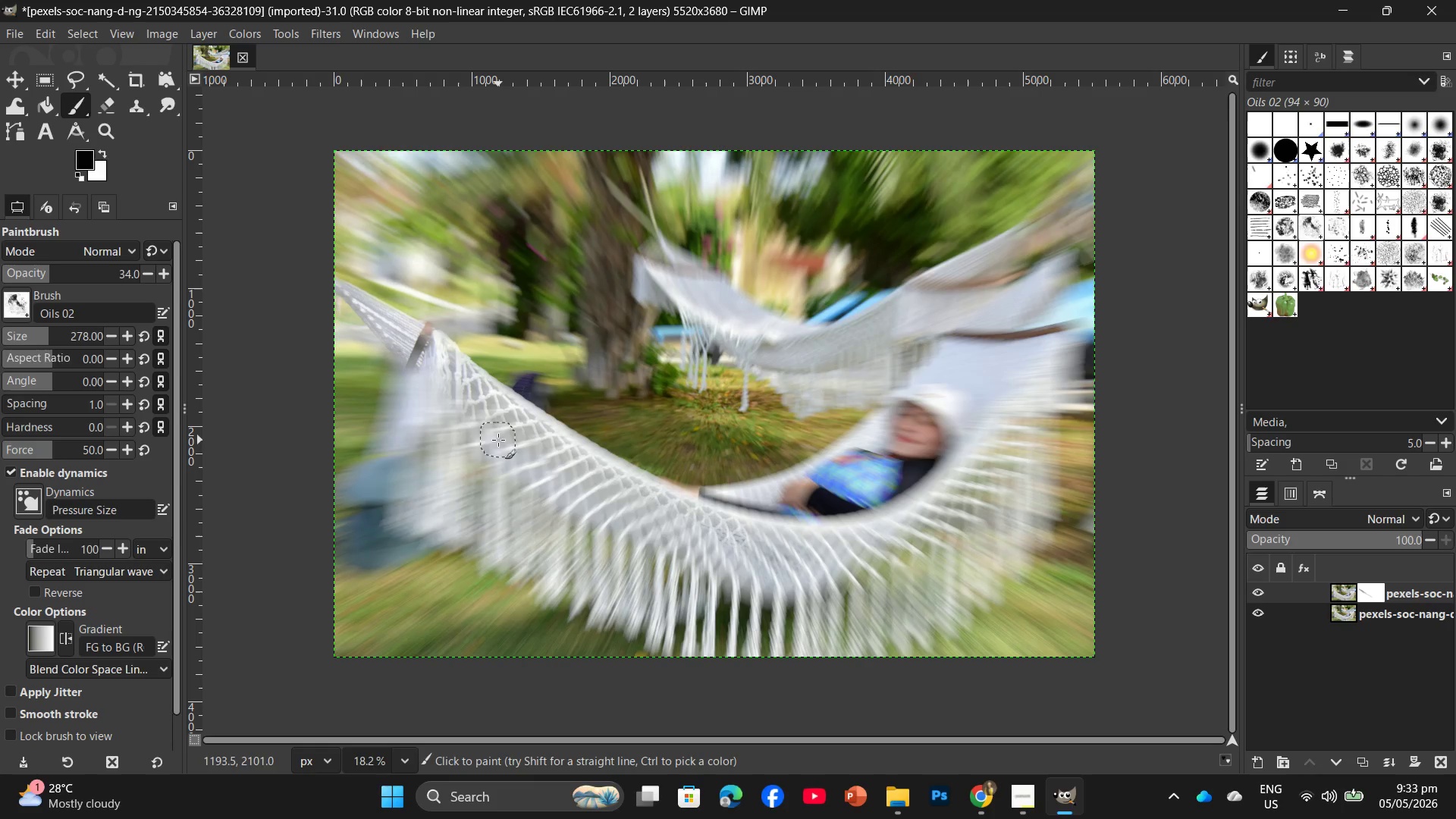 
left_click_drag(start_coordinate=[498, 440], to_coordinate=[880, 597])
 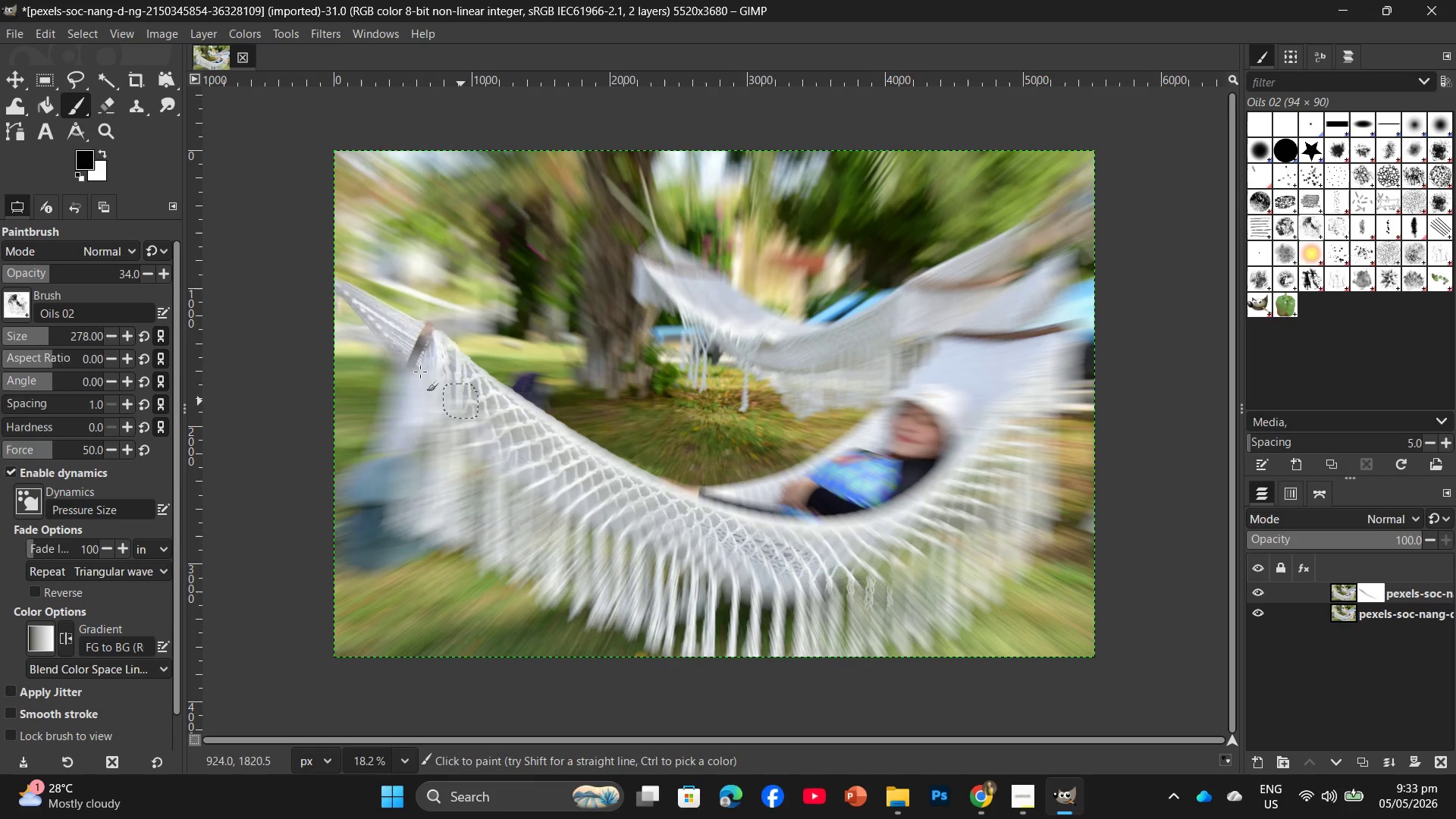 
left_click_drag(start_coordinate=[394, 347], to_coordinate=[401, 467])
 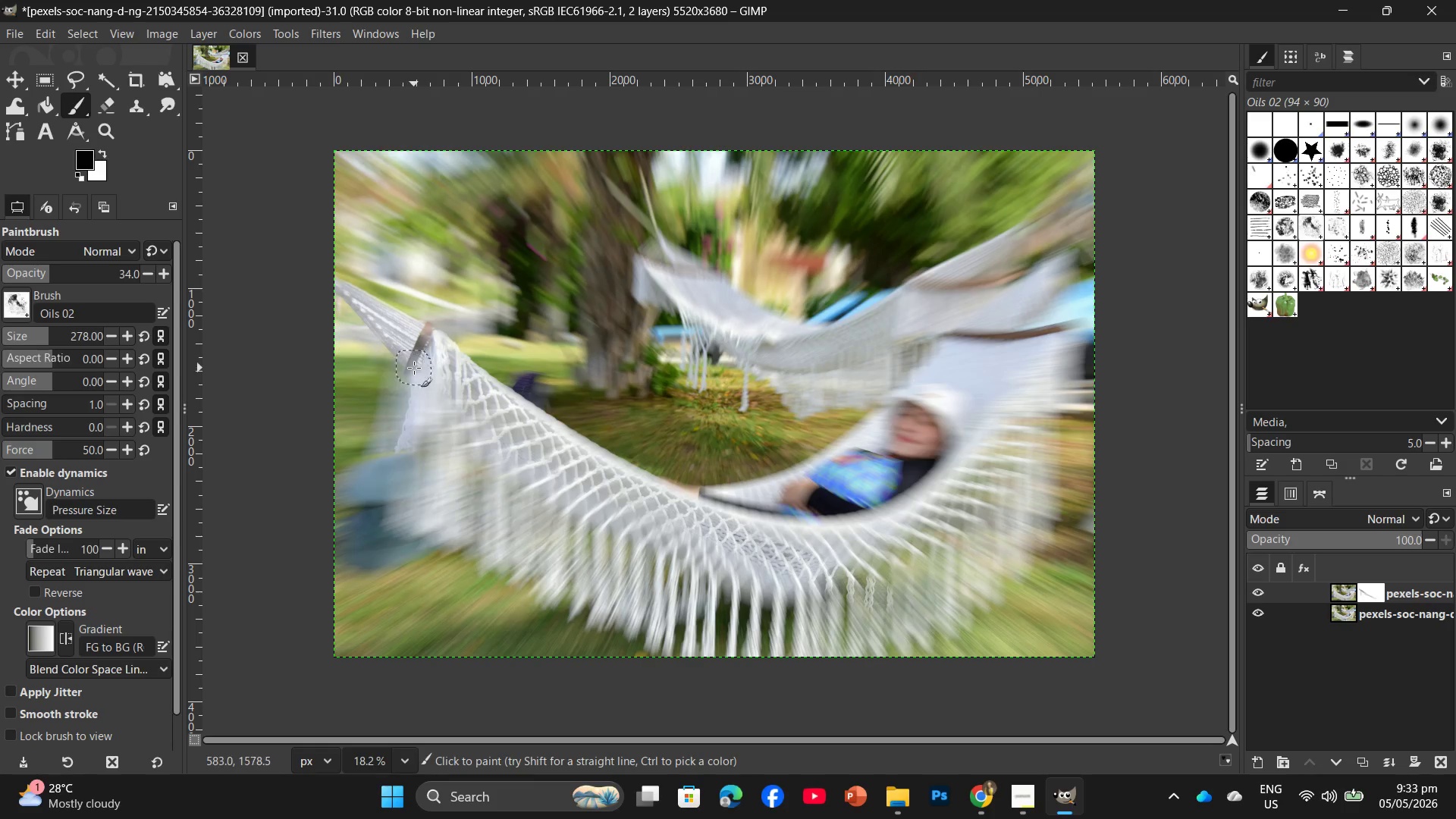 
left_click_drag(start_coordinate=[414, 368], to_coordinate=[437, 498])
 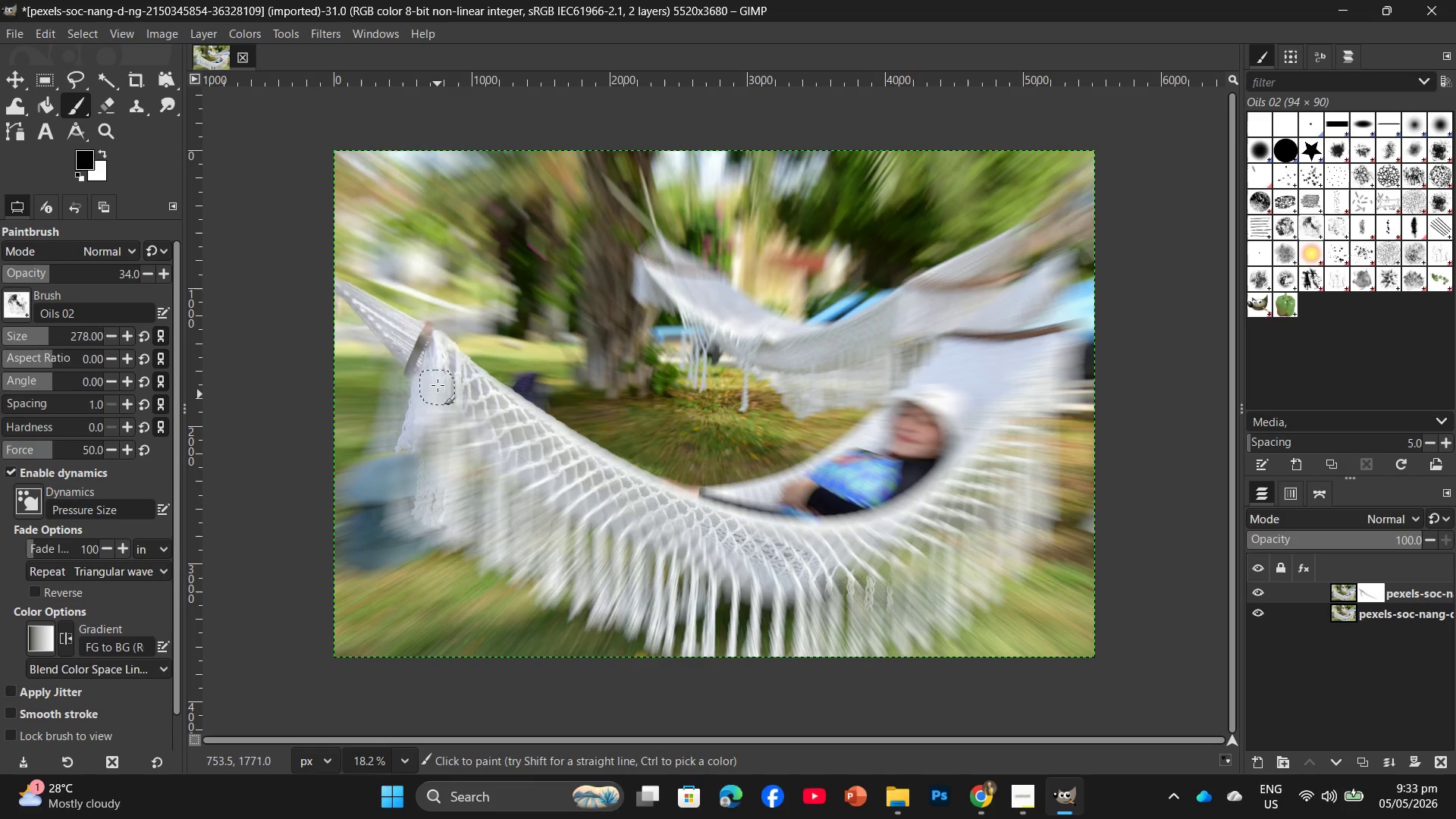 
left_click_drag(start_coordinate=[438, 384], to_coordinate=[422, 487])
 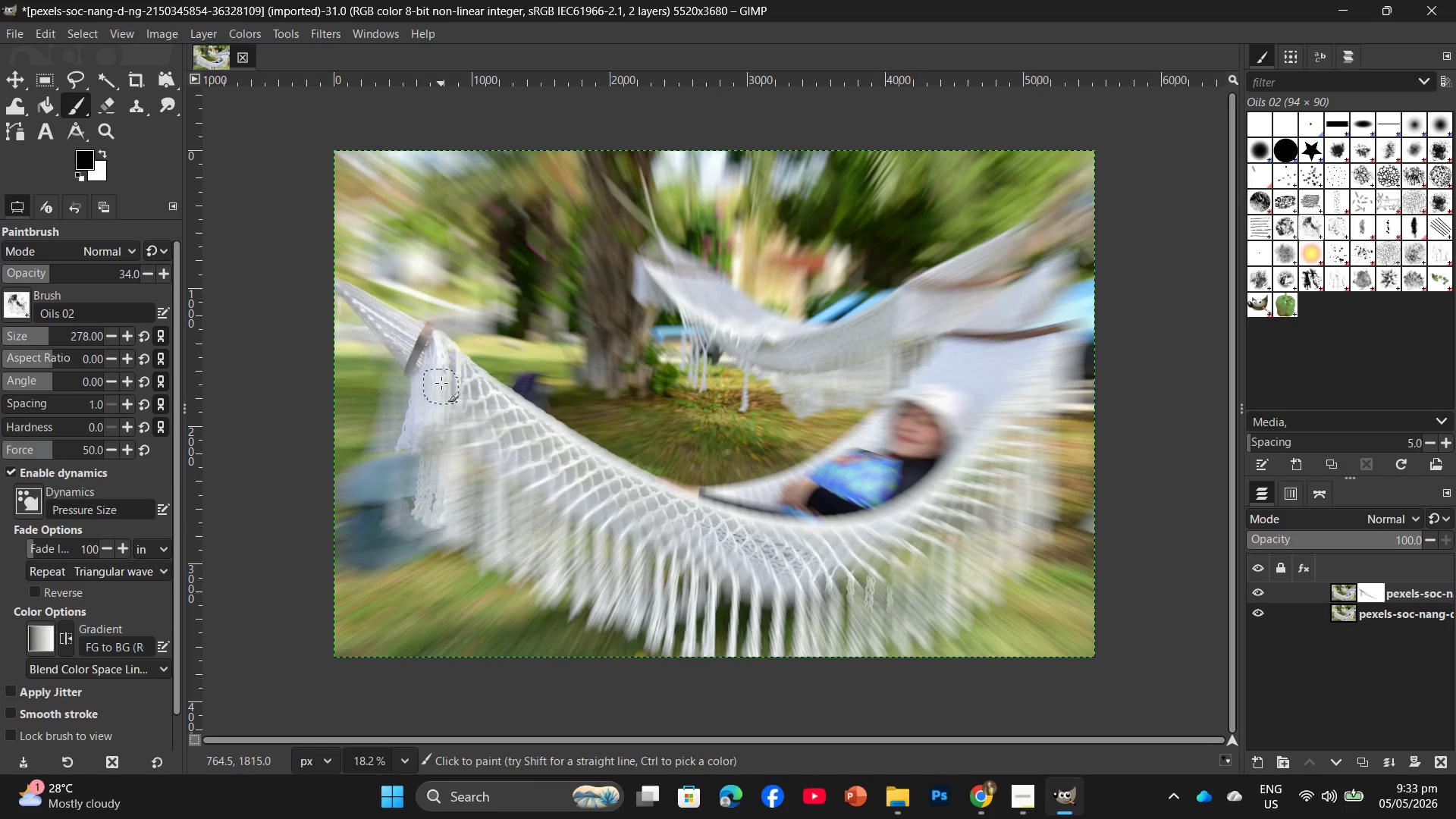 
left_click([443, 379])
 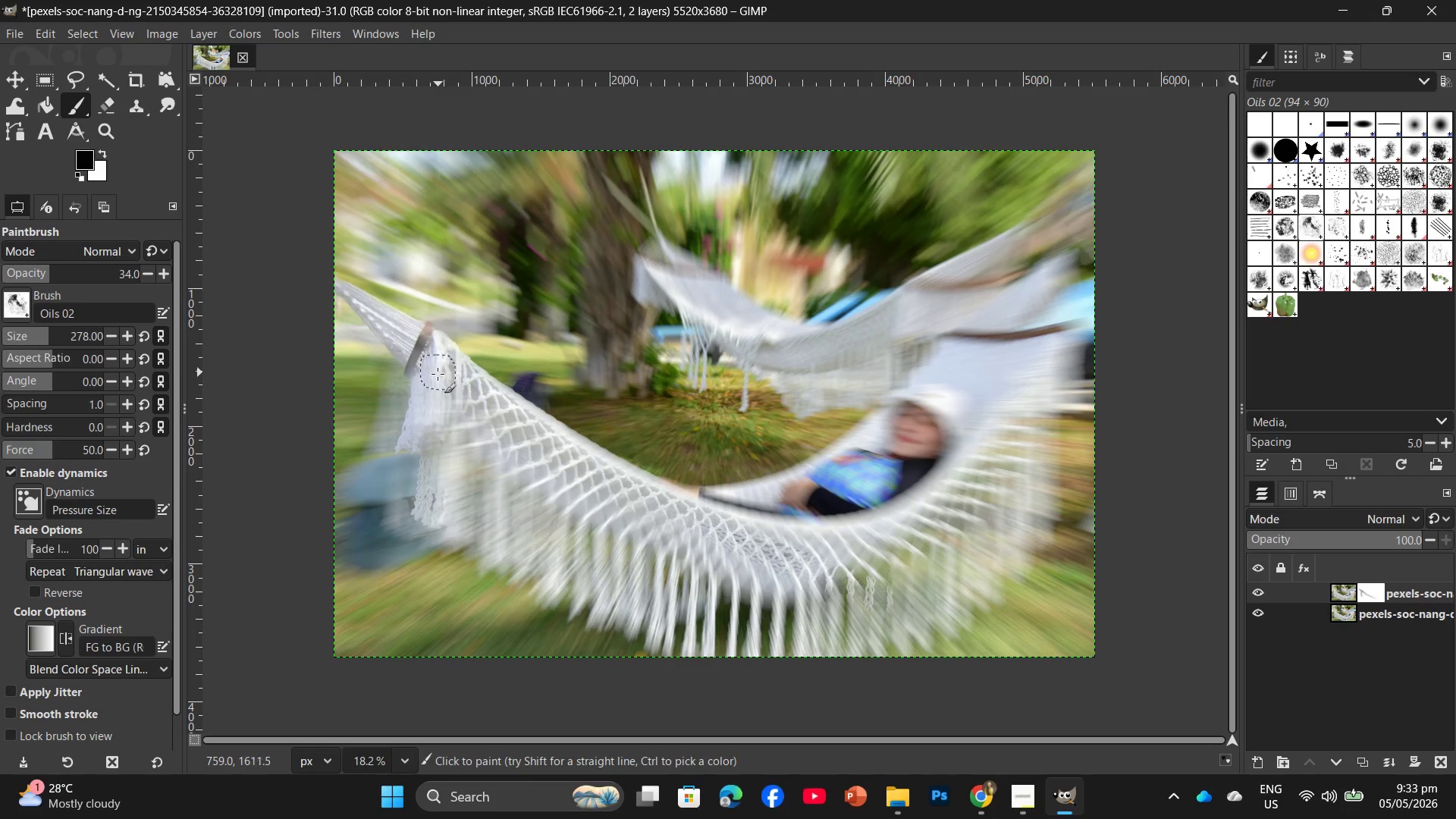 
left_click_drag(start_coordinate=[438, 372], to_coordinate=[439, 472])
 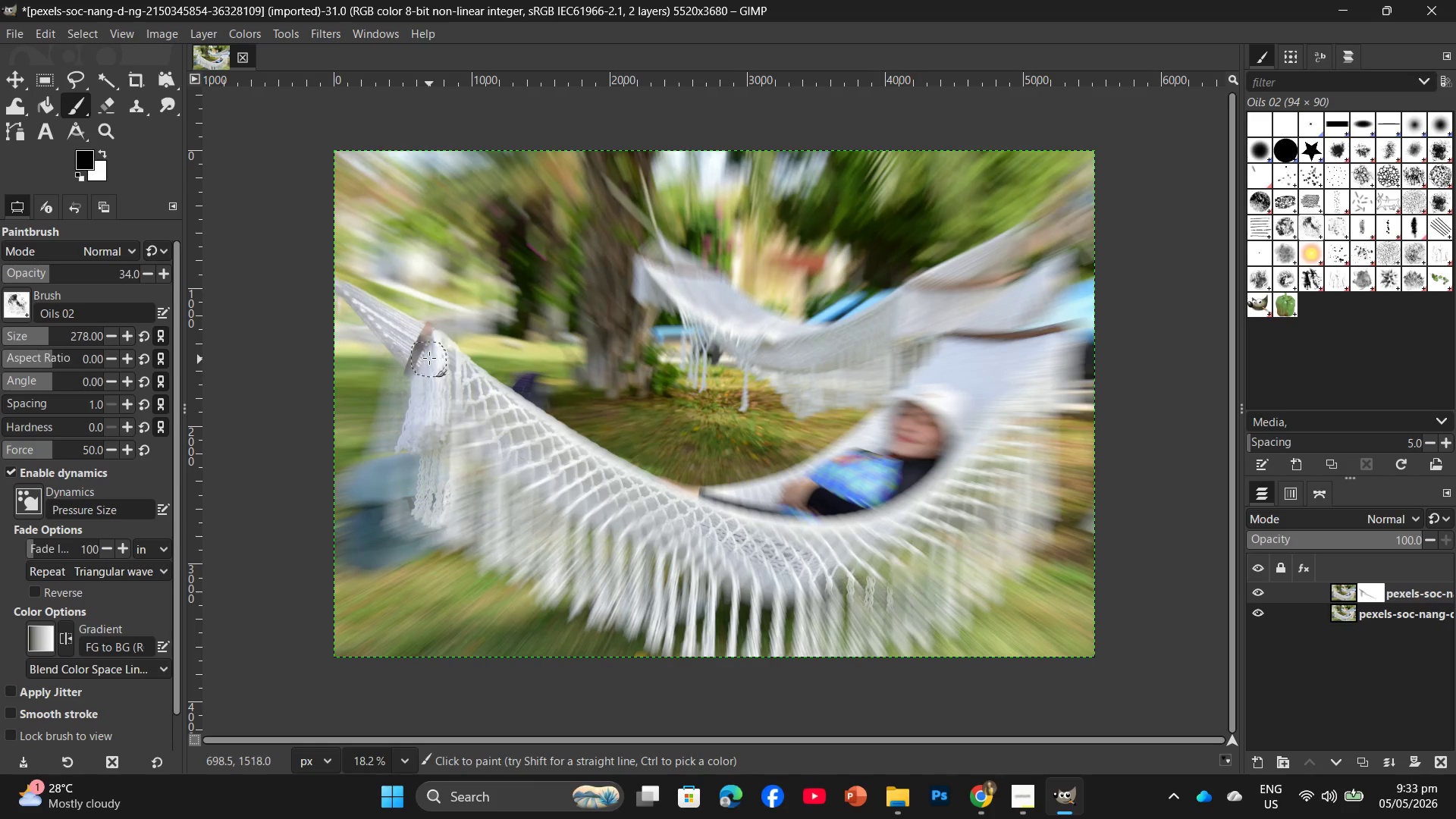 
left_click_drag(start_coordinate=[422, 350], to_coordinate=[400, 428])
 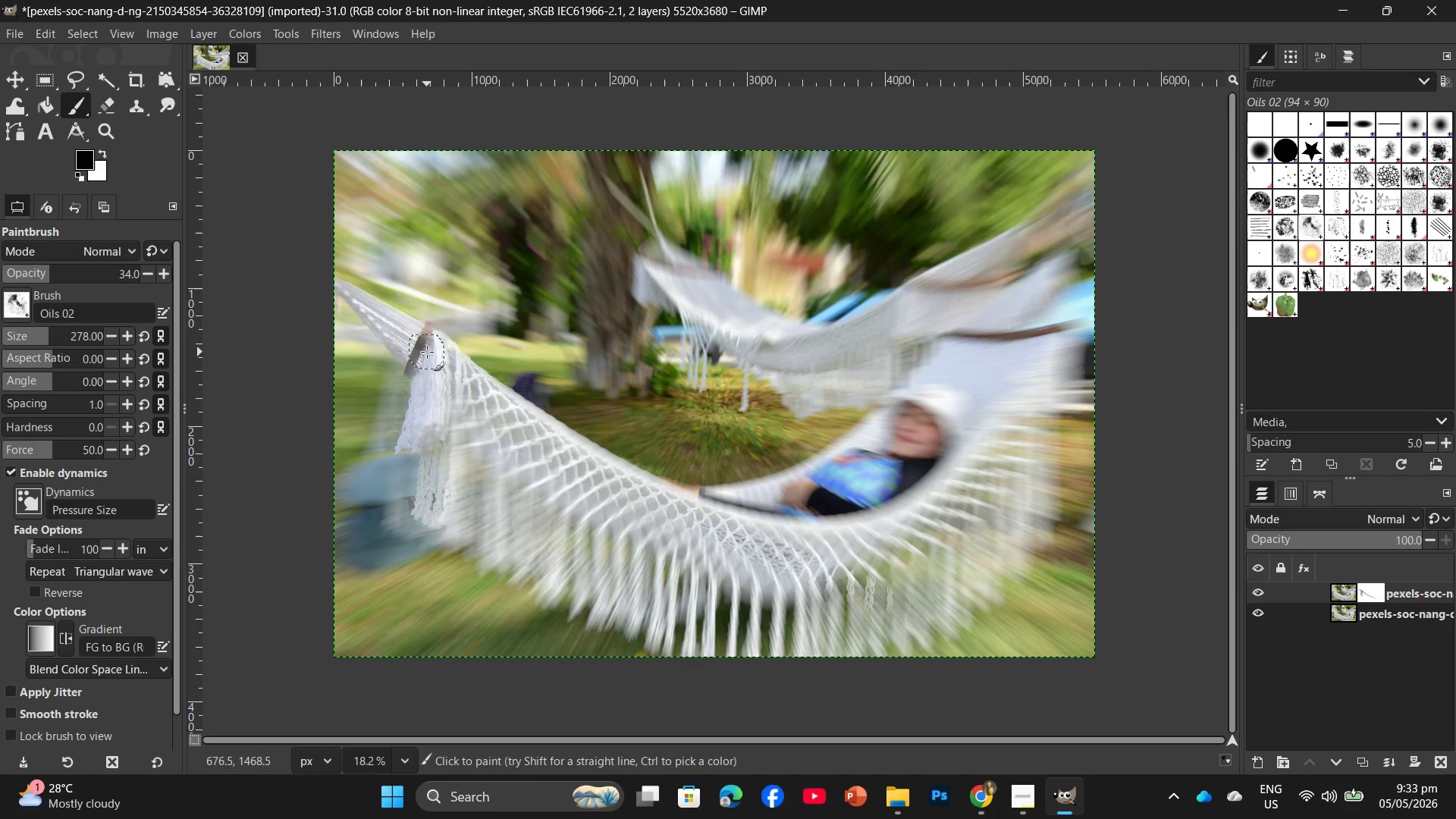 
left_click_drag(start_coordinate=[427, 352], to_coordinate=[387, 414])
 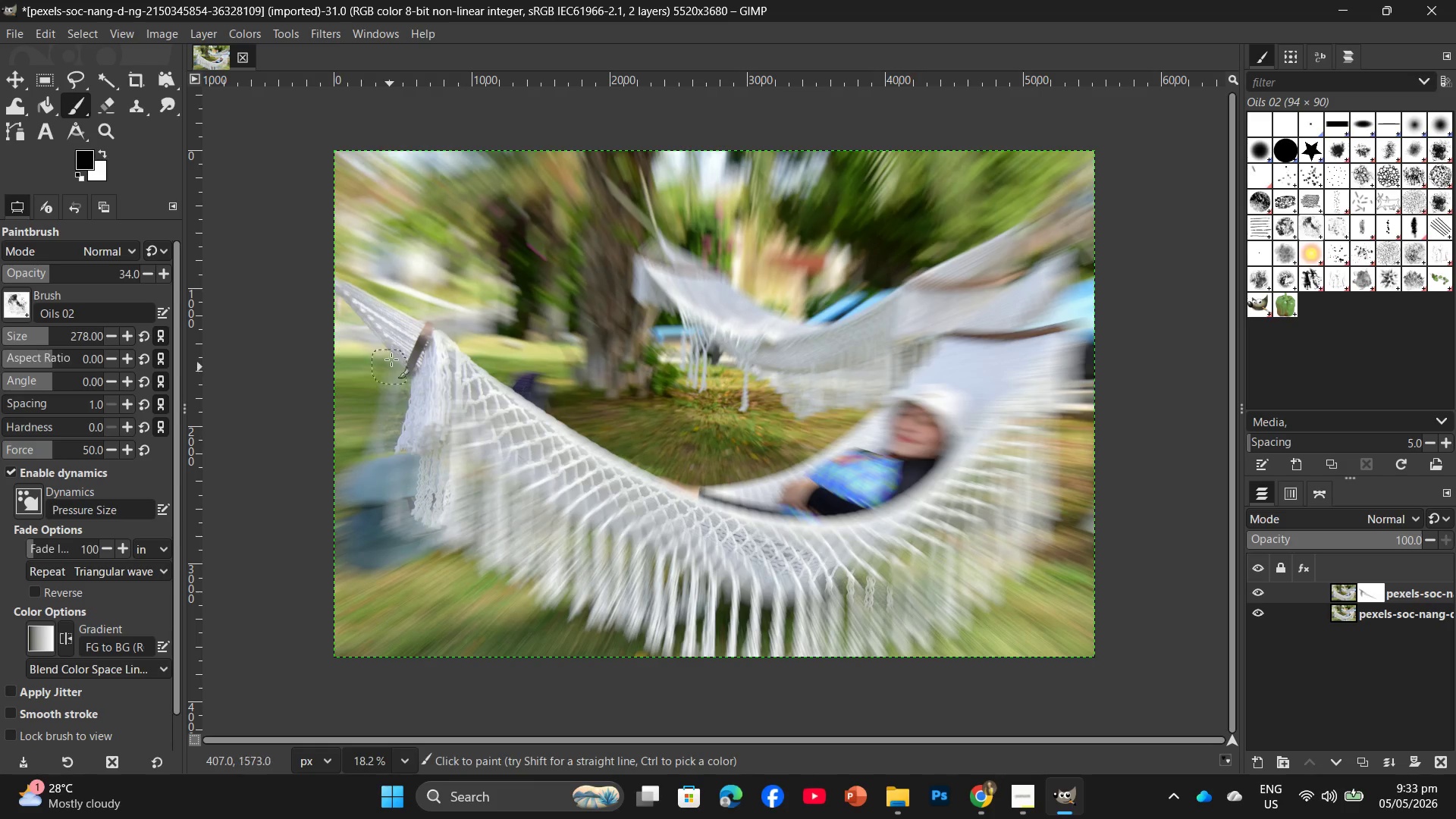 
left_click_drag(start_coordinate=[391, 357], to_coordinate=[349, 465])
 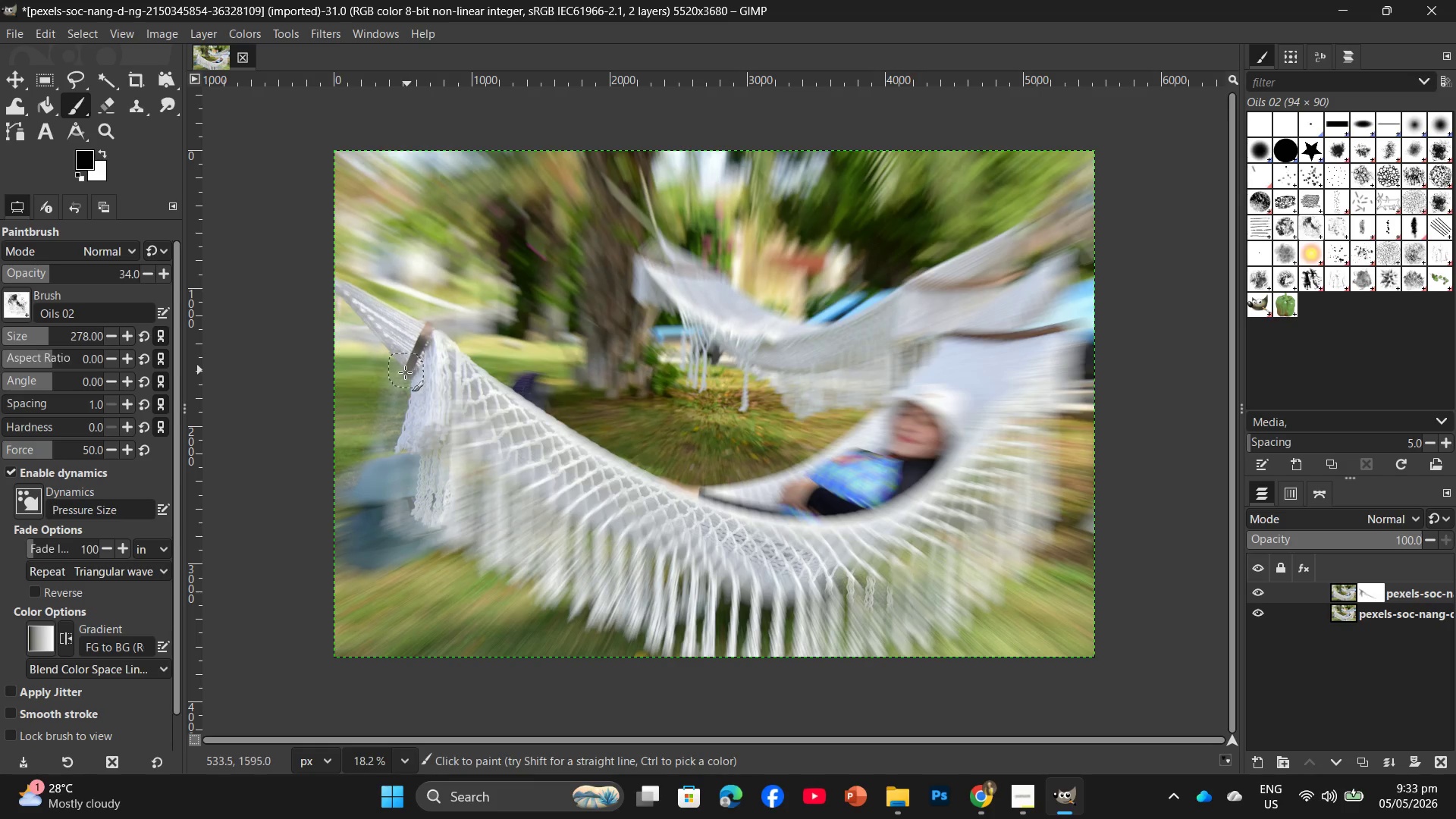 
left_click_drag(start_coordinate=[391, 398], to_coordinate=[373, 441])
 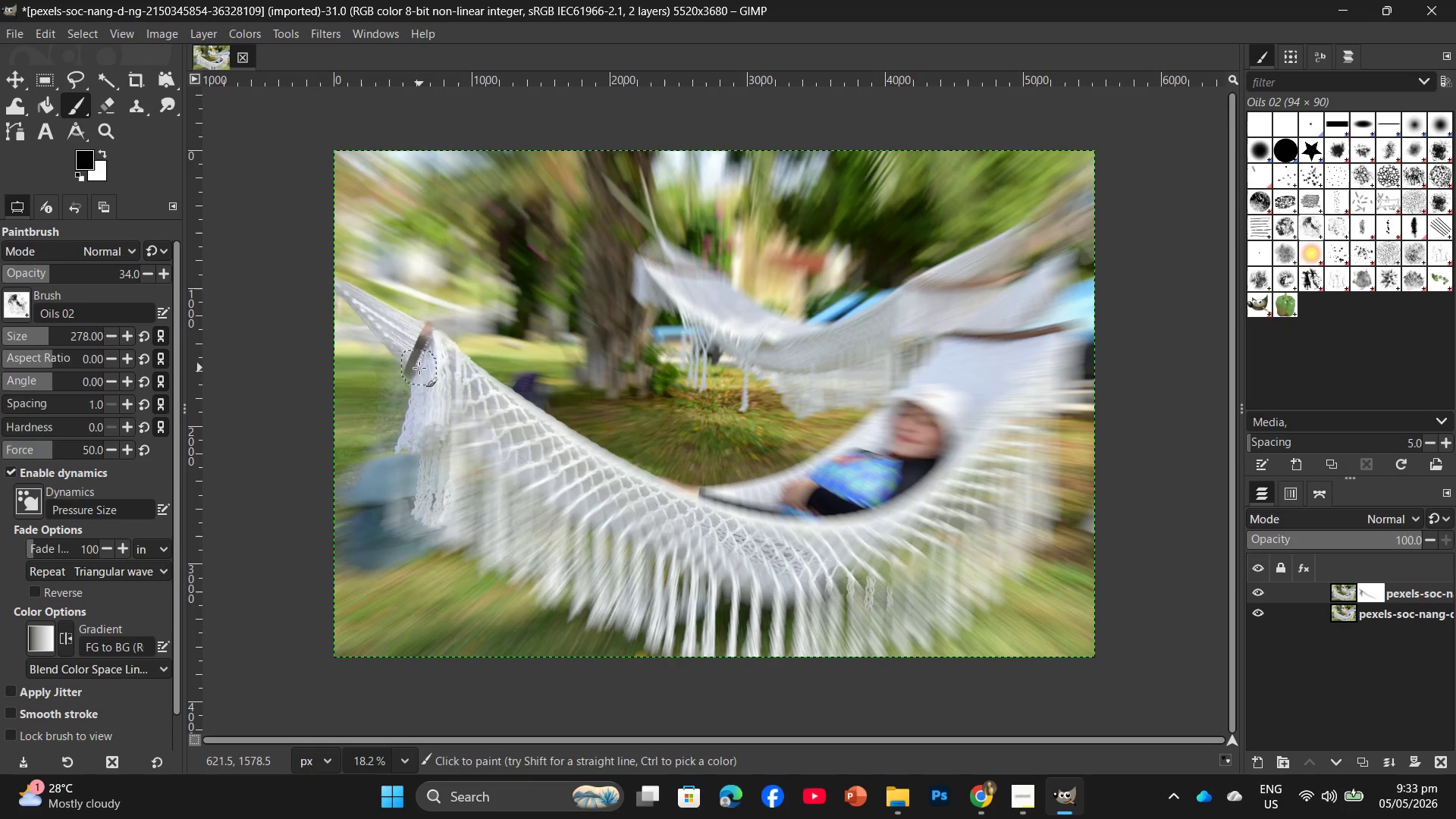 
left_click_drag(start_coordinate=[419, 368], to_coordinate=[434, 426])
 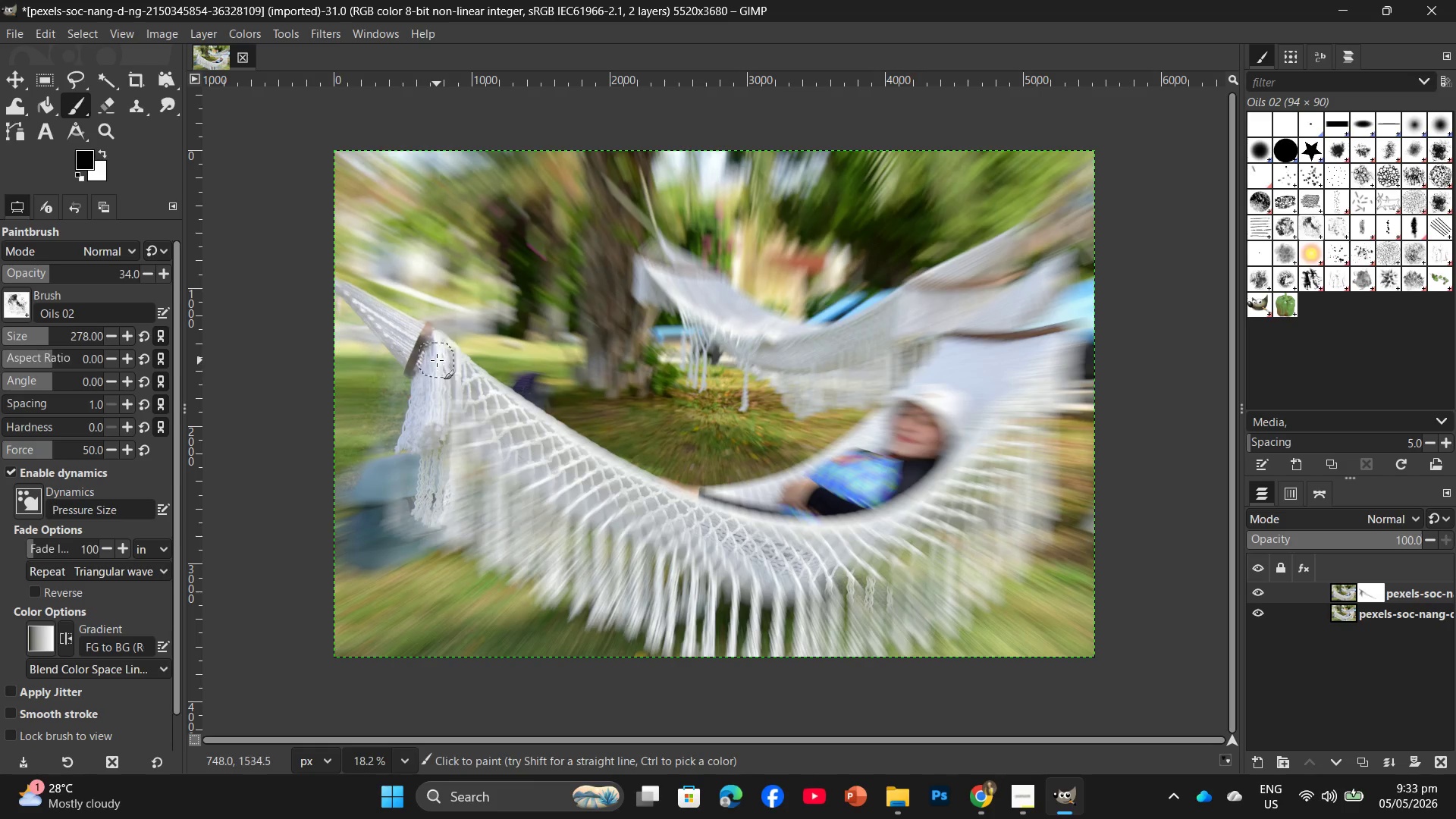 
left_click_drag(start_coordinate=[439, 347], to_coordinate=[819, 568])
 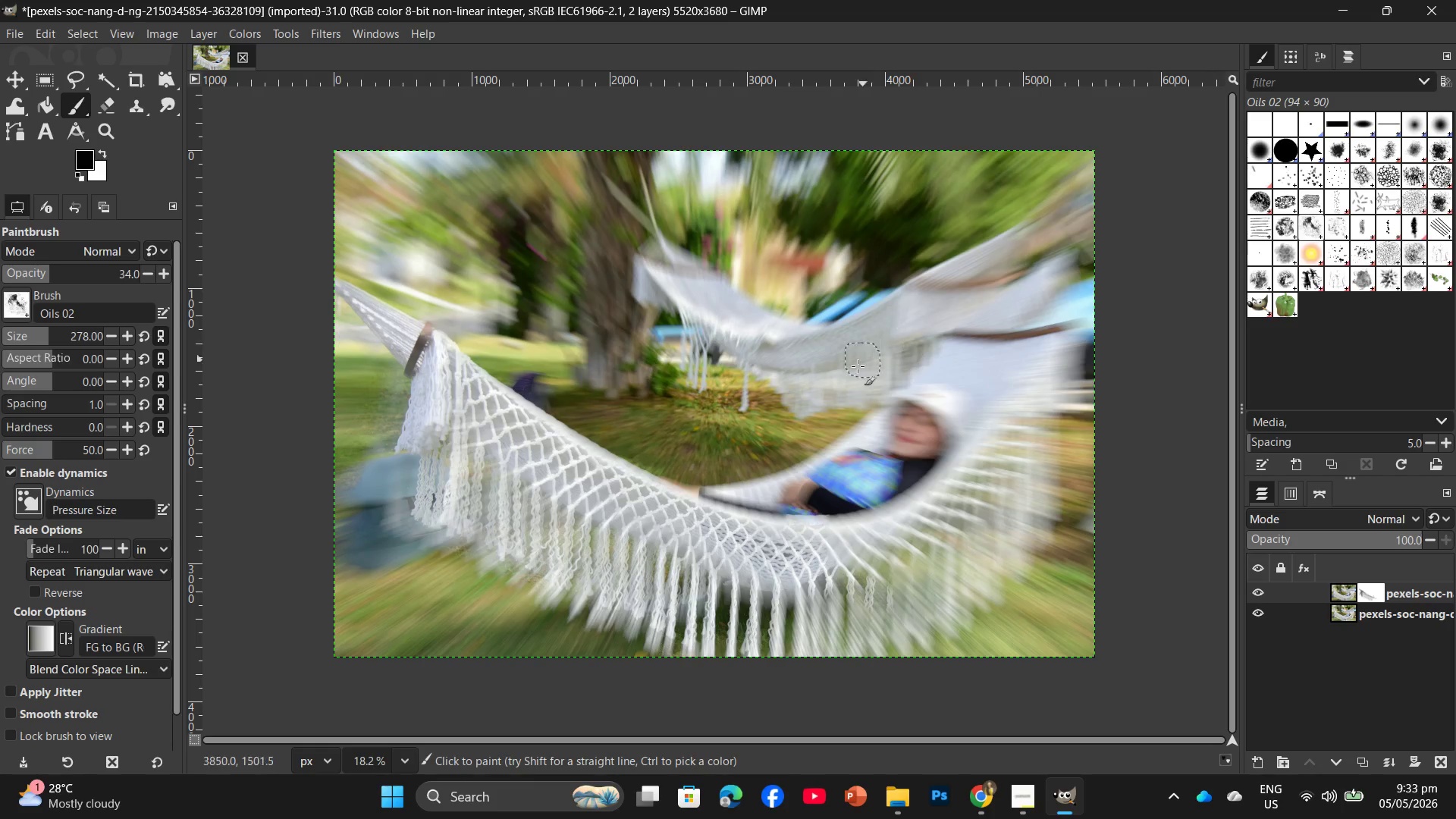 
wait(5.97)
 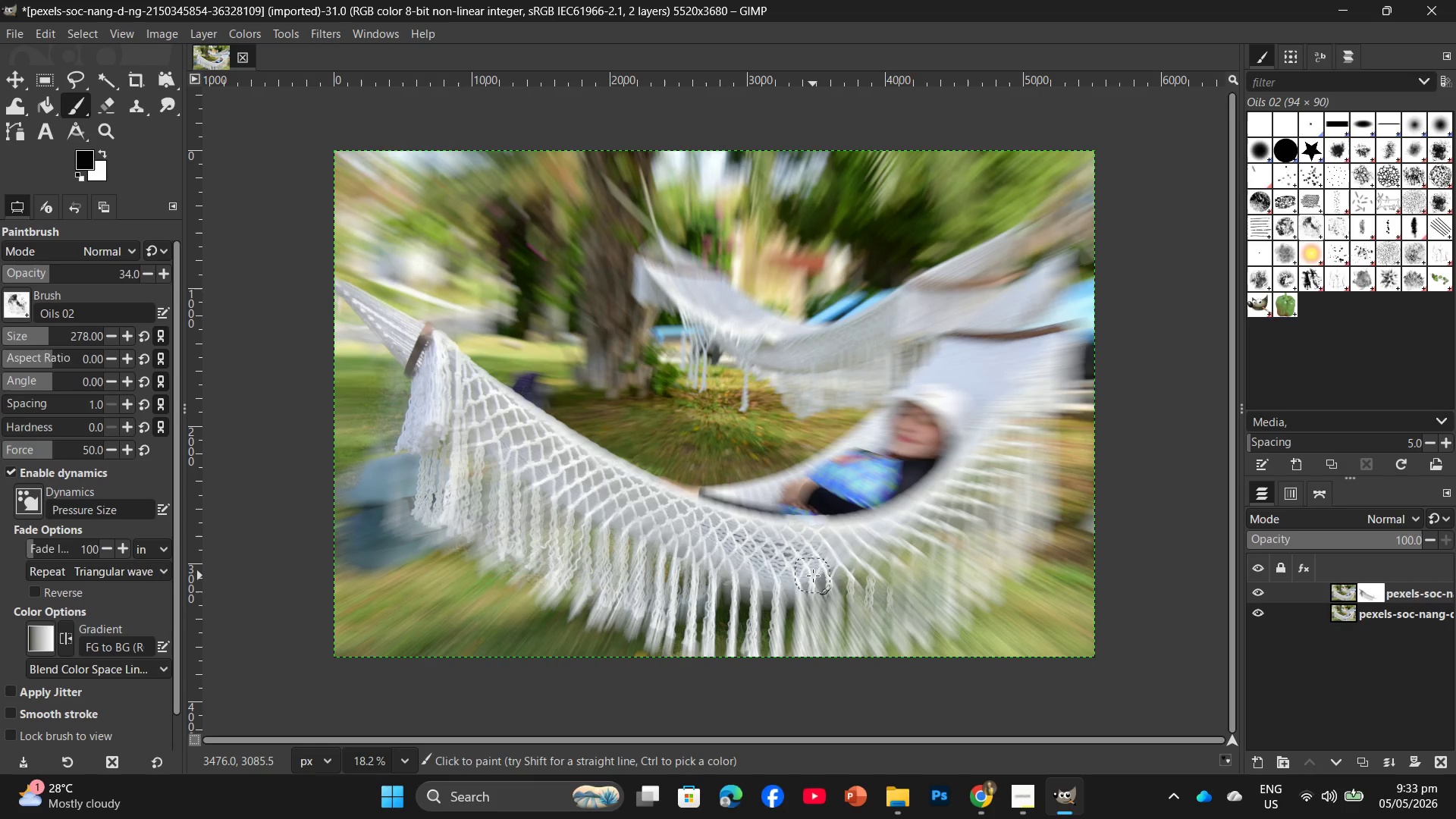 
left_click_drag(start_coordinate=[661, 474], to_coordinate=[1041, 399])
 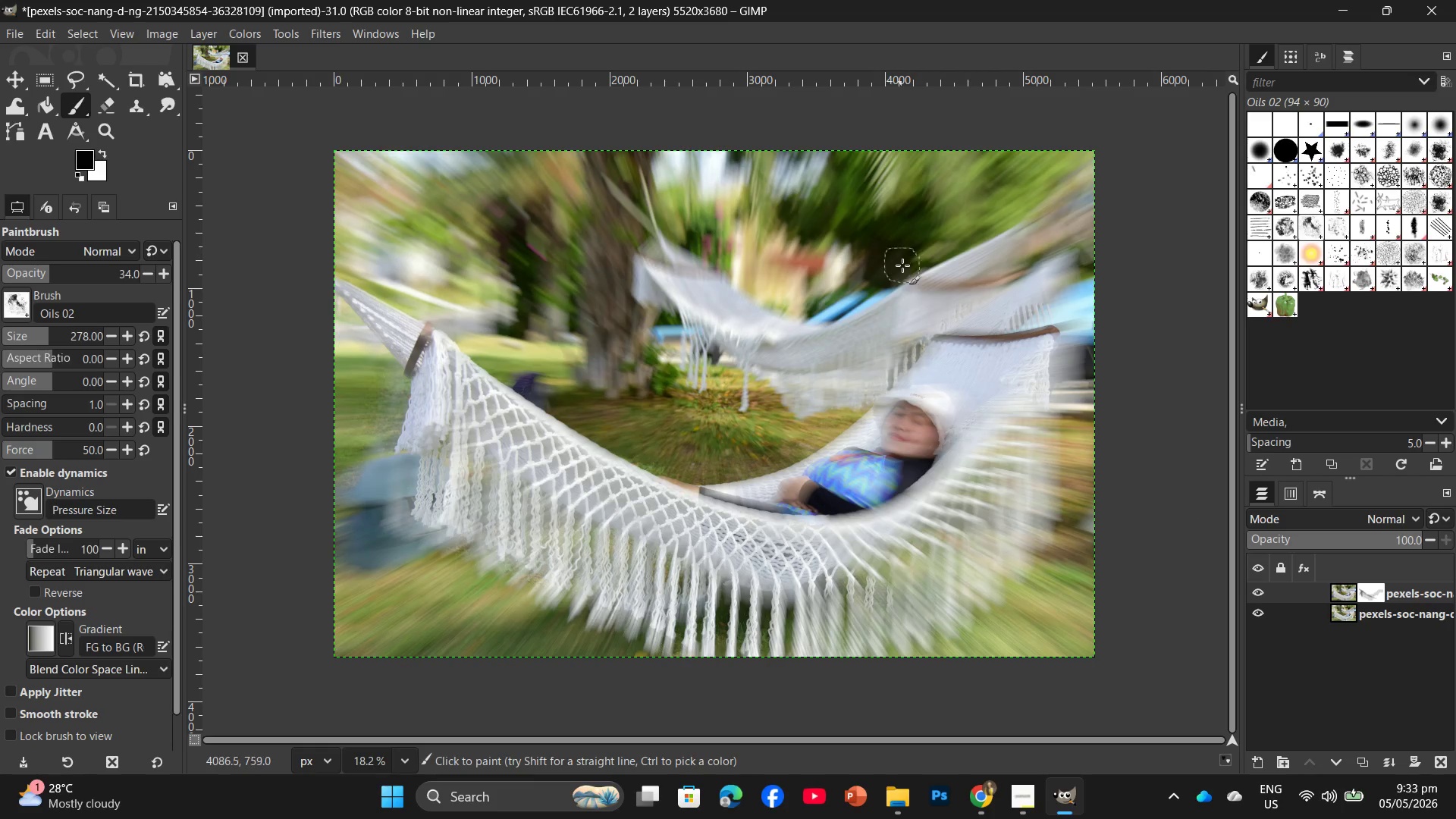 
left_click_drag(start_coordinate=[998, 339], to_coordinate=[852, 495])
 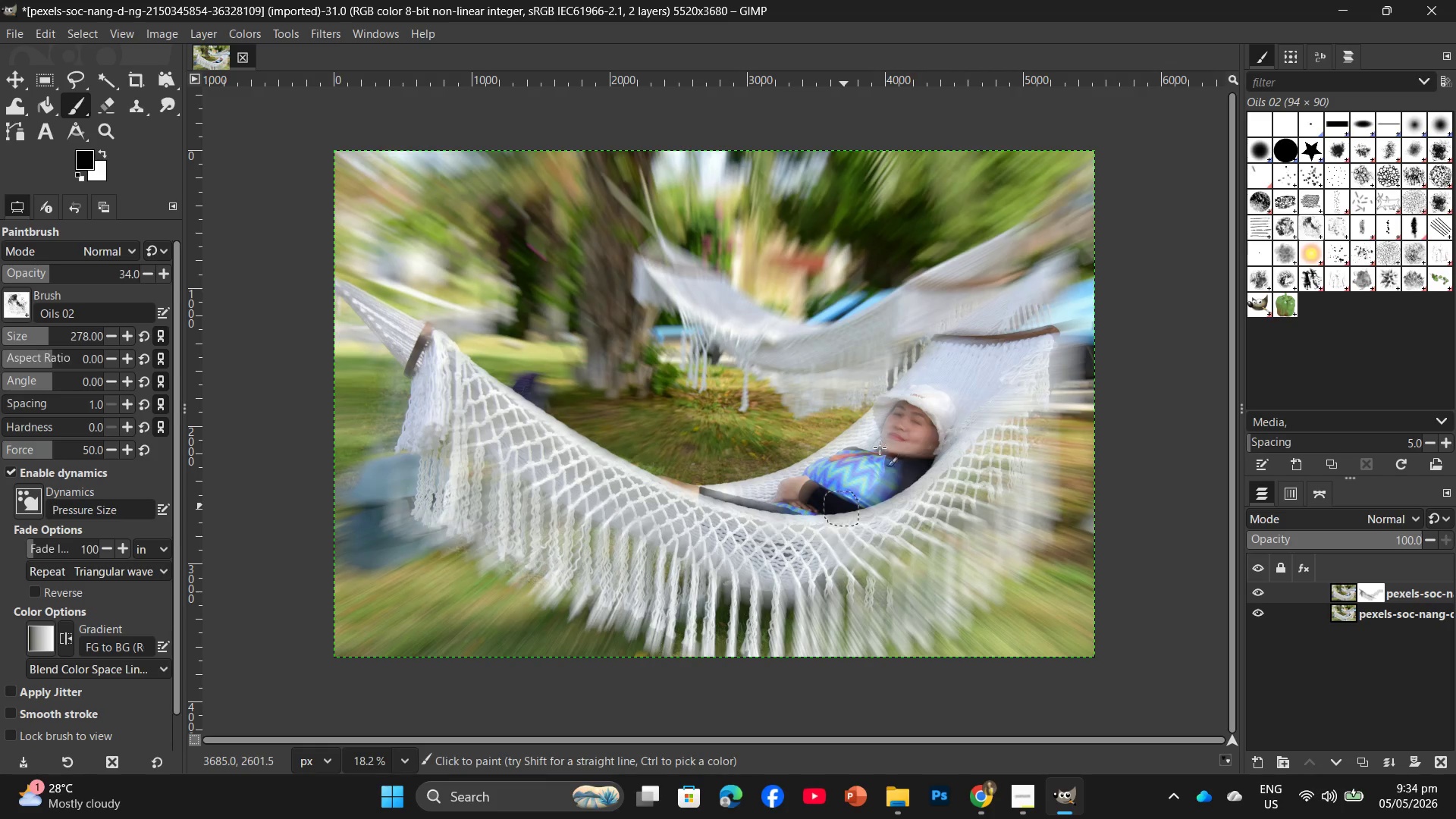 
left_click_drag(start_coordinate=[827, 472], to_coordinate=[416, 438])
 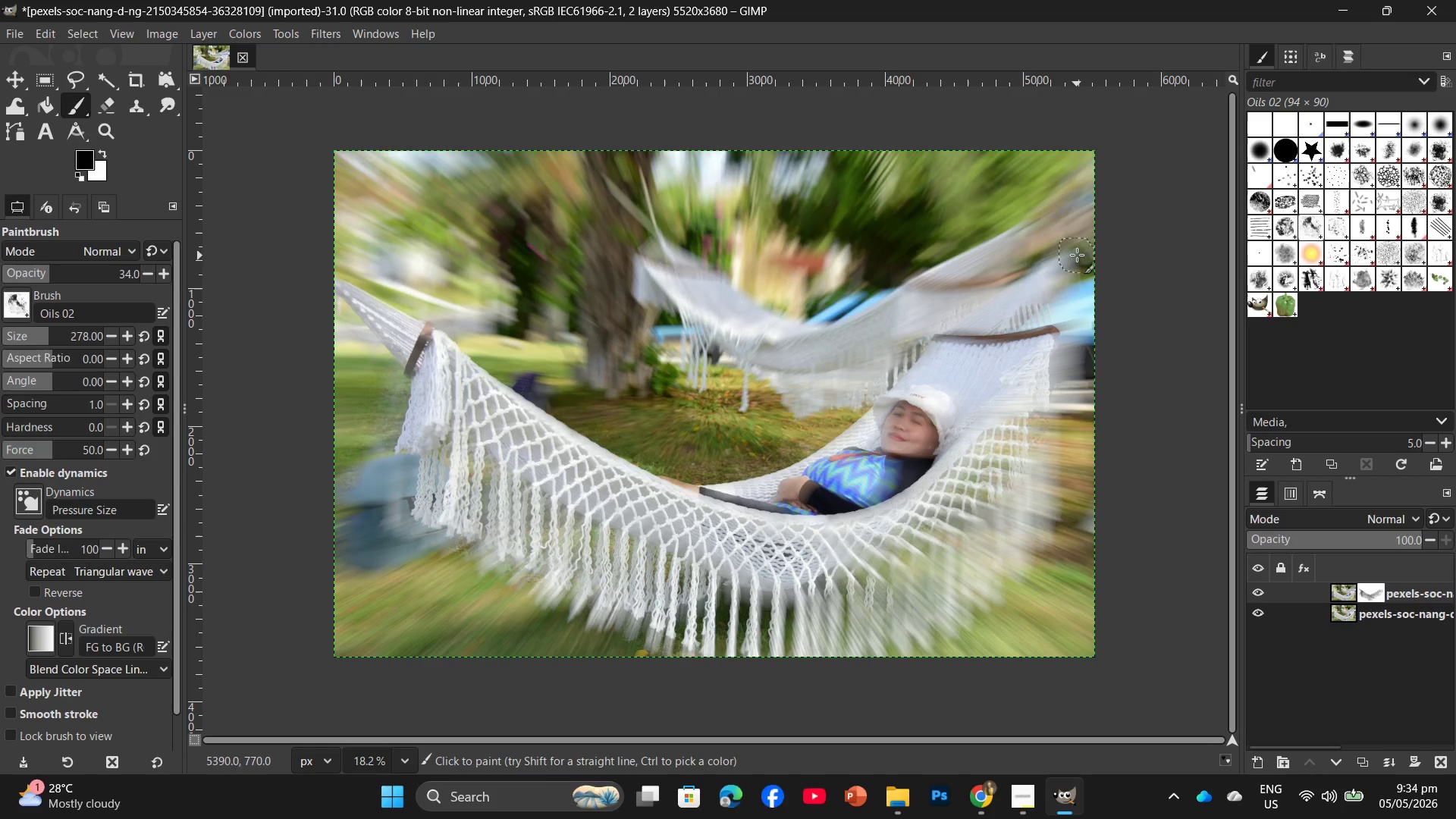 
left_click_drag(start_coordinate=[1100, 225], to_coordinate=[1003, 311])
 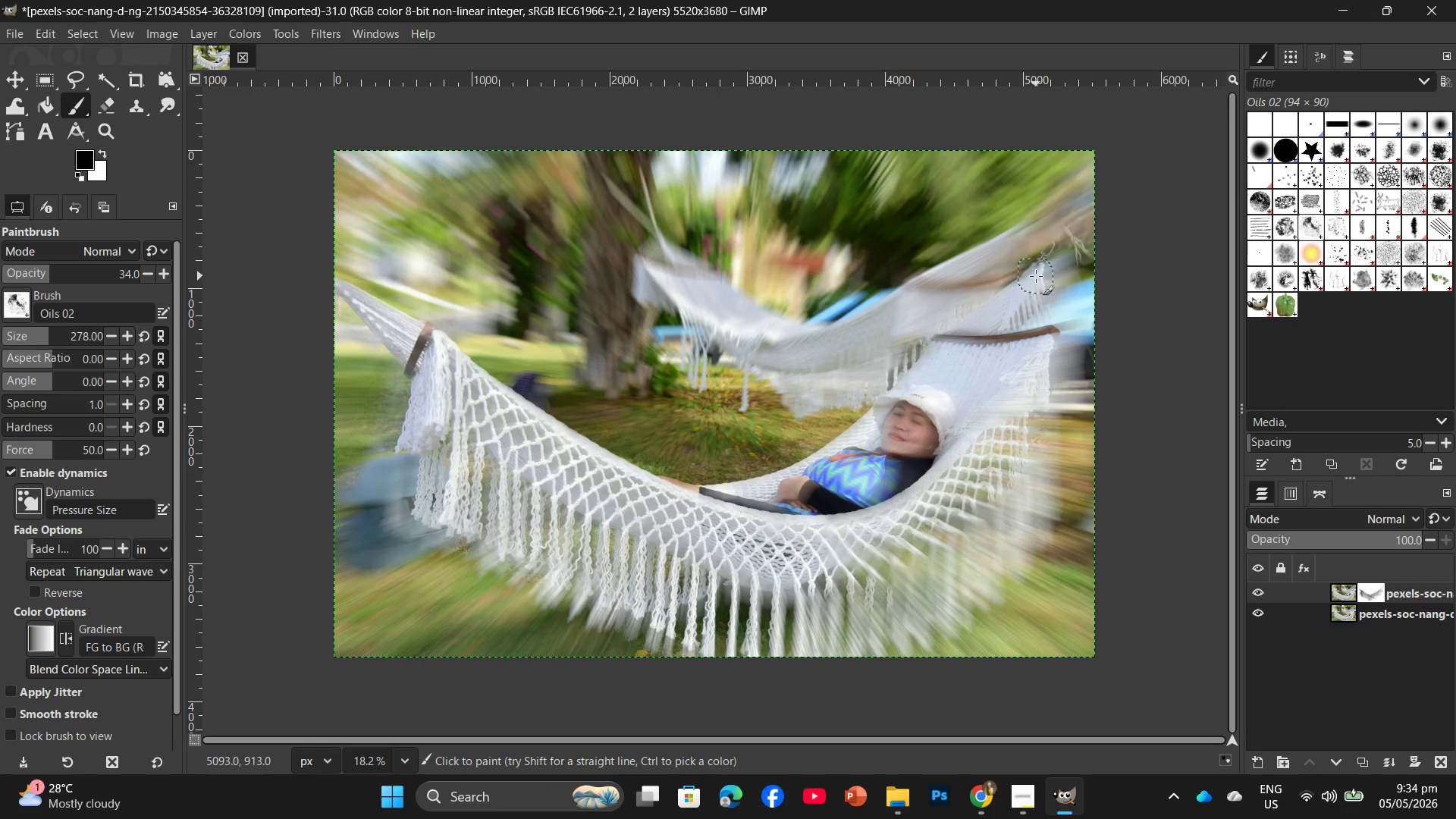 
left_click_drag(start_coordinate=[1034, 277], to_coordinate=[976, 343])
 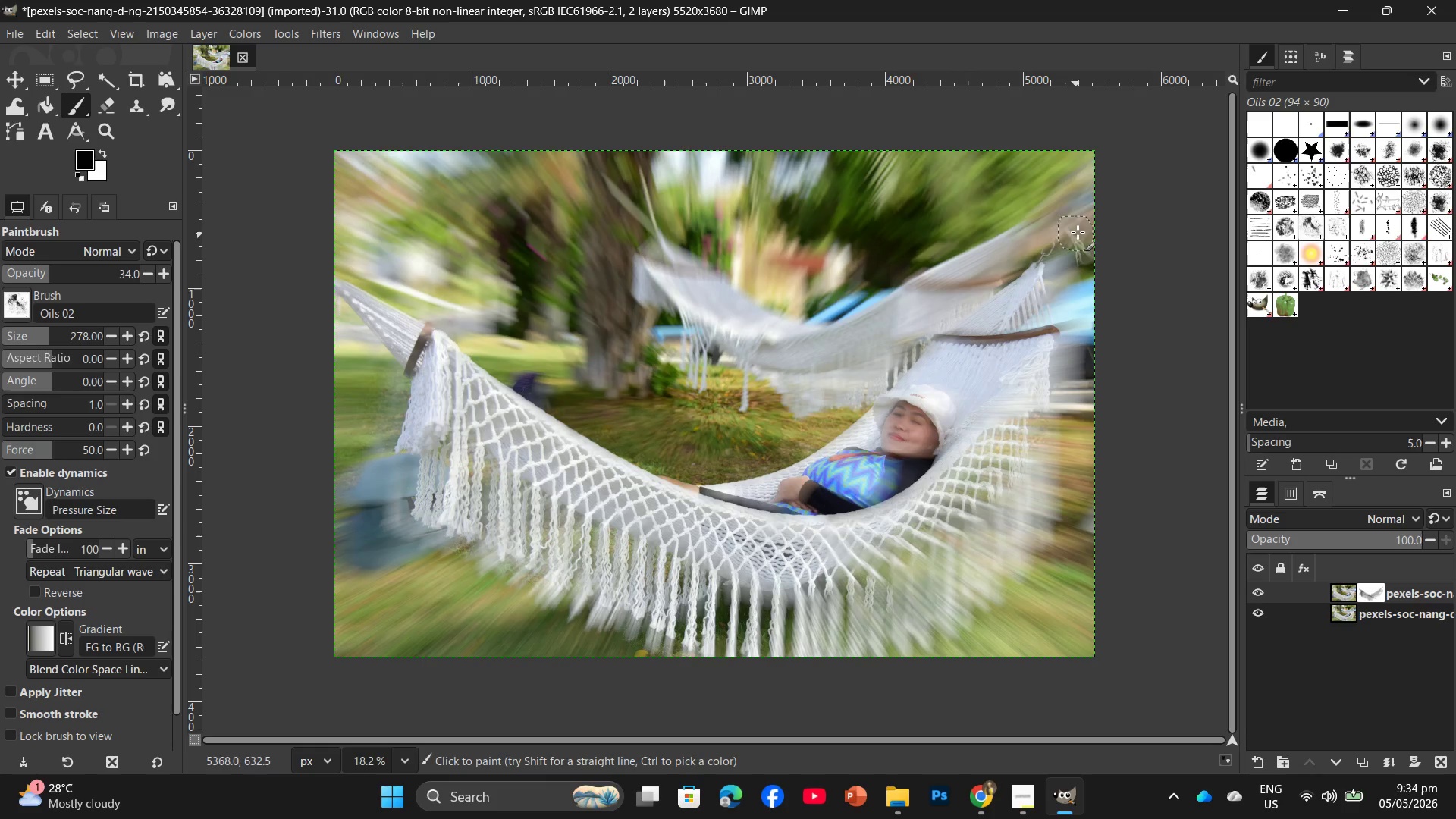 
left_click_drag(start_coordinate=[1092, 208], to_coordinate=[974, 365])
 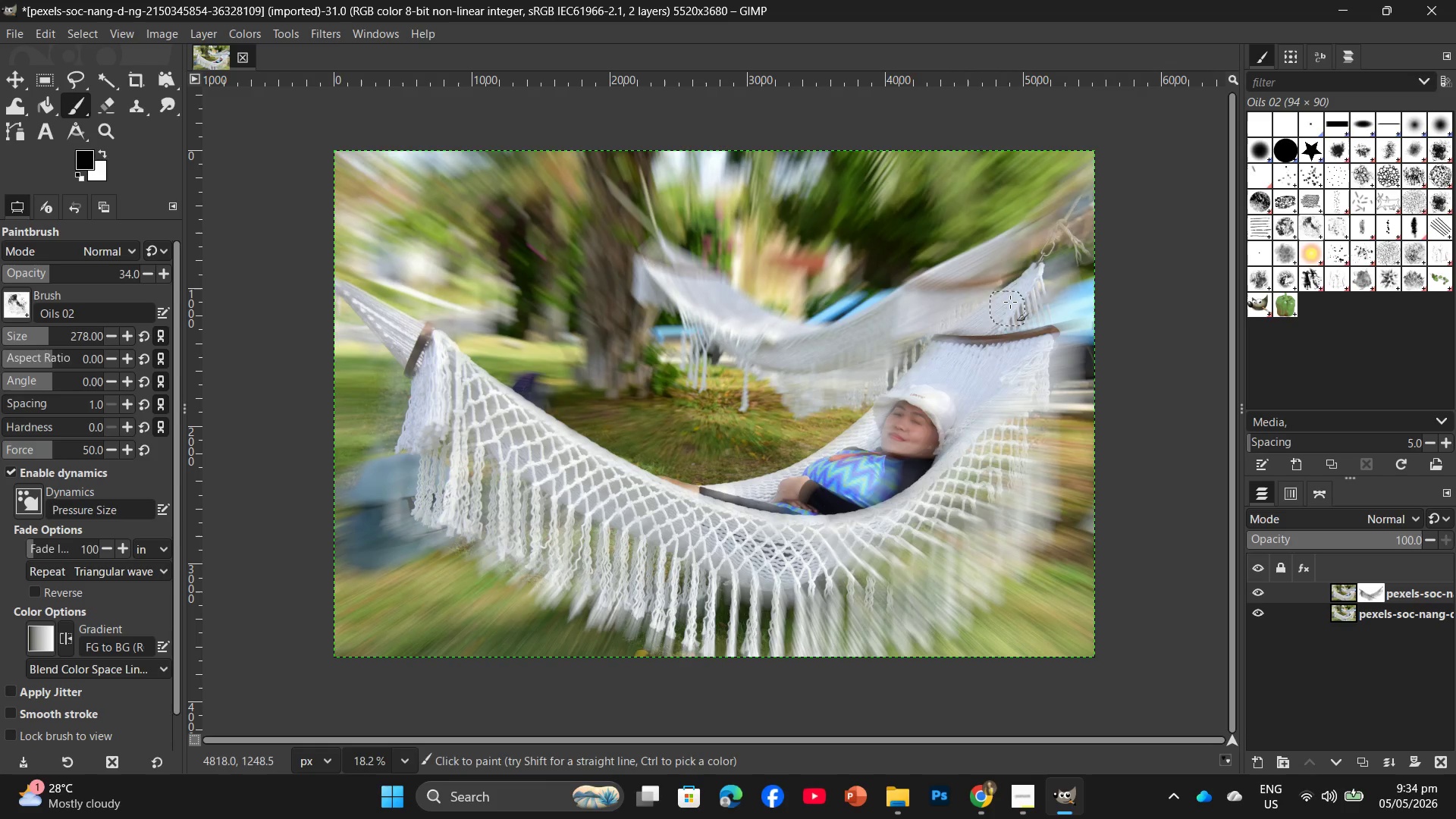 
left_click_drag(start_coordinate=[1009, 301], to_coordinate=[917, 378])
 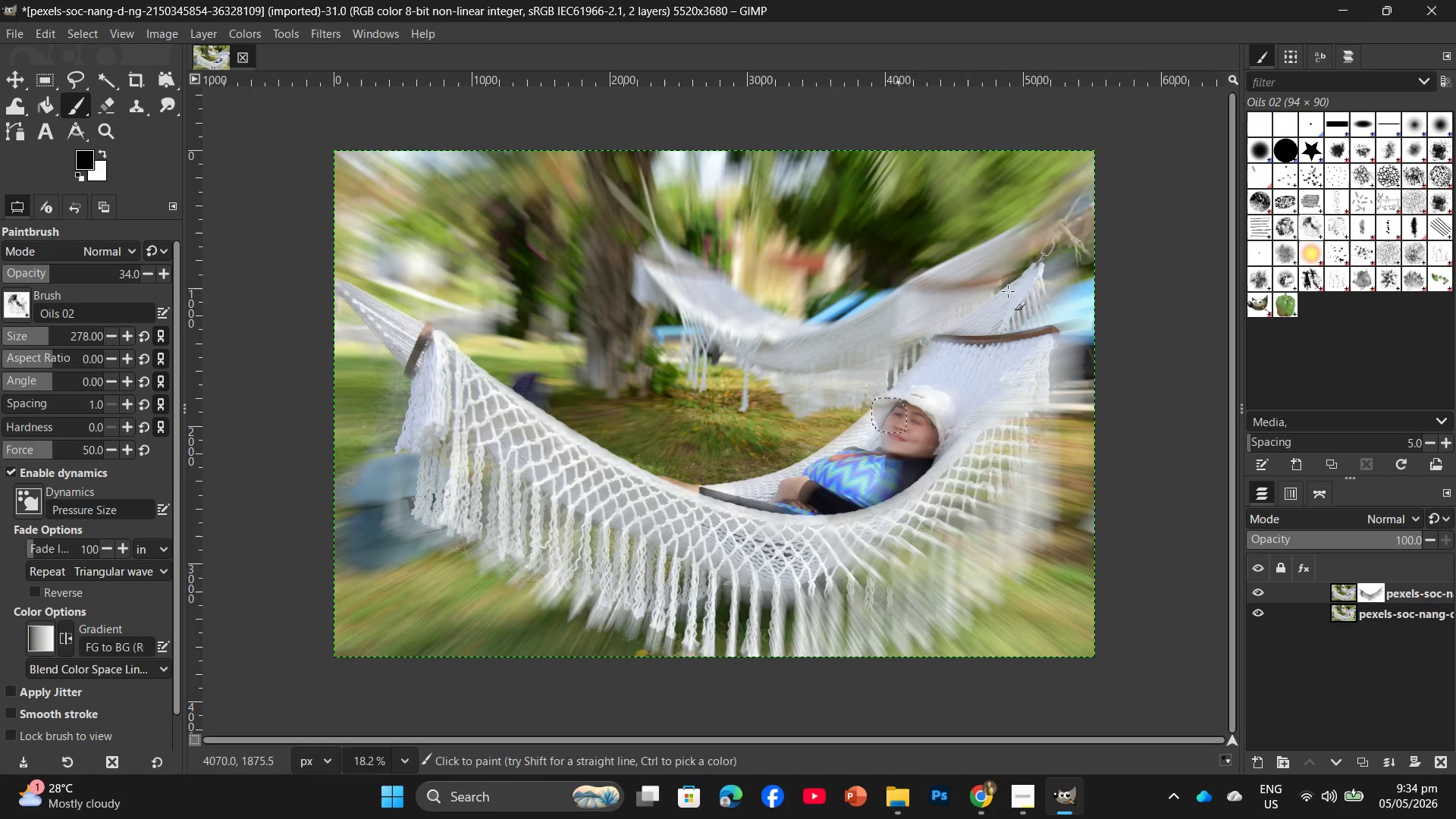 
left_click_drag(start_coordinate=[1008, 291], to_coordinate=[777, 475])
 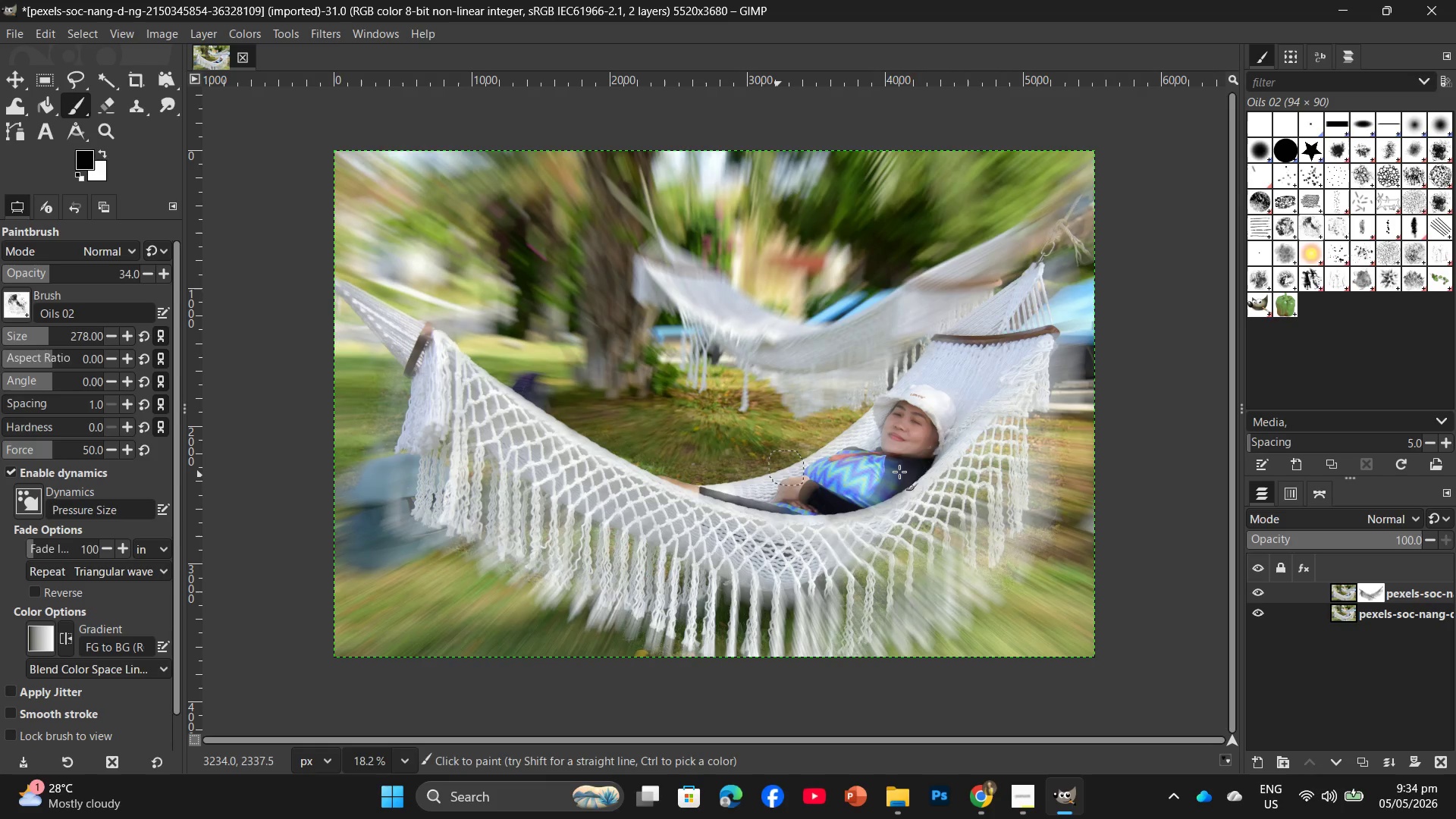 
left_click_drag(start_coordinate=[832, 483], to_coordinate=[829, 488])
 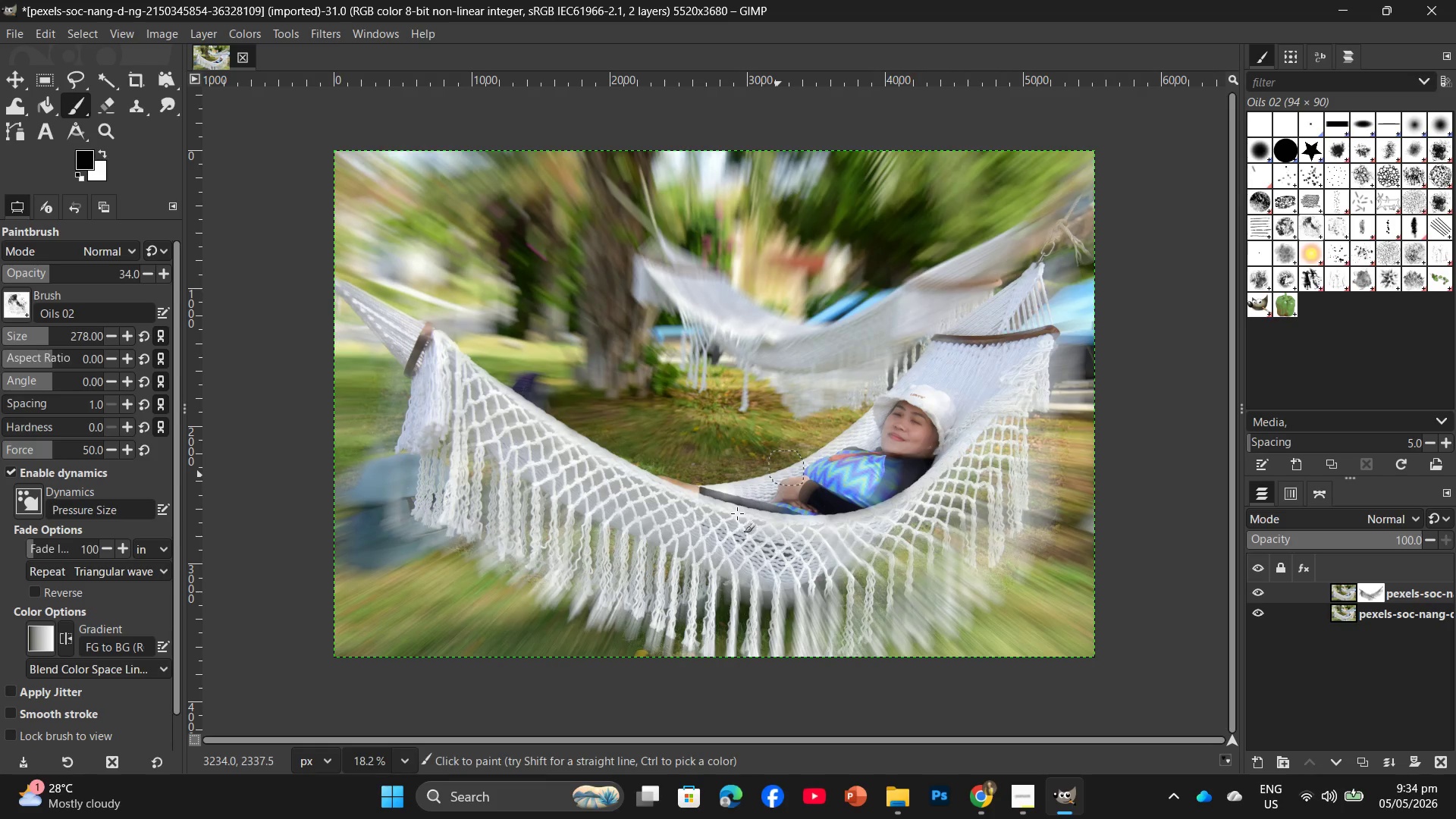 
left_click_drag(start_coordinate=[706, 494], to_coordinate=[875, 537])
 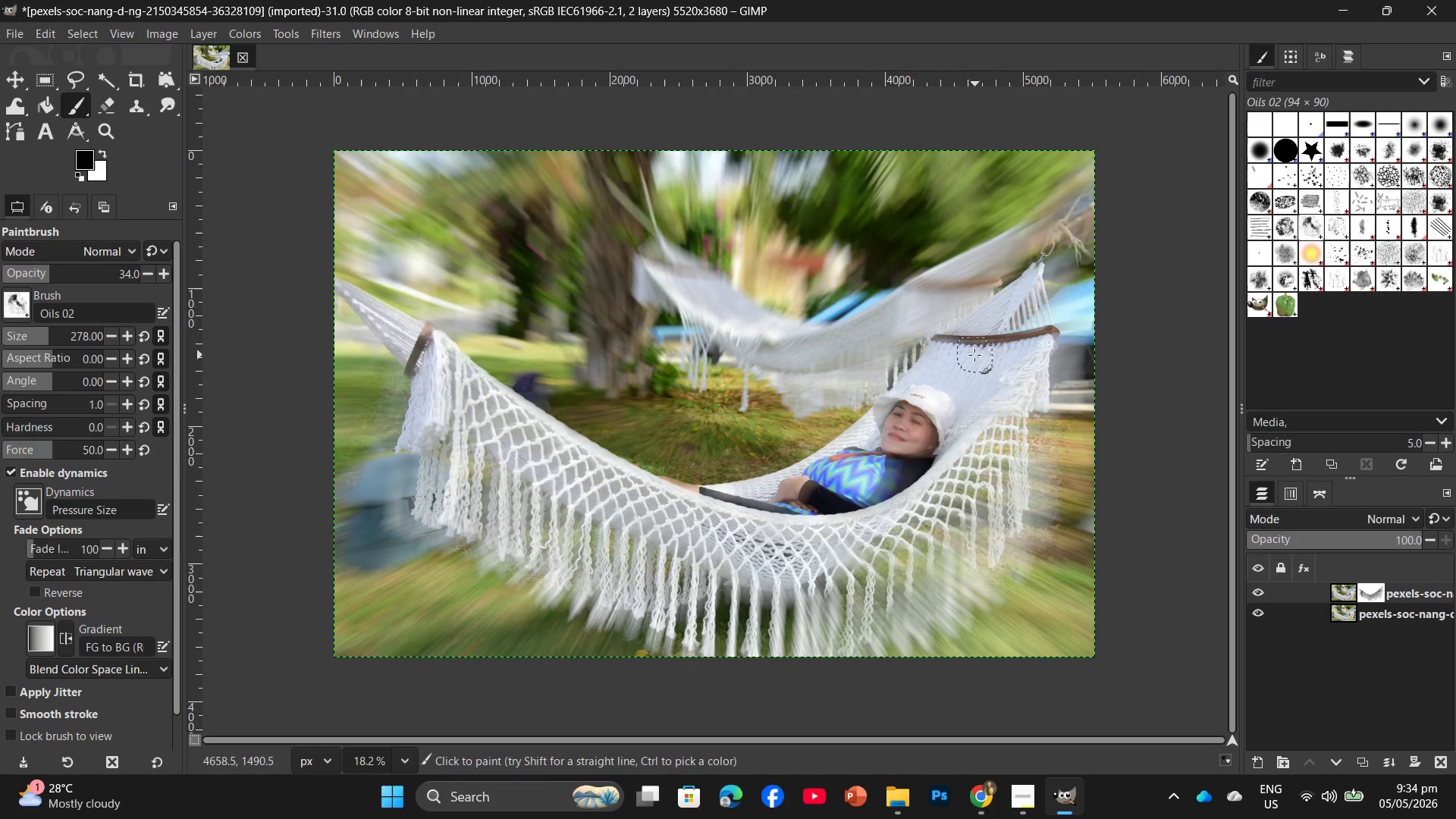 
left_click_drag(start_coordinate=[963, 344], to_coordinate=[838, 455])
 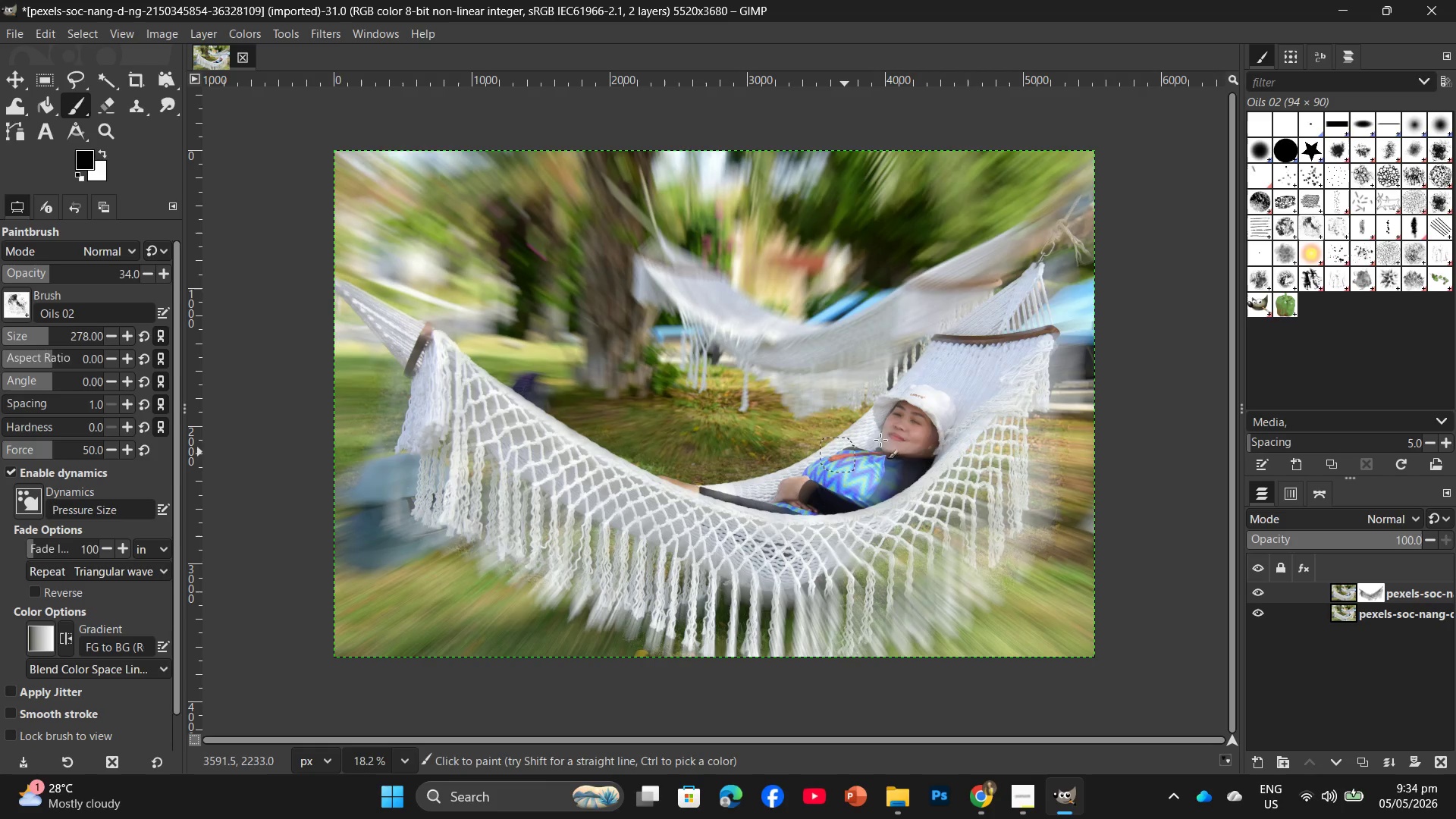 
left_click_drag(start_coordinate=[908, 437], to_coordinate=[736, 494])
 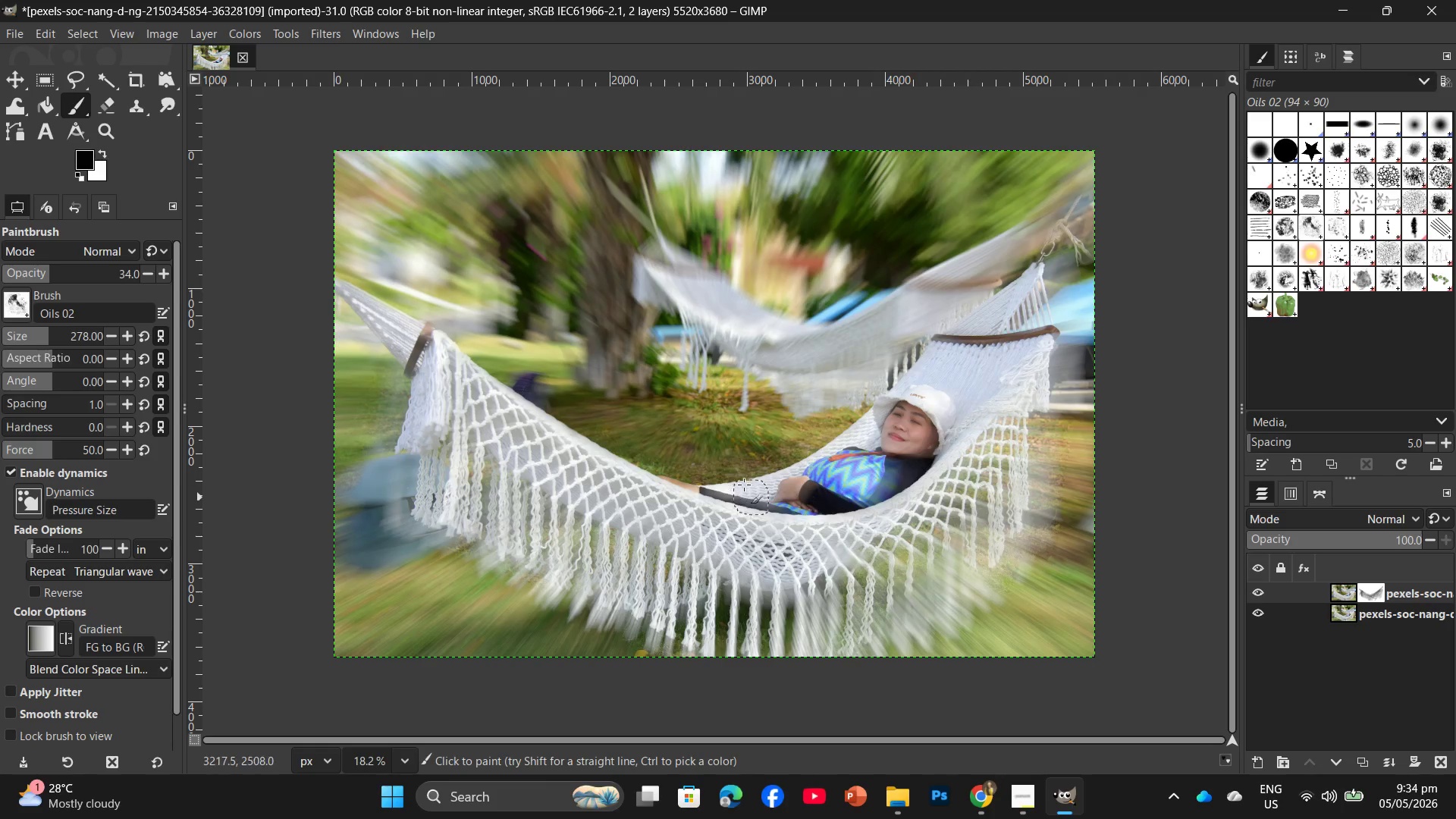 
left_click_drag(start_coordinate=[744, 485], to_coordinate=[701, 487])
 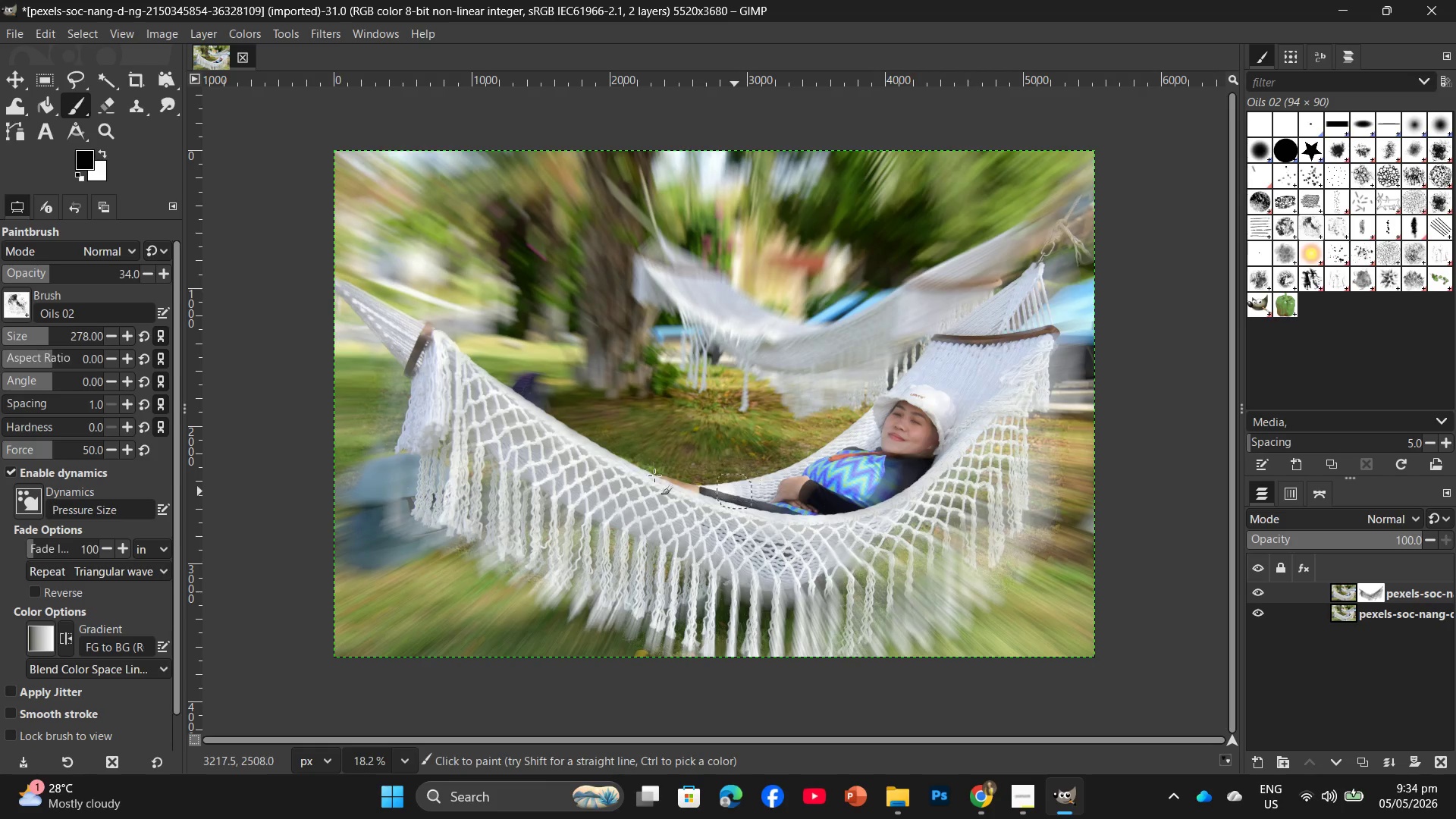 
left_click_drag(start_coordinate=[654, 475], to_coordinate=[649, 478])
 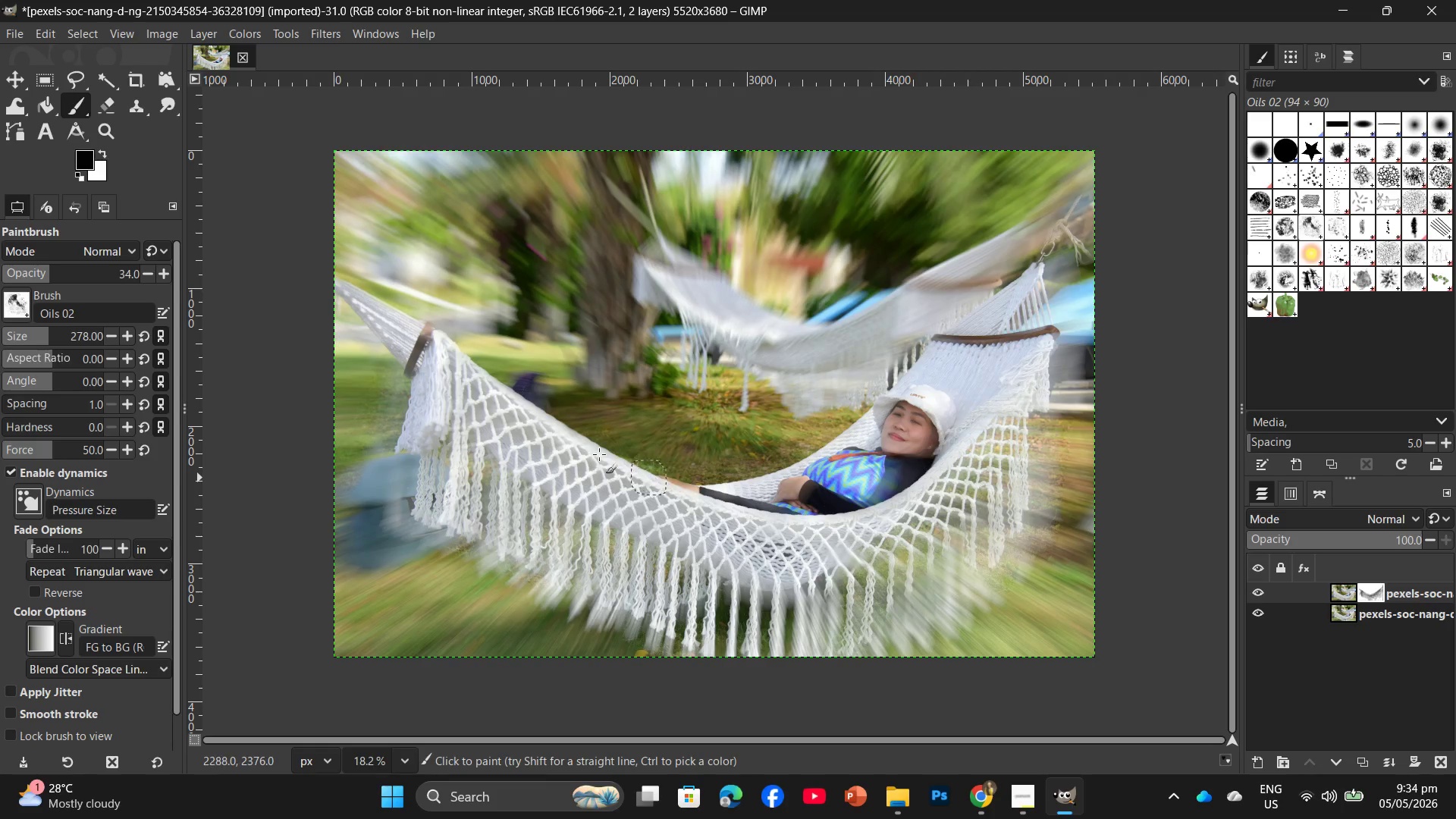 
left_click_drag(start_coordinate=[475, 405], to_coordinate=[557, 466])
 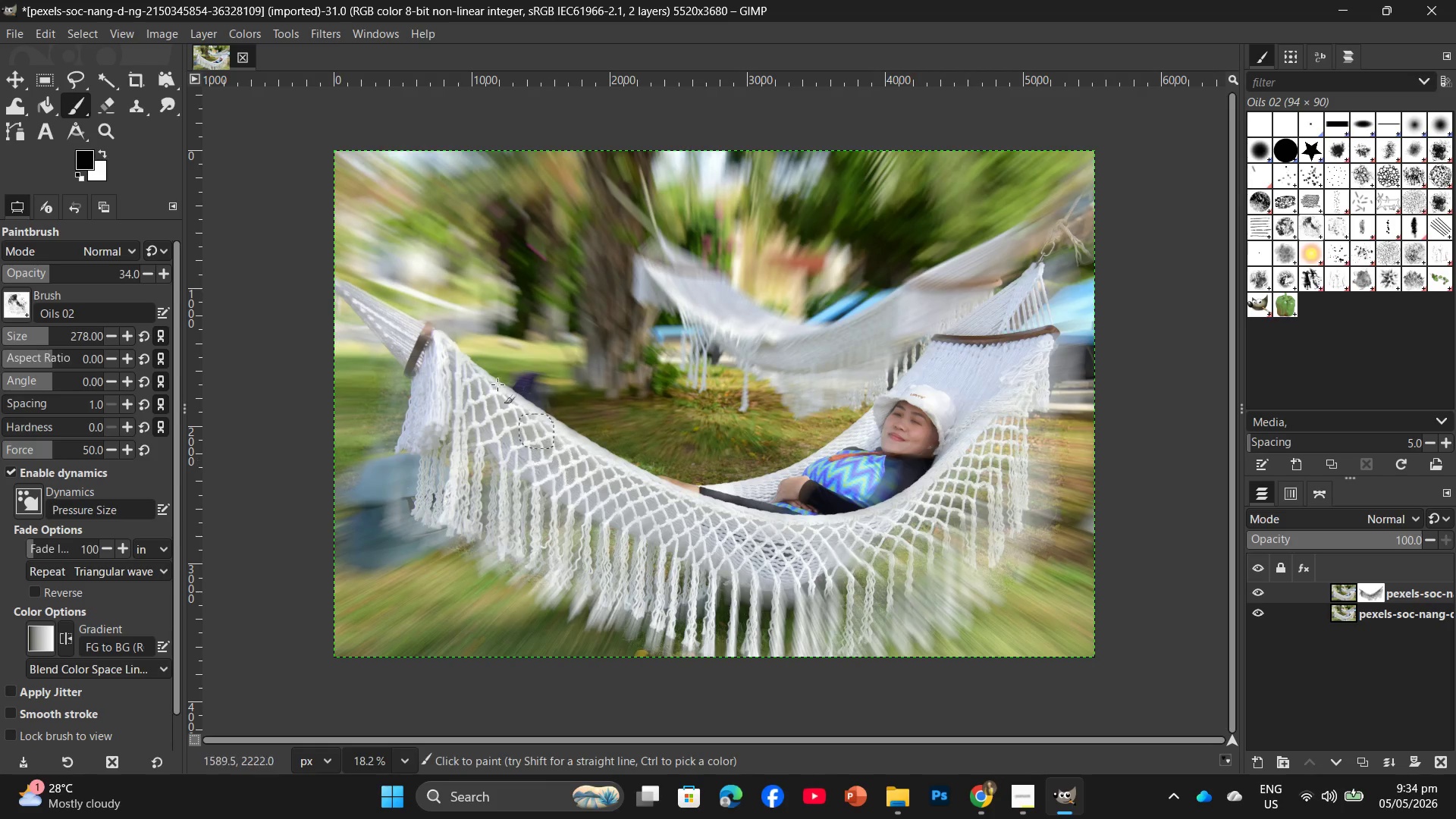 
left_click_drag(start_coordinate=[447, 344], to_coordinate=[466, 394])
 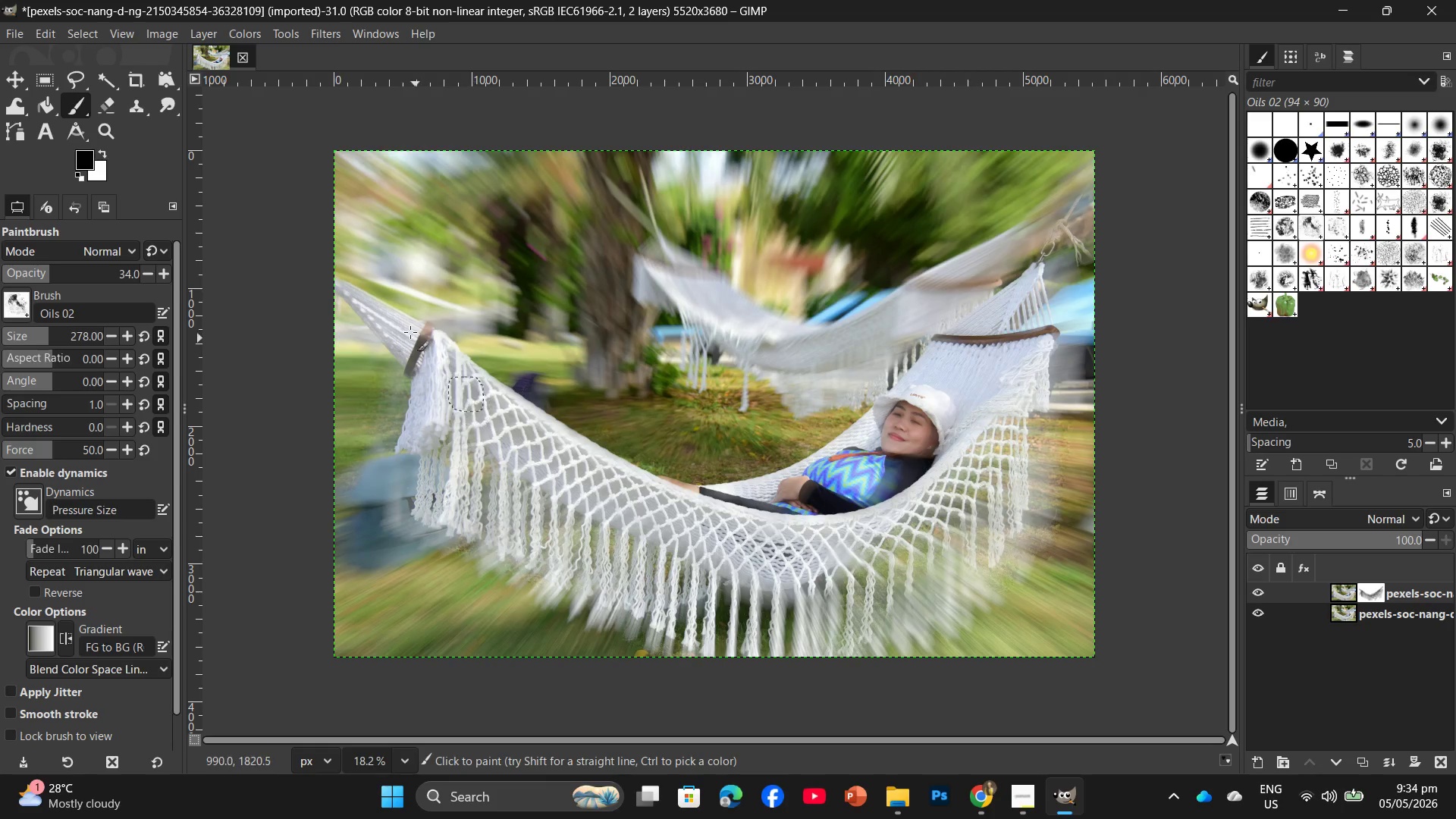 
left_click_drag(start_coordinate=[409, 331], to_coordinate=[415, 406])
 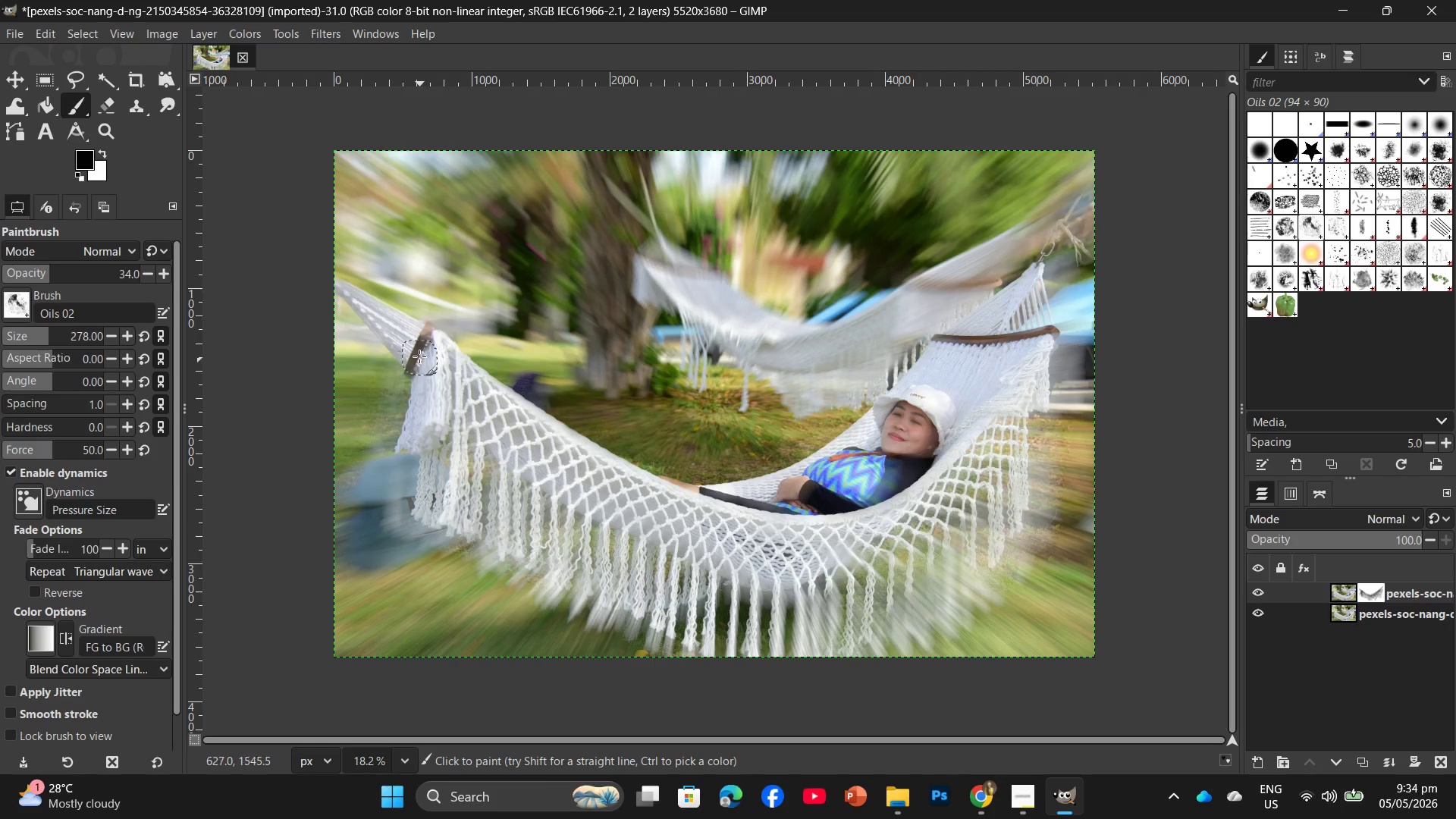 
left_click_drag(start_coordinate=[419, 356], to_coordinate=[394, 400])
 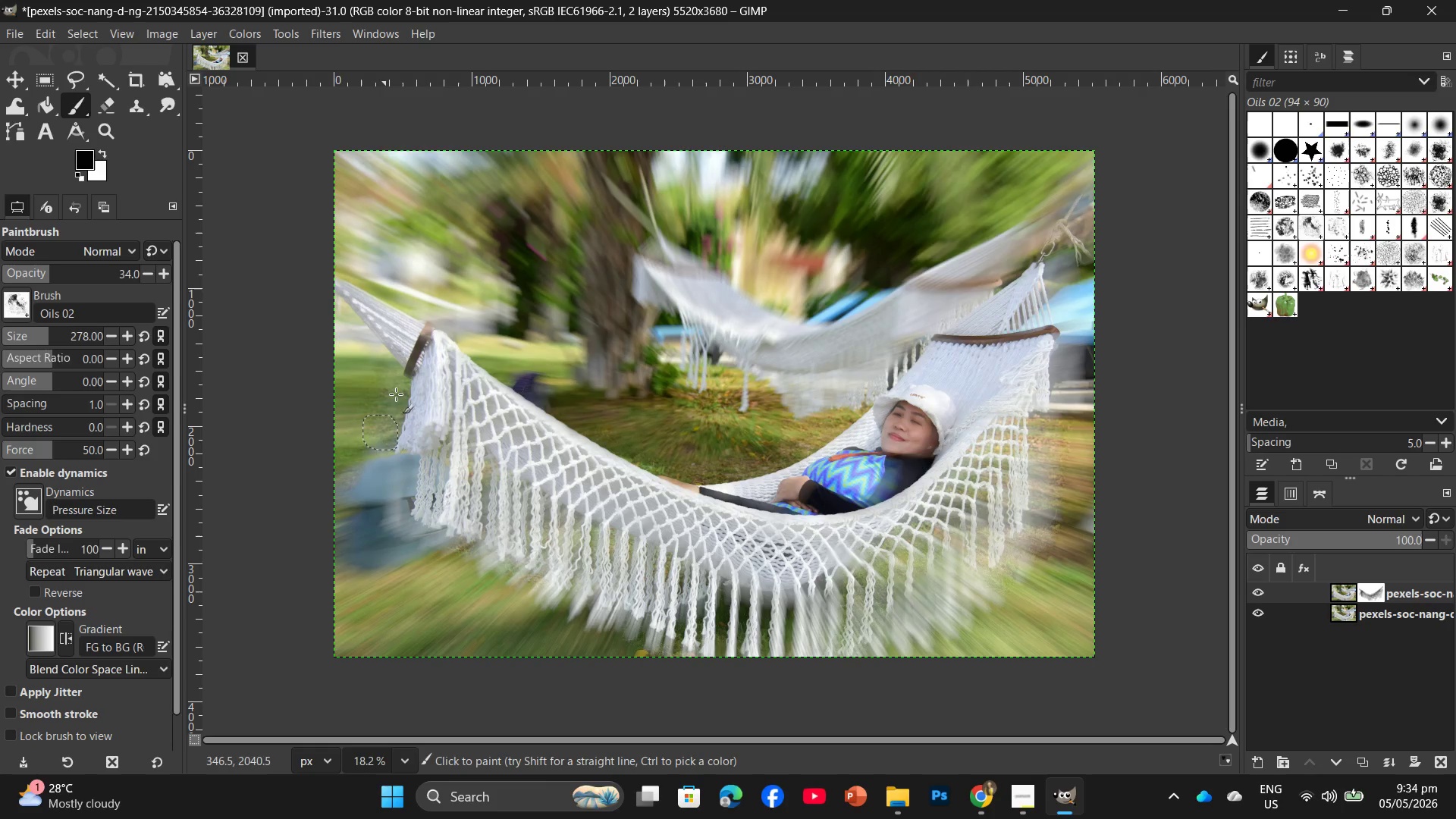 
left_click_drag(start_coordinate=[398, 388], to_coordinate=[381, 458])
 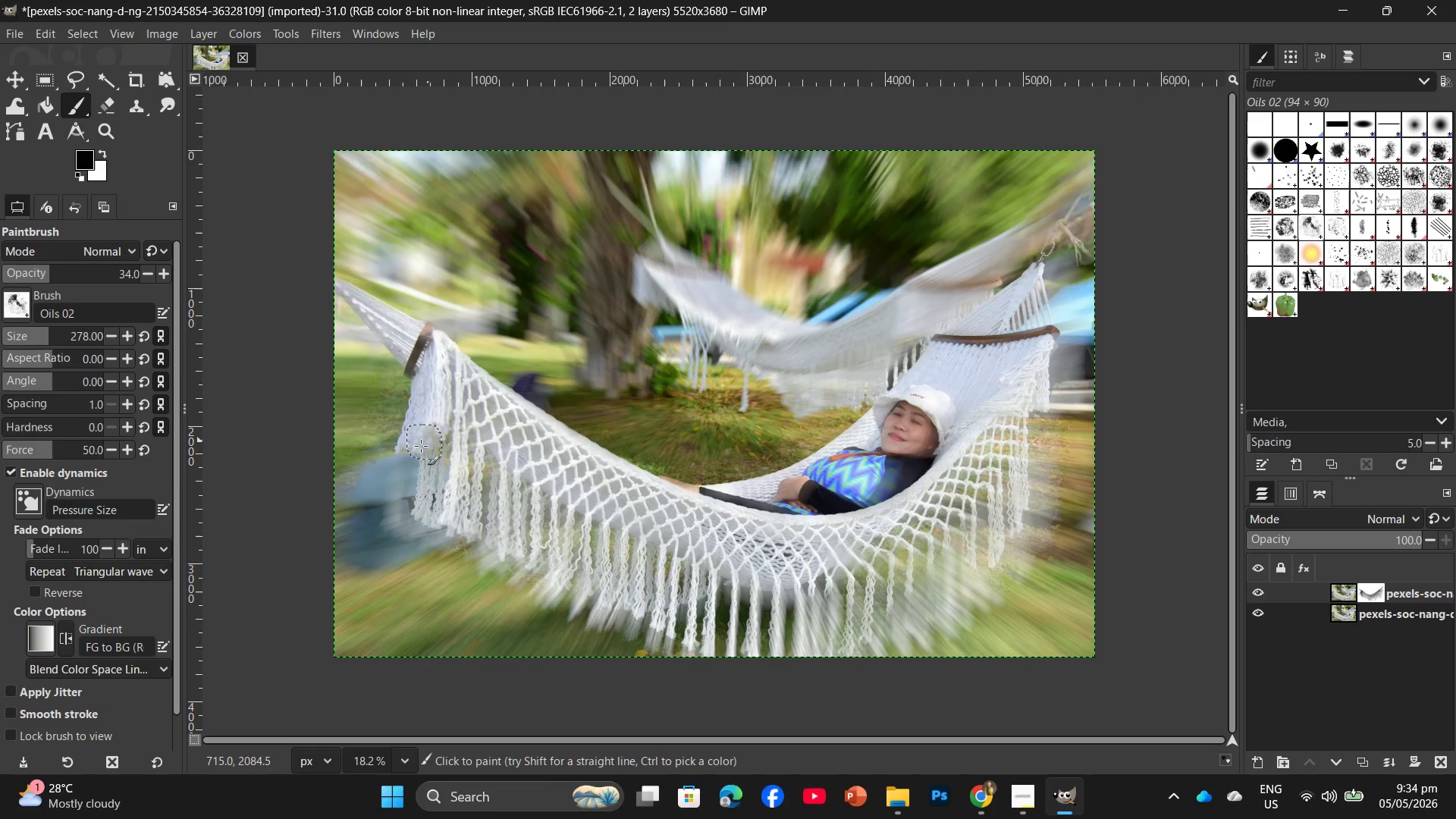 
left_click_drag(start_coordinate=[421, 446], to_coordinate=[405, 507])
 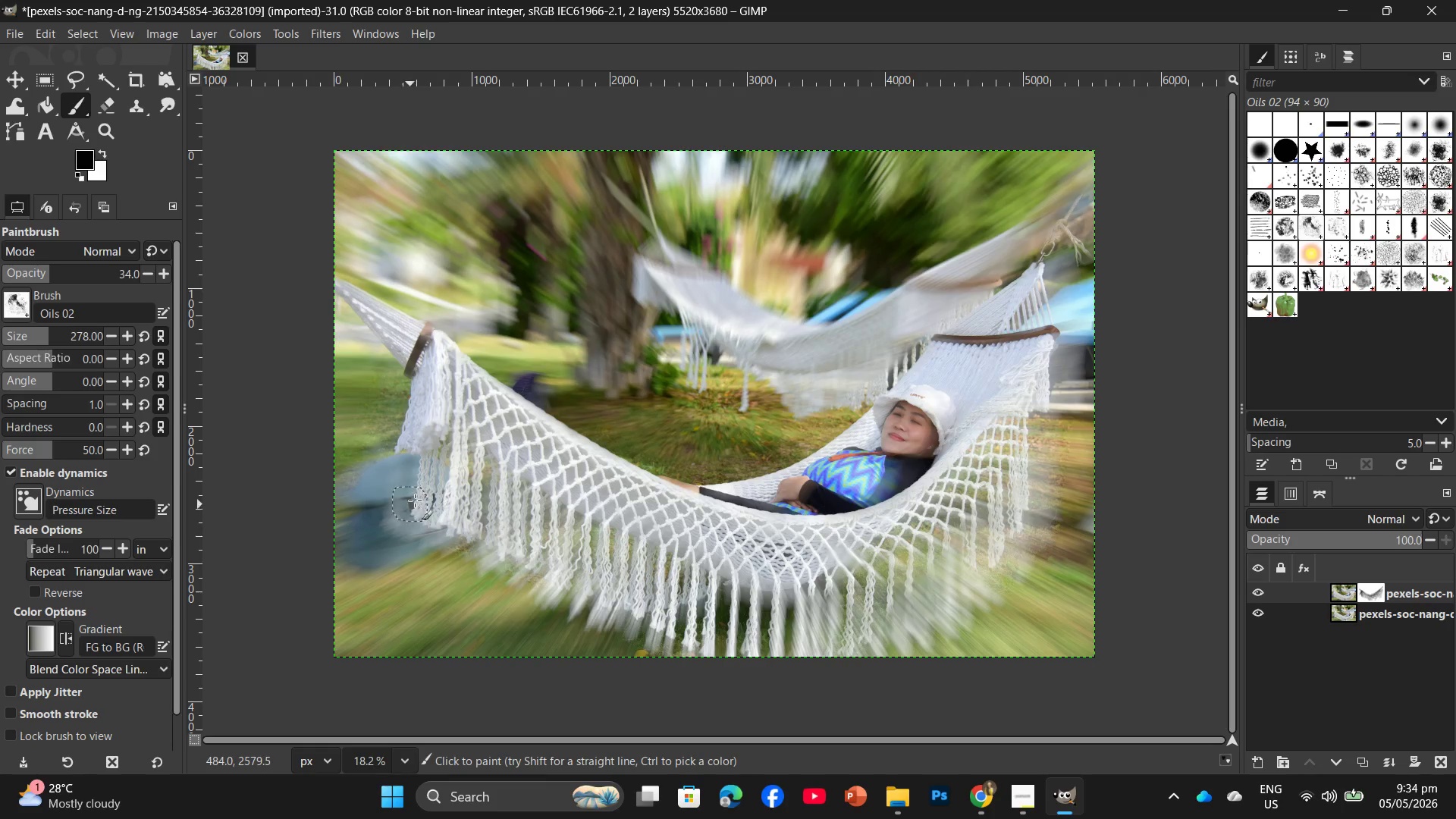 
left_click_drag(start_coordinate=[415, 500], to_coordinate=[420, 531])
 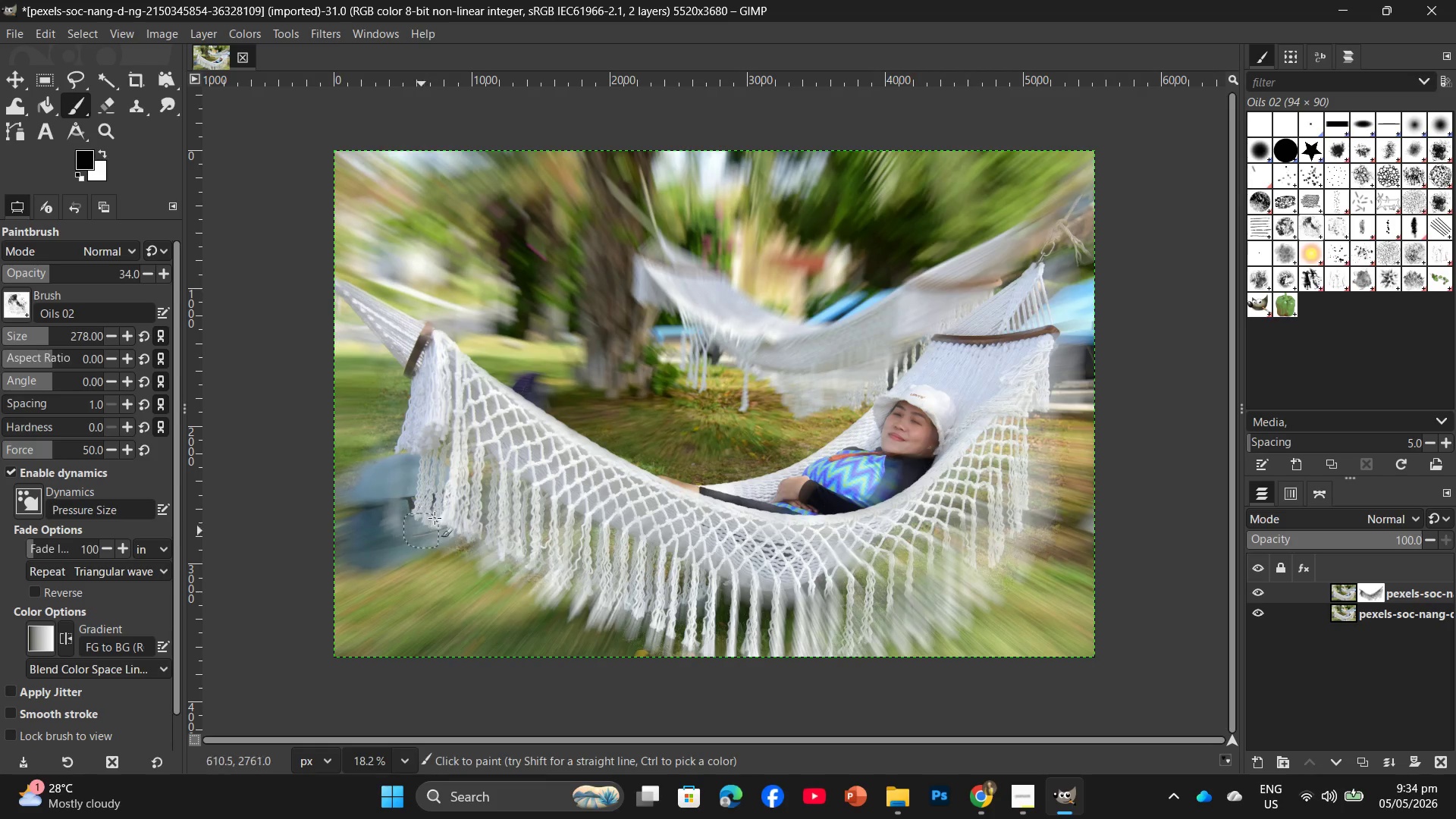 
left_click_drag(start_coordinate=[437, 514], to_coordinate=[447, 516])
 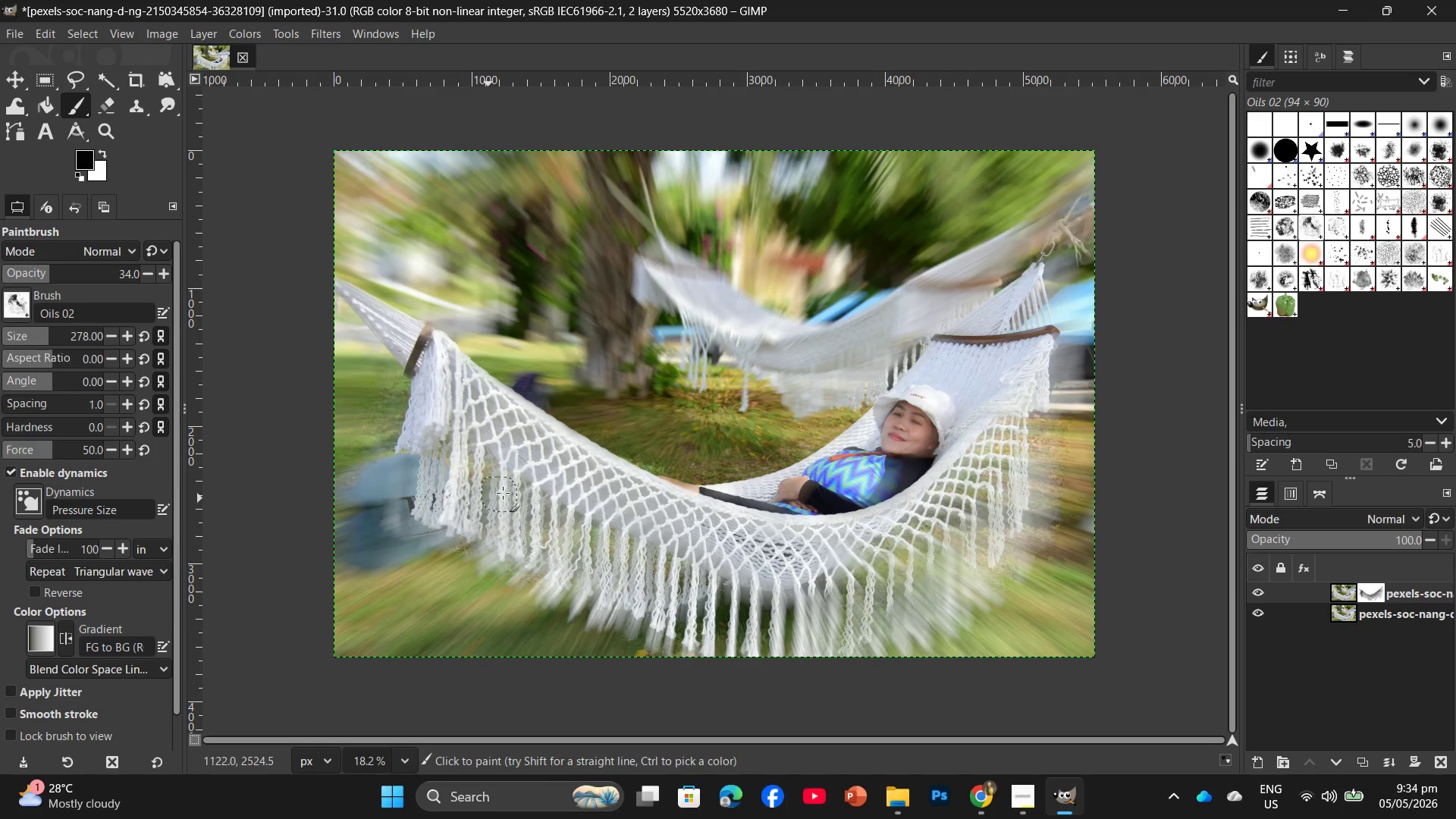 
left_click_drag(start_coordinate=[501, 494], to_coordinate=[530, 524])
 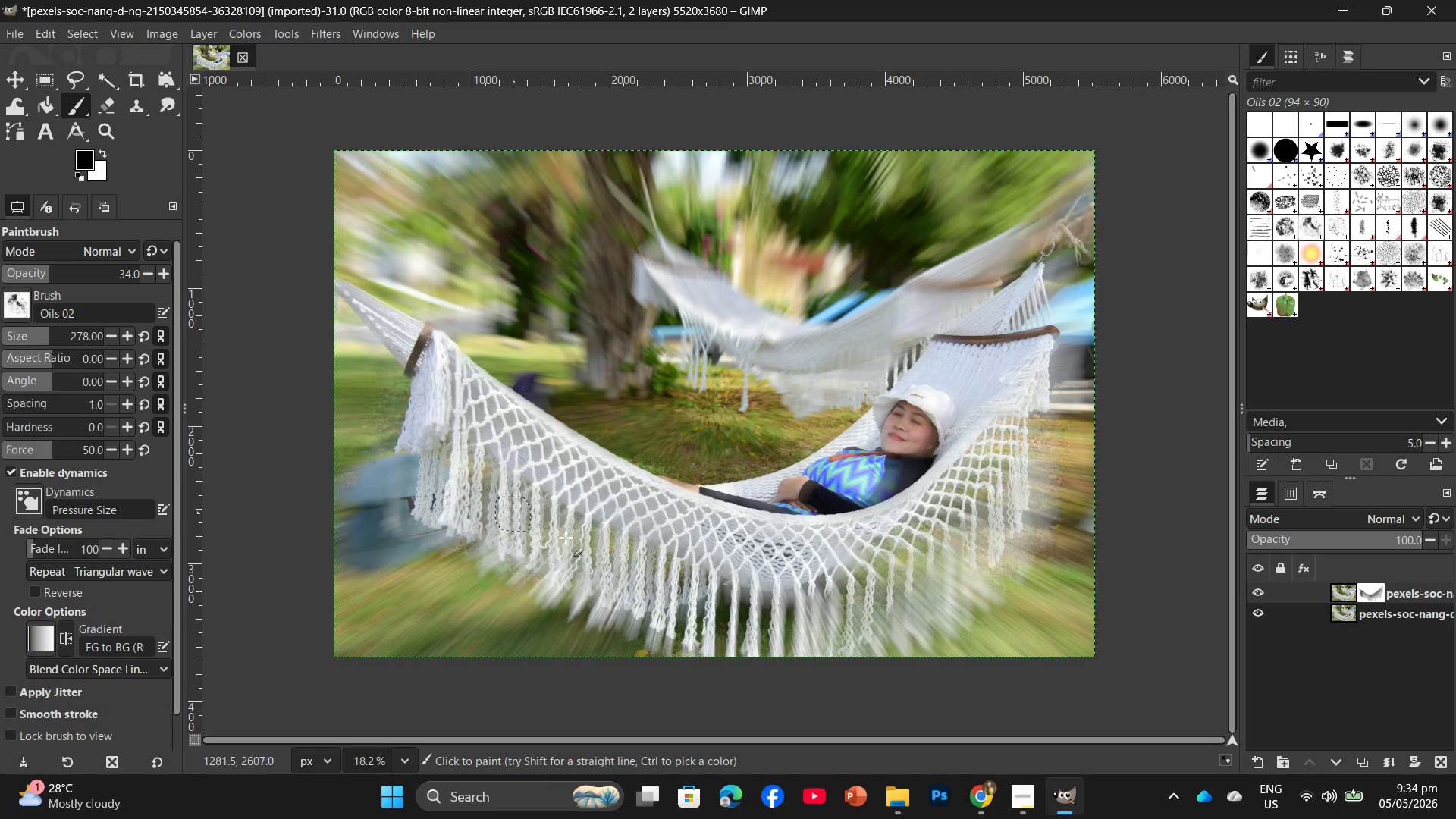 
left_click_drag(start_coordinate=[584, 549], to_coordinate=[616, 559])
 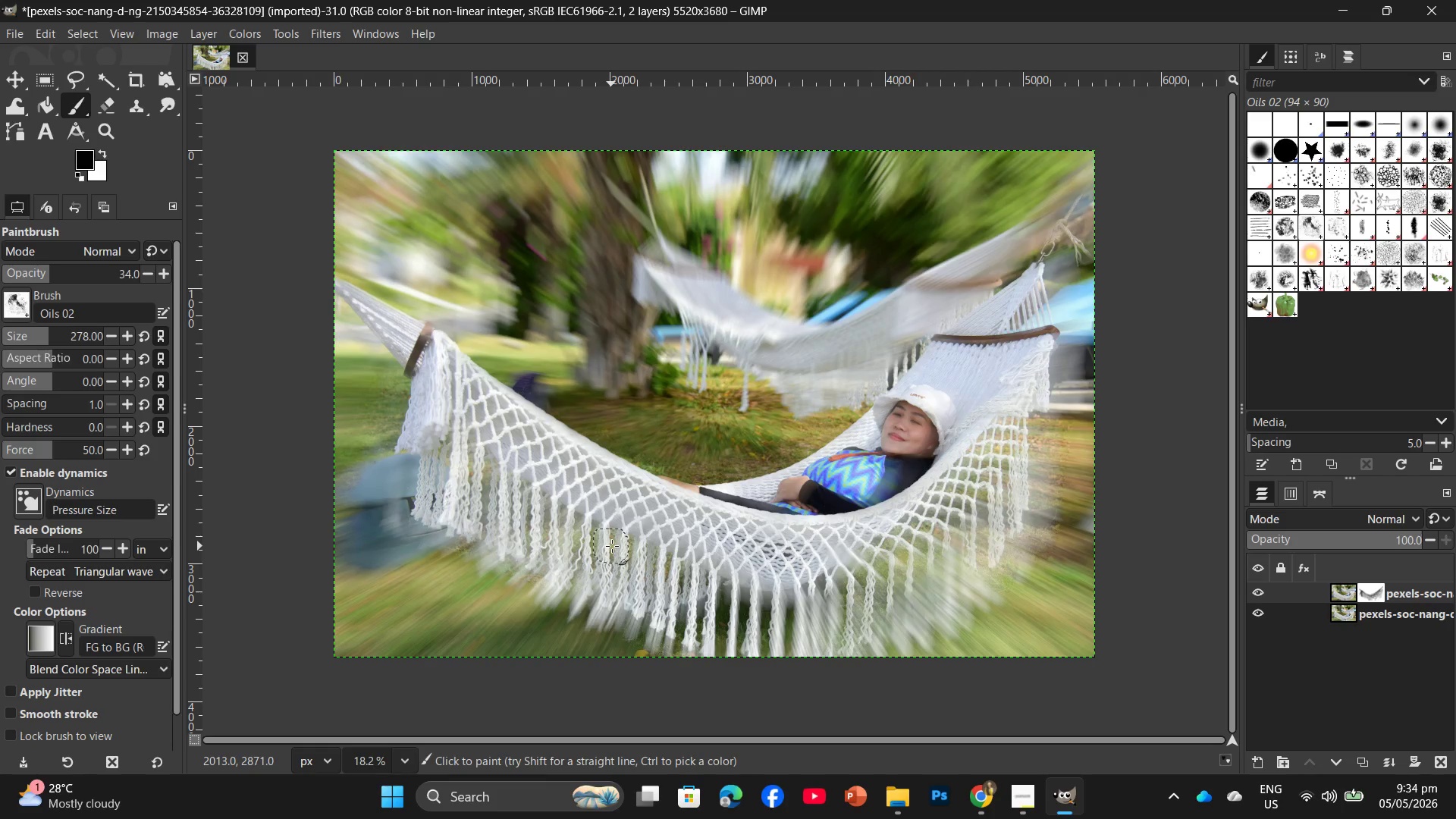 
left_click_drag(start_coordinate=[619, 522], to_coordinate=[629, 505])
 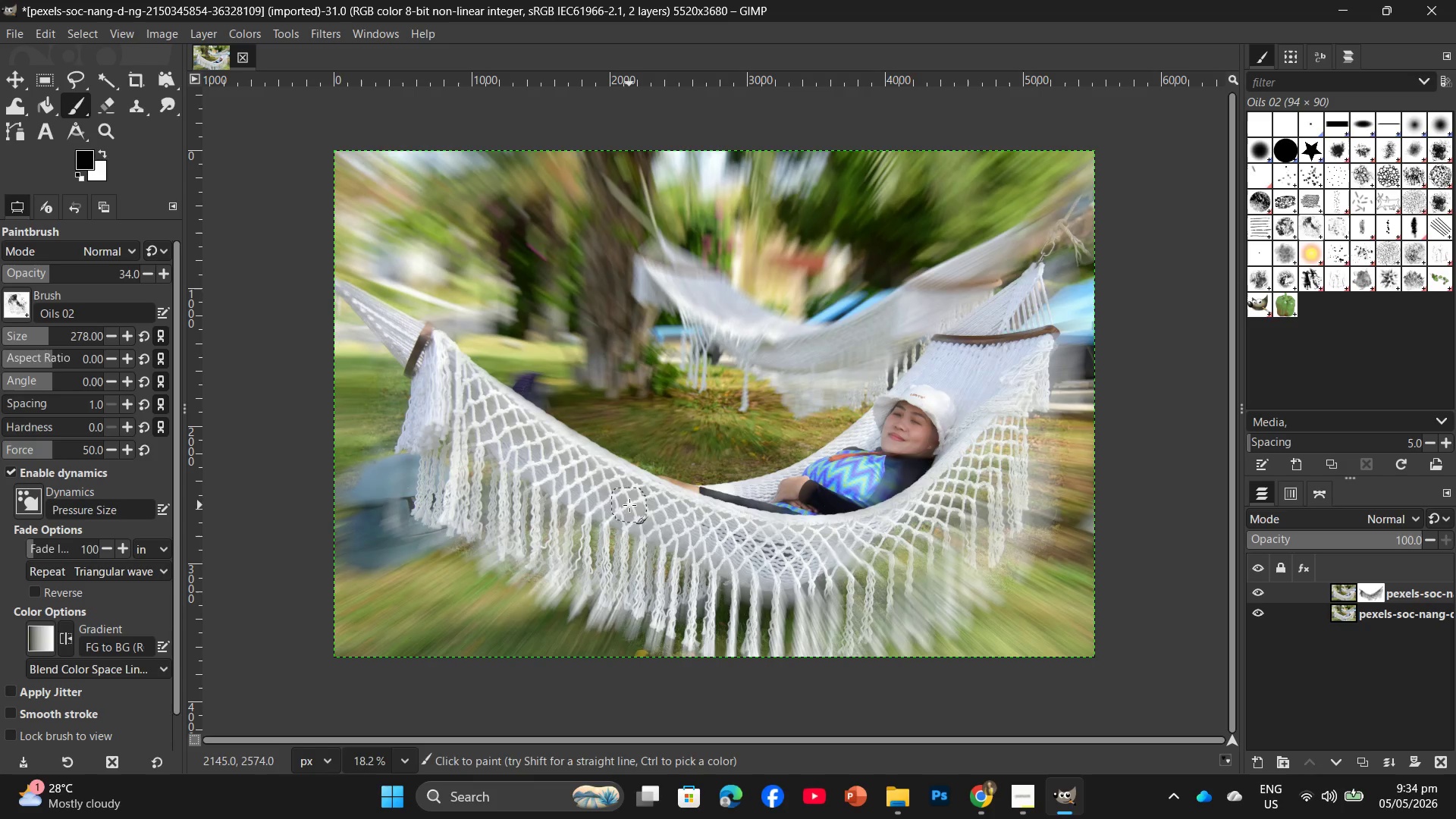 
left_click_drag(start_coordinate=[632, 507], to_coordinate=[645, 563])
 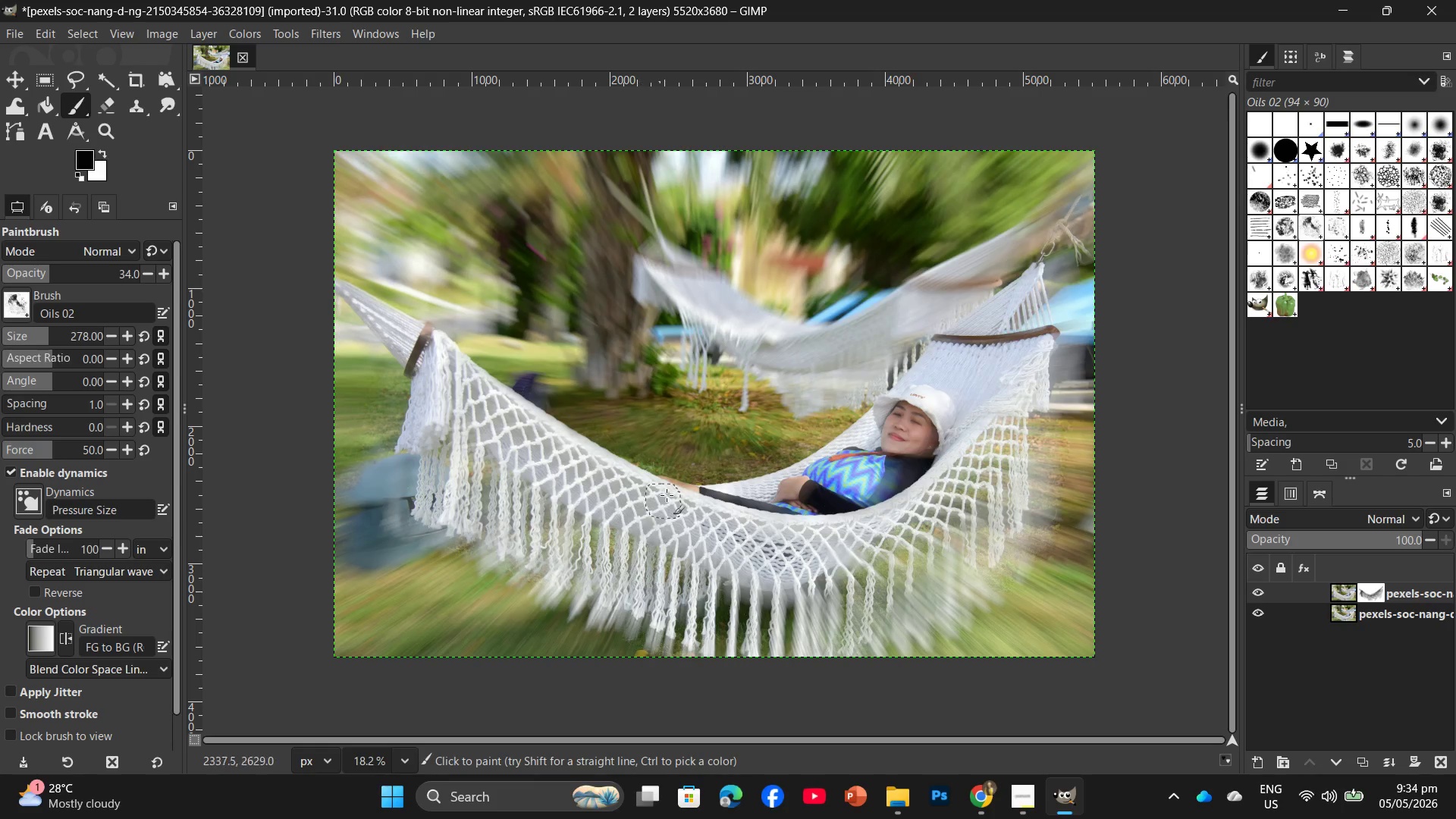 
left_click_drag(start_coordinate=[667, 495], to_coordinate=[661, 557])
 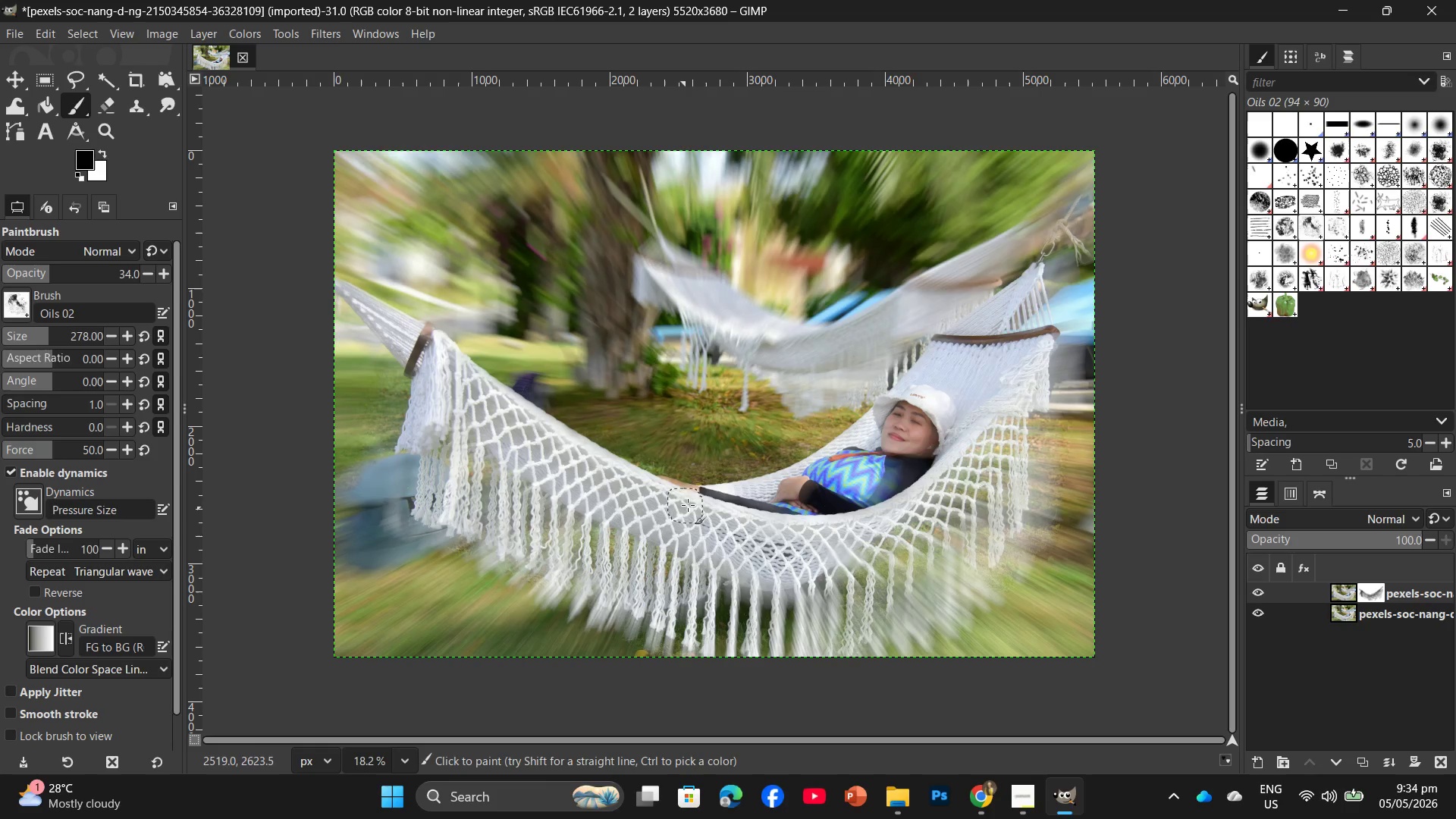 
left_click_drag(start_coordinate=[687, 505], to_coordinate=[745, 555])
 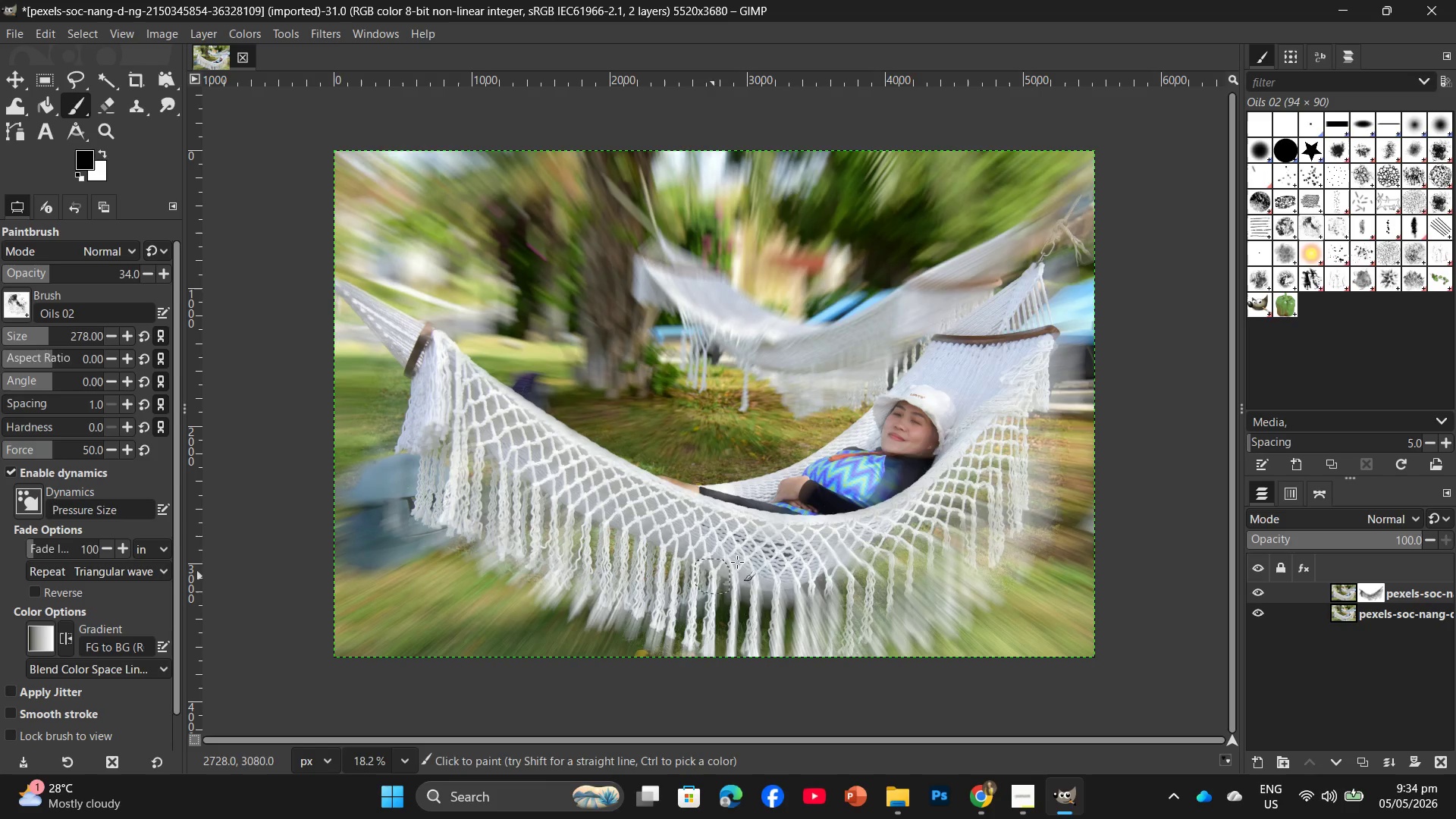 
left_click_drag(start_coordinate=[770, 529], to_coordinate=[792, 601])
 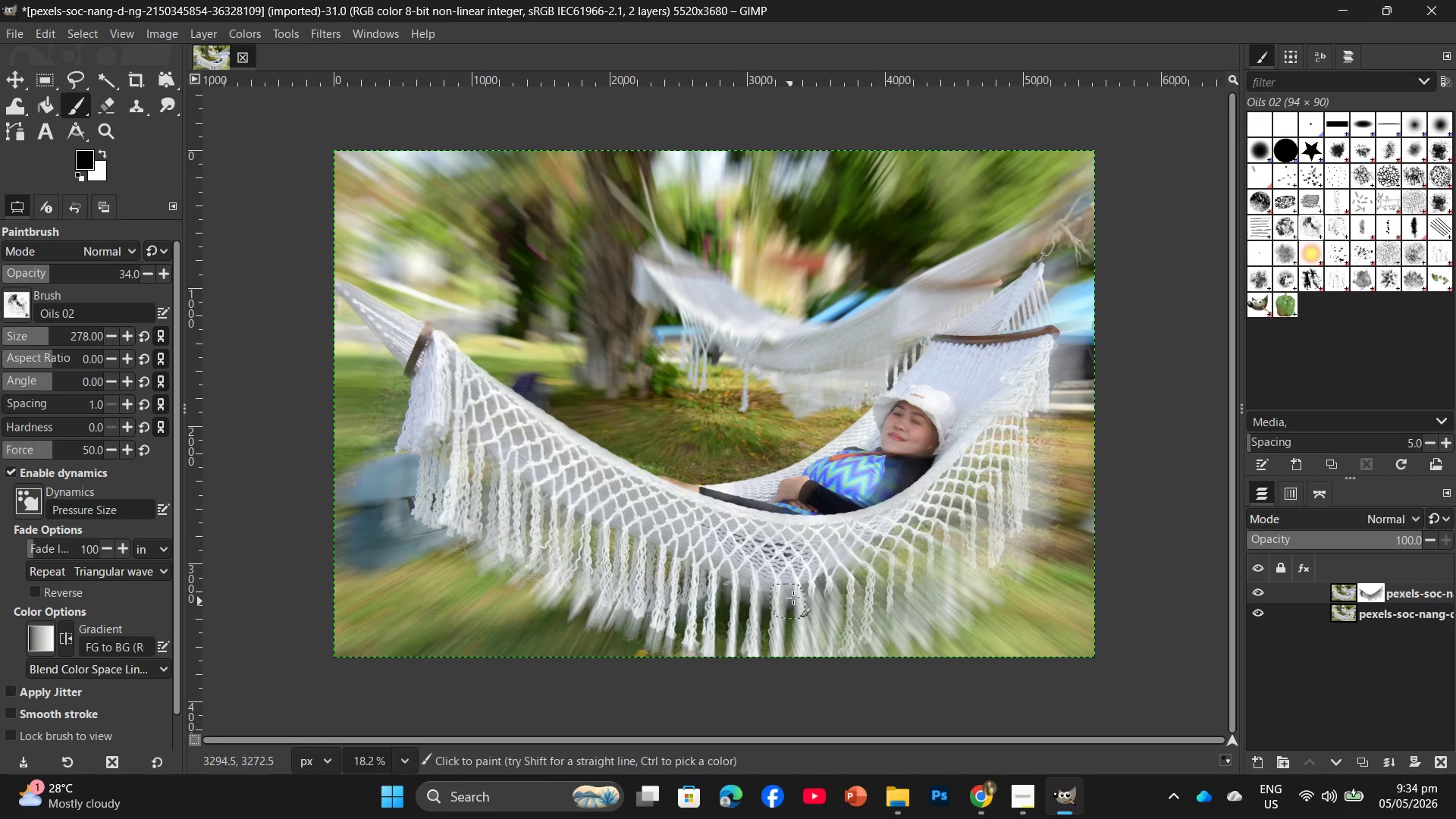 
left_click_drag(start_coordinate=[846, 546], to_coordinate=[852, 594])
 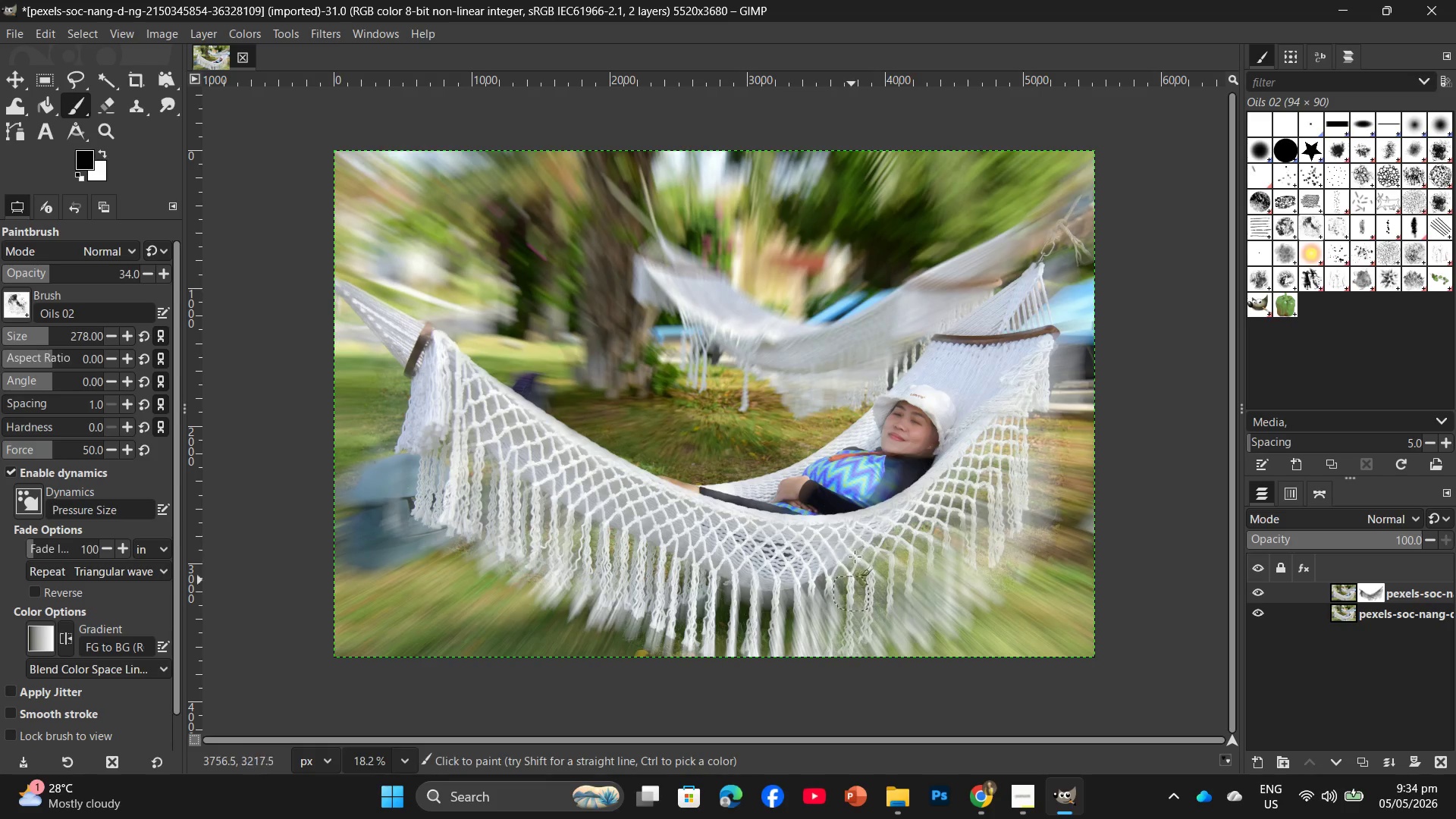 
left_click_drag(start_coordinate=[861, 541], to_coordinate=[872, 615])
 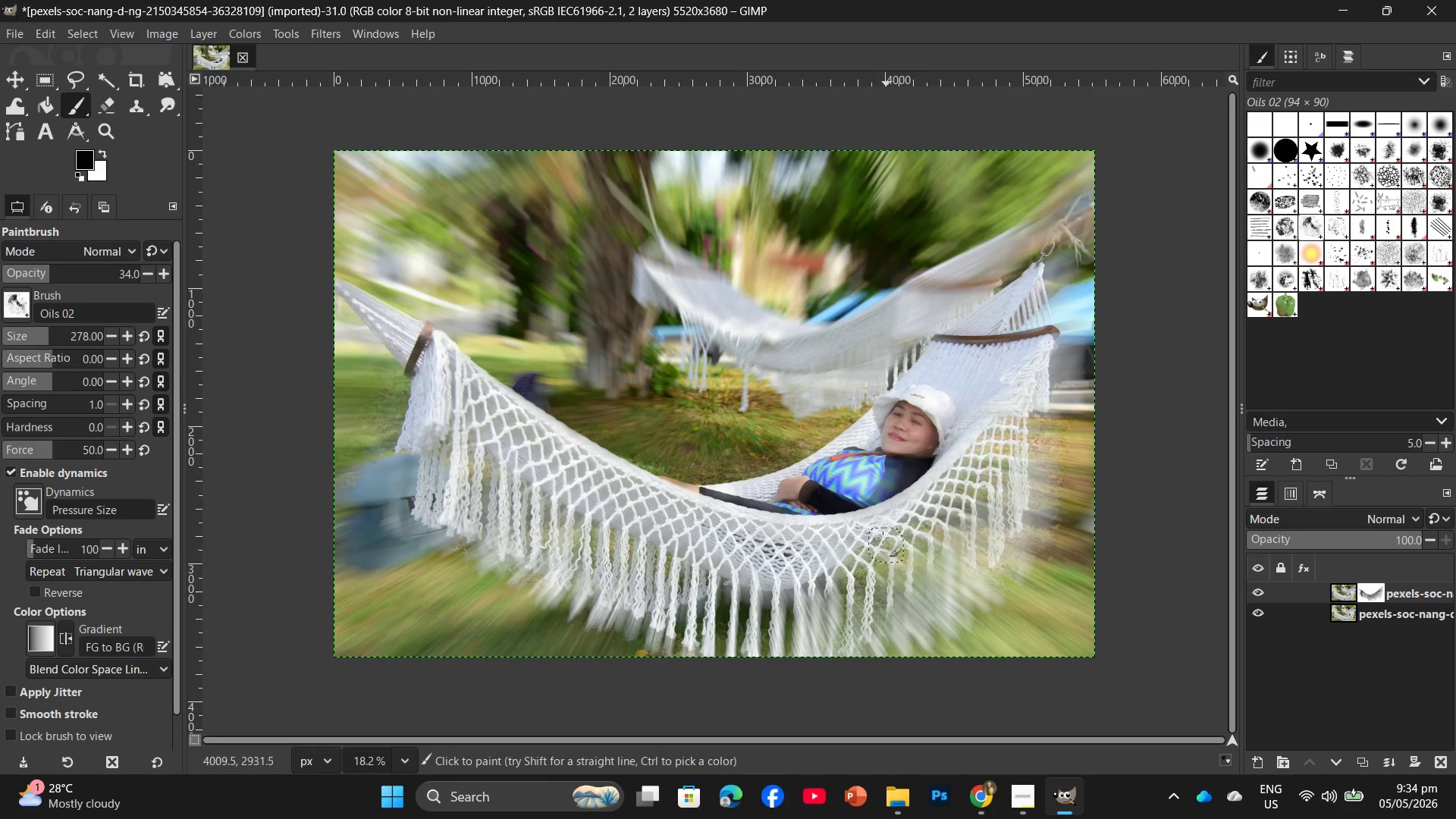 
left_click_drag(start_coordinate=[882, 537], to_coordinate=[840, 608])
 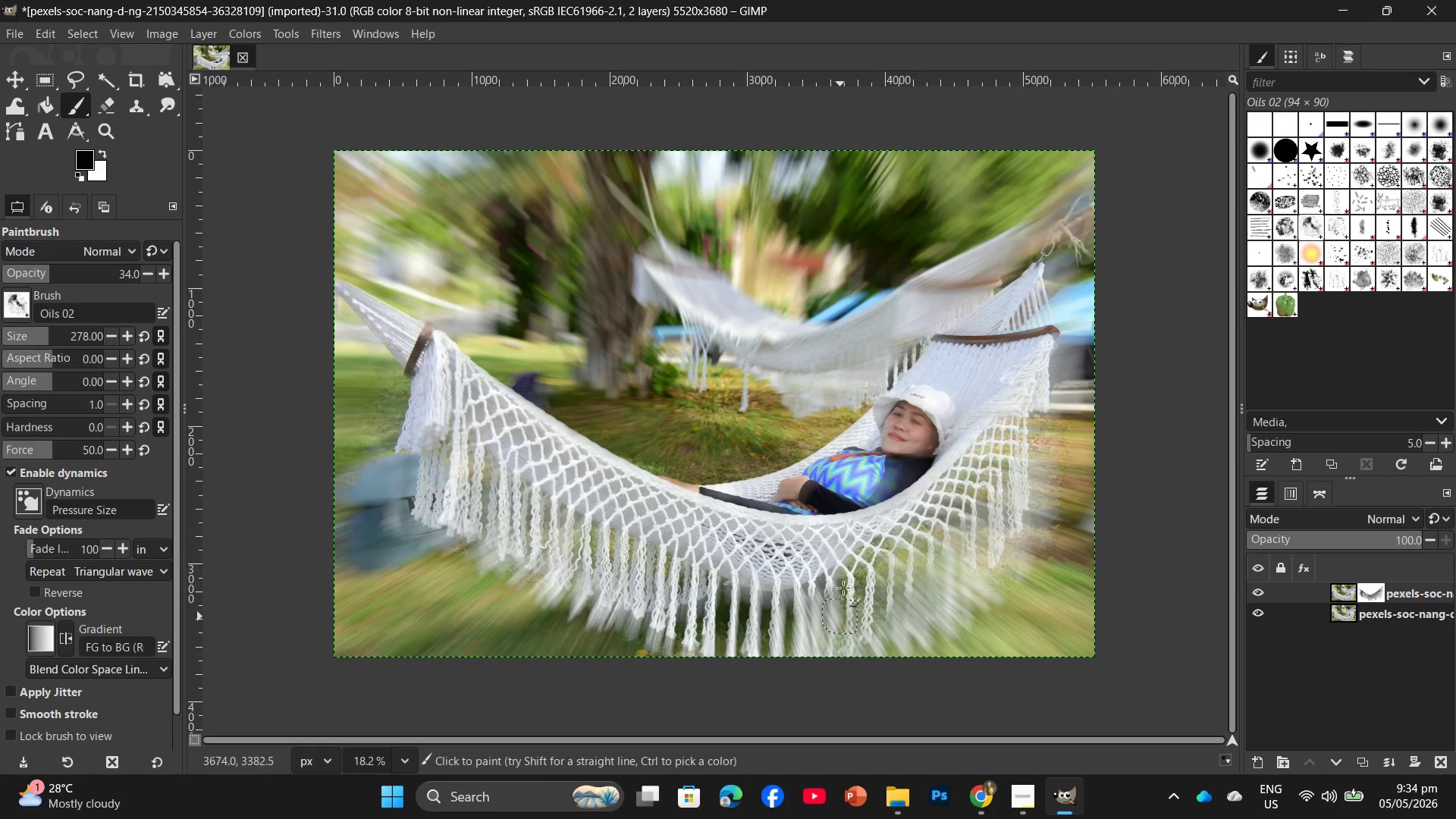 
left_click_drag(start_coordinate=[855, 521], to_coordinate=[832, 608])
 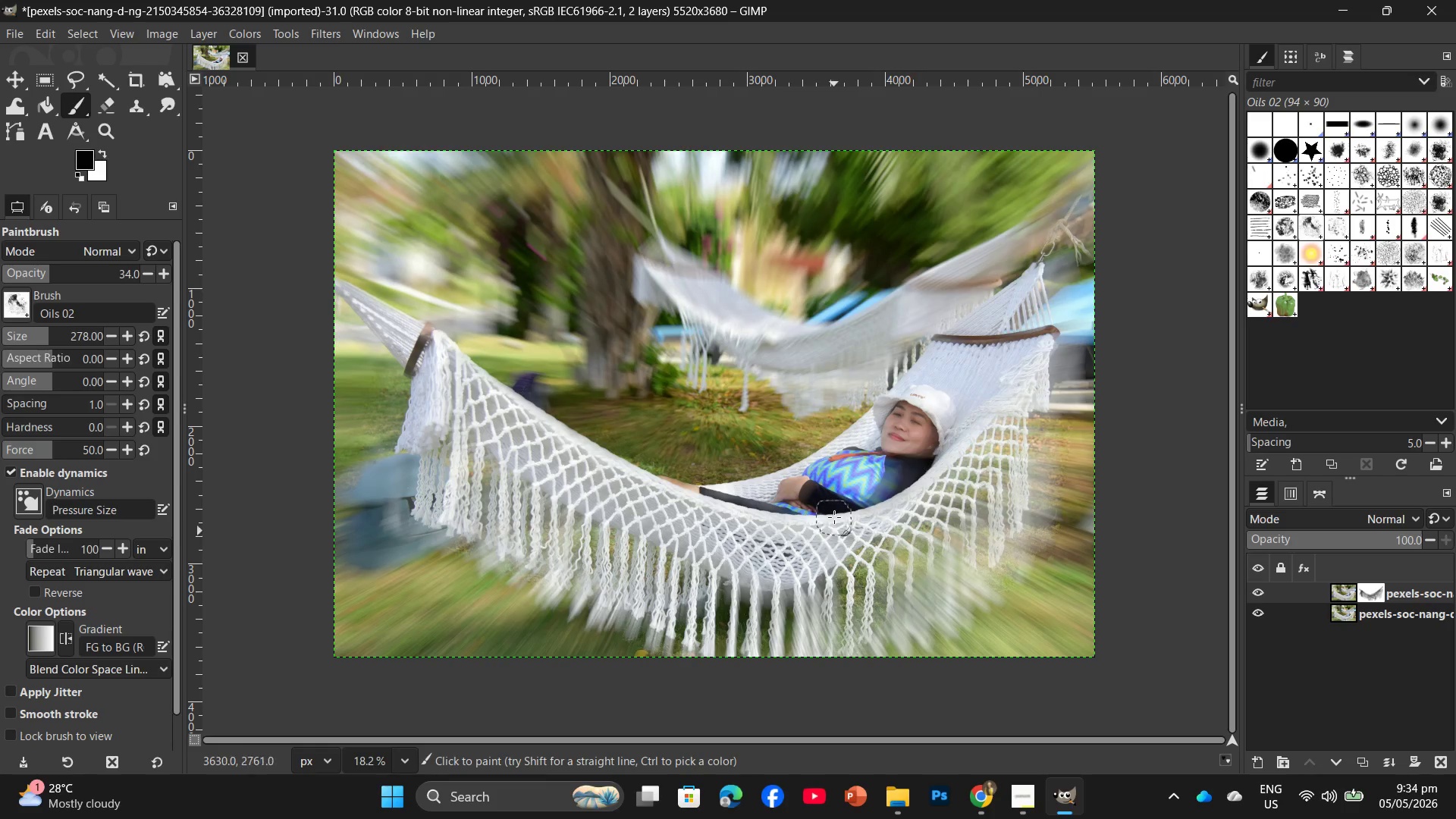 
left_click_drag(start_coordinate=[834, 517], to_coordinate=[812, 602])
 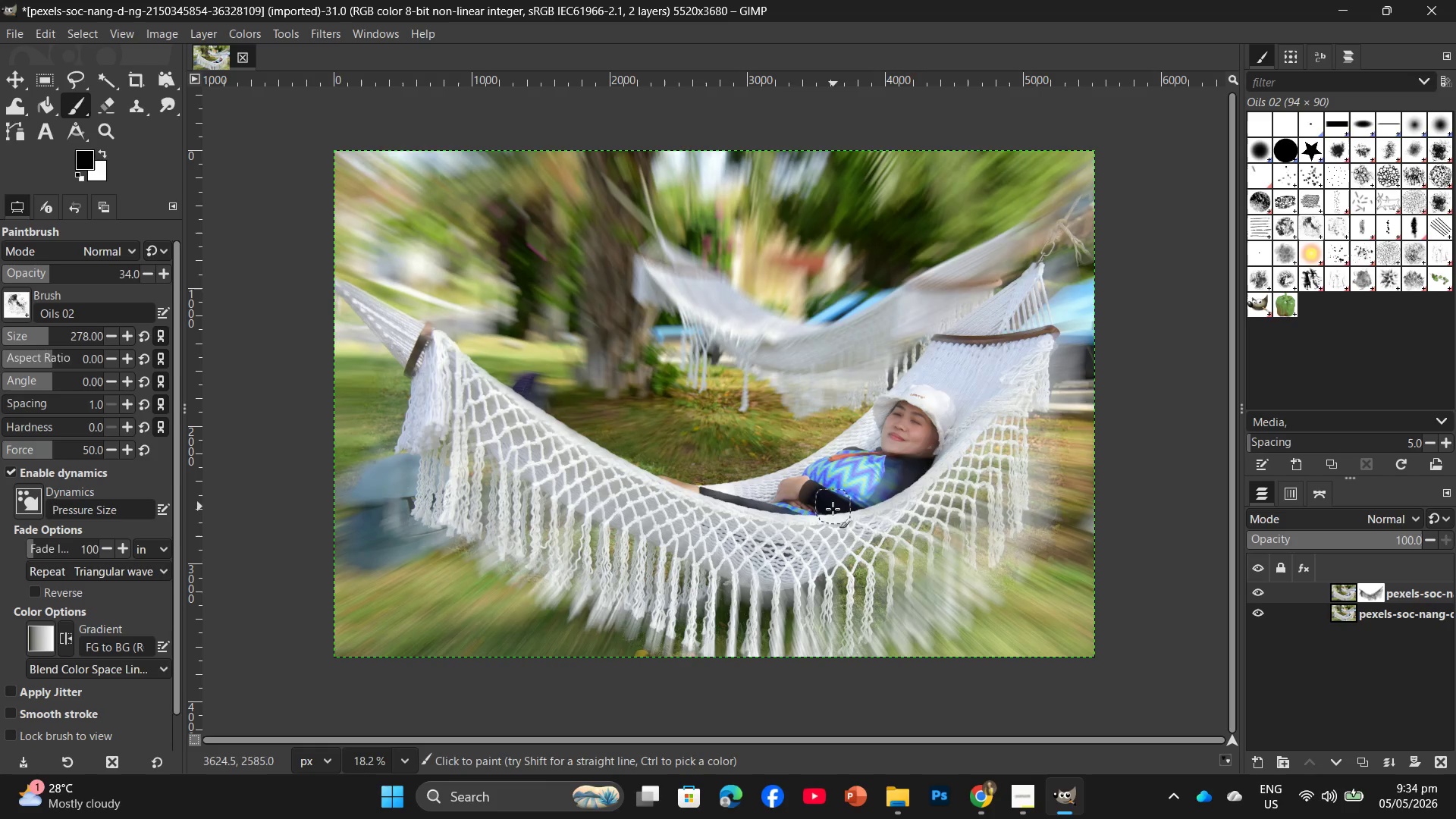 
left_click_drag(start_coordinate=[833, 507], to_coordinate=[885, 512])
 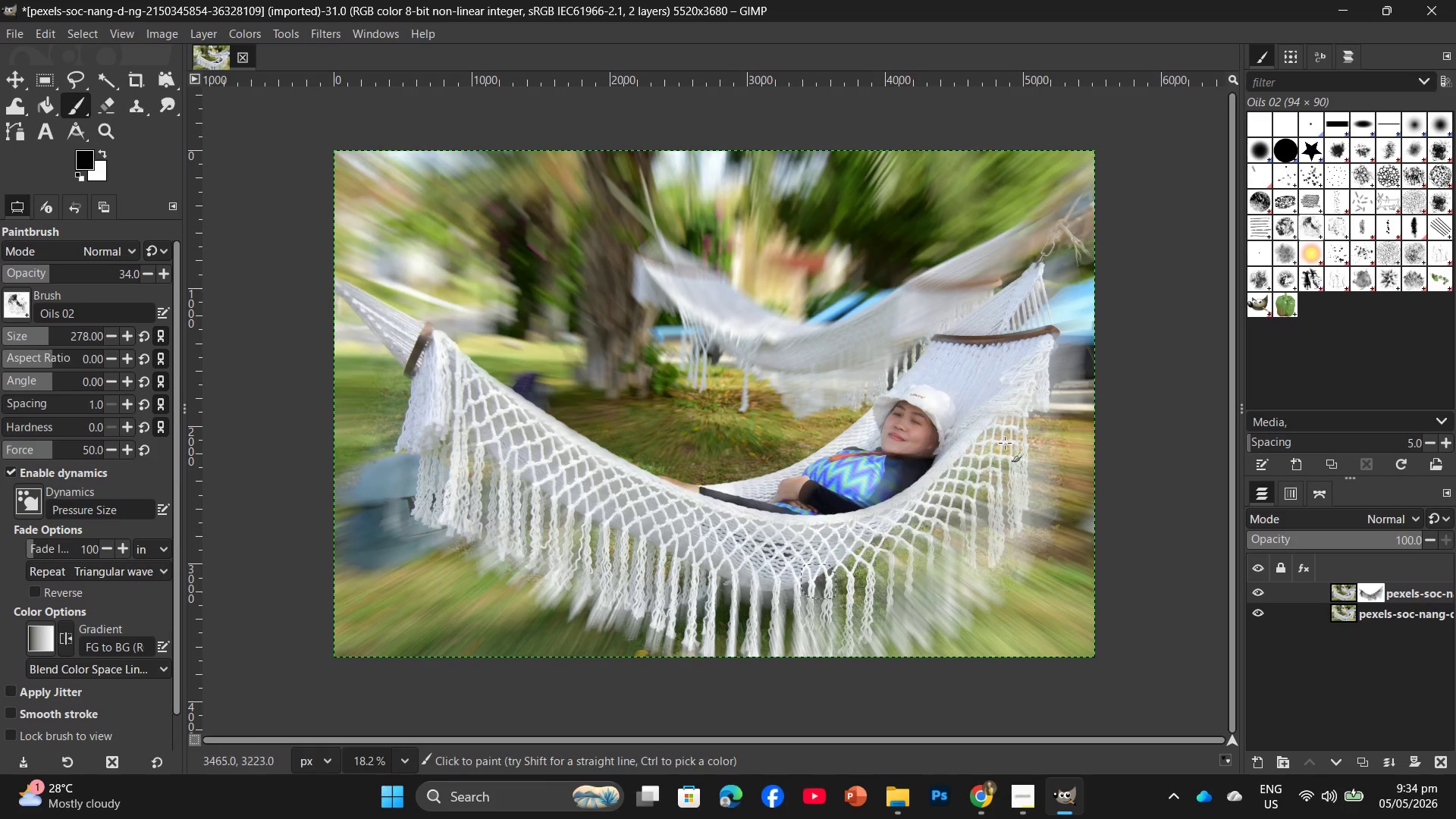 
left_click_drag(start_coordinate=[1006, 442], to_coordinate=[868, 473])
 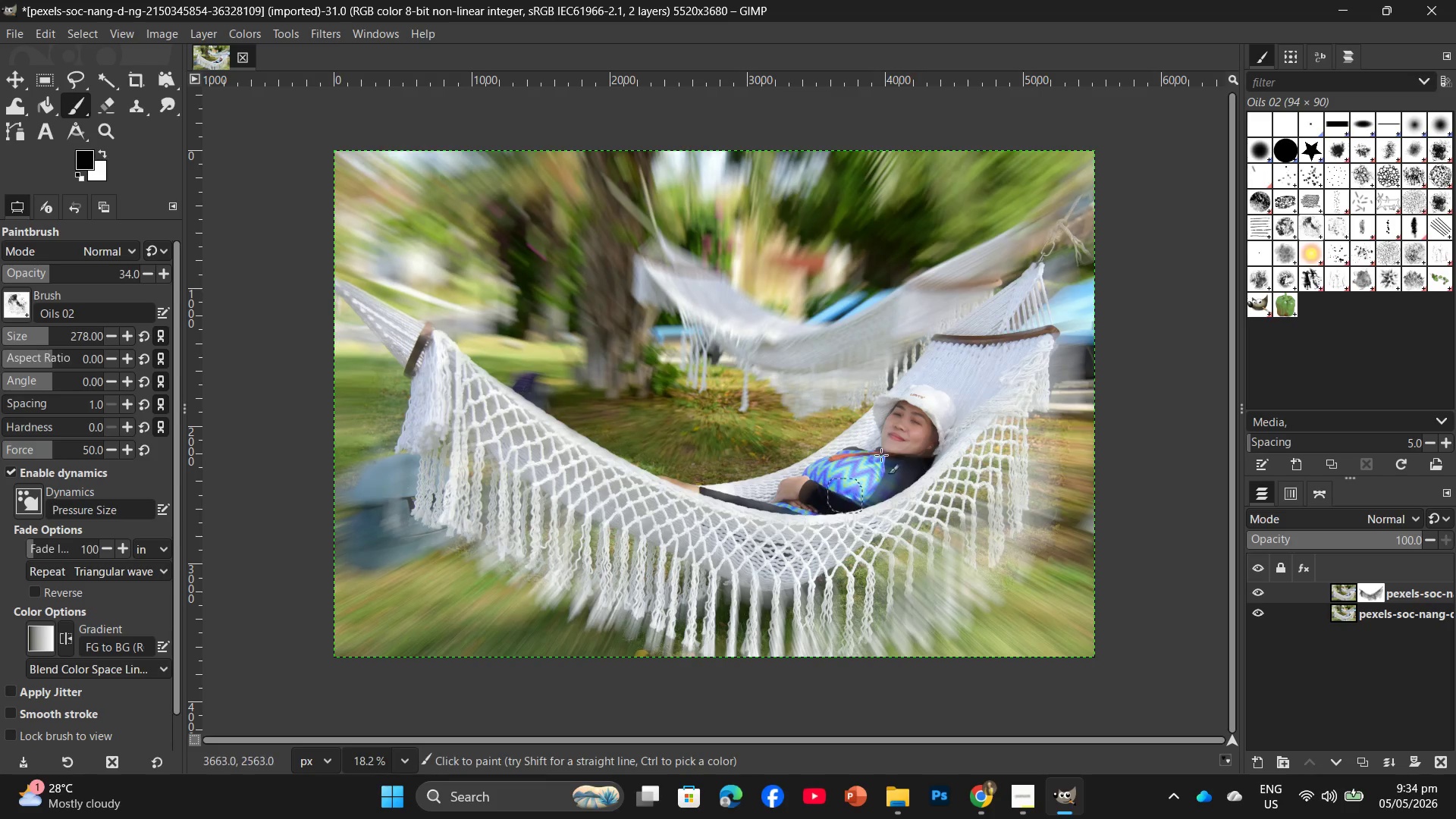 
left_click_drag(start_coordinate=[880, 458], to_coordinate=[896, 471])
 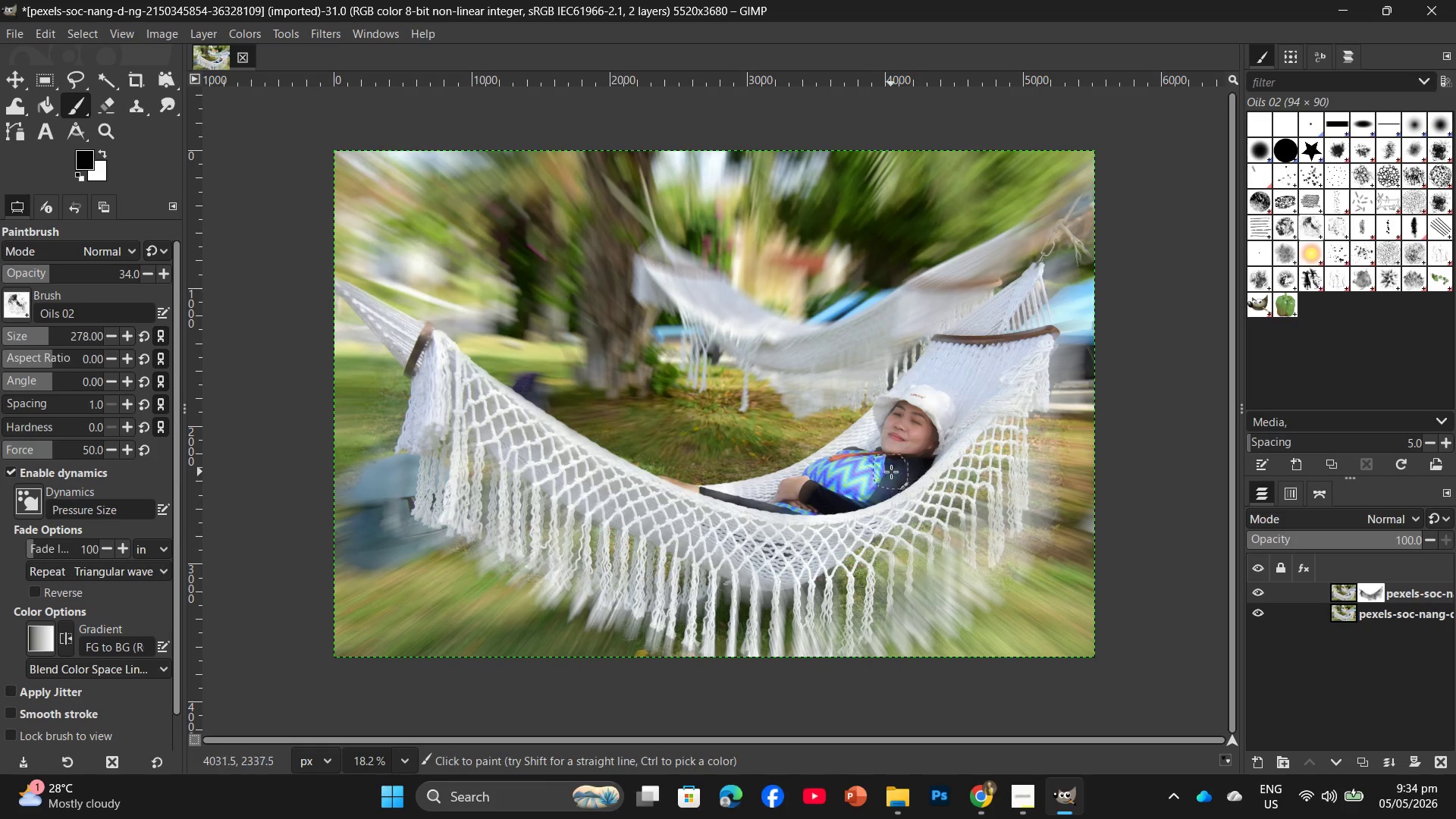 
left_click_drag(start_coordinate=[891, 472], to_coordinate=[915, 447])
 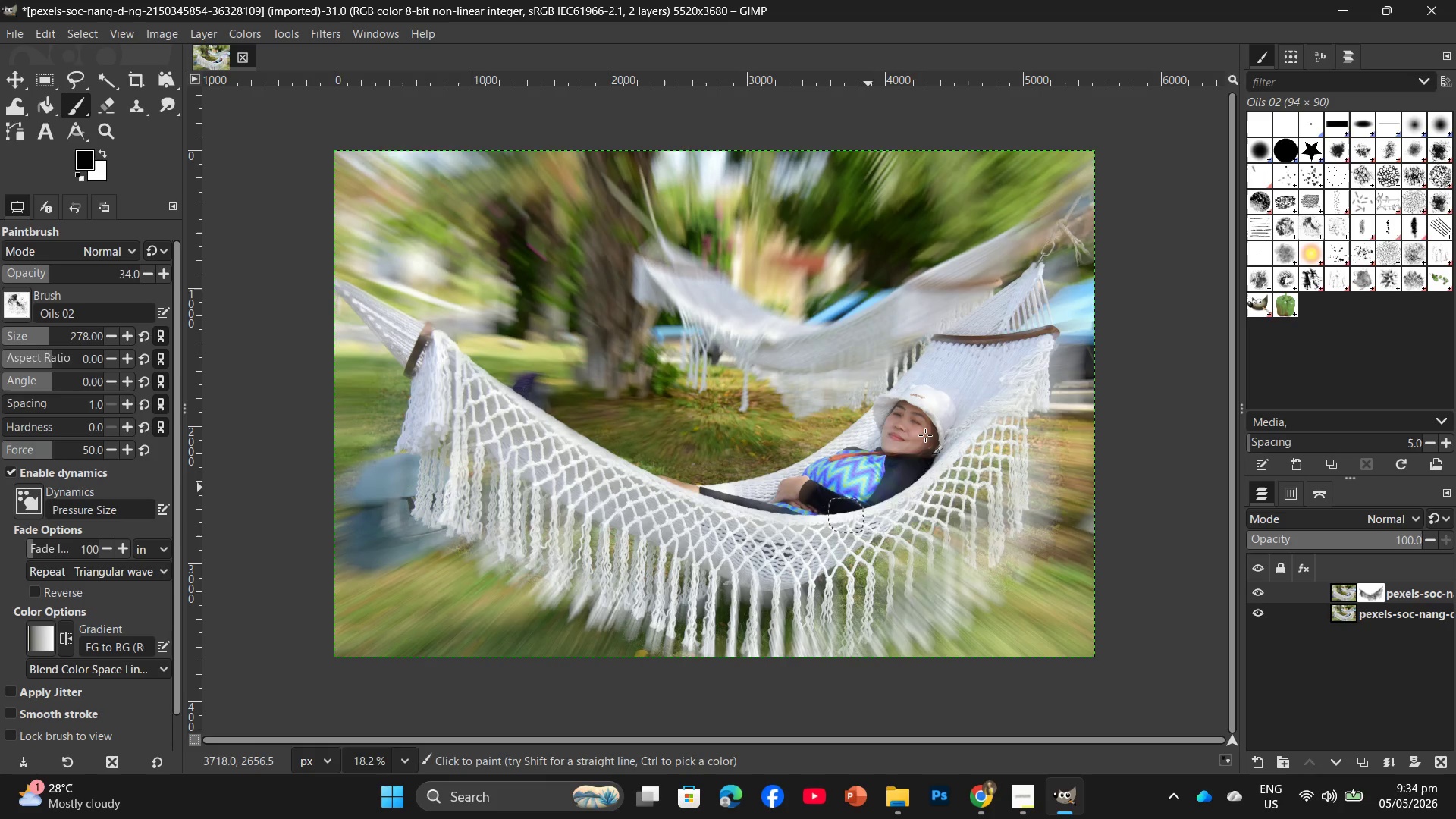 
left_click_drag(start_coordinate=[925, 435], to_coordinate=[864, 498])
 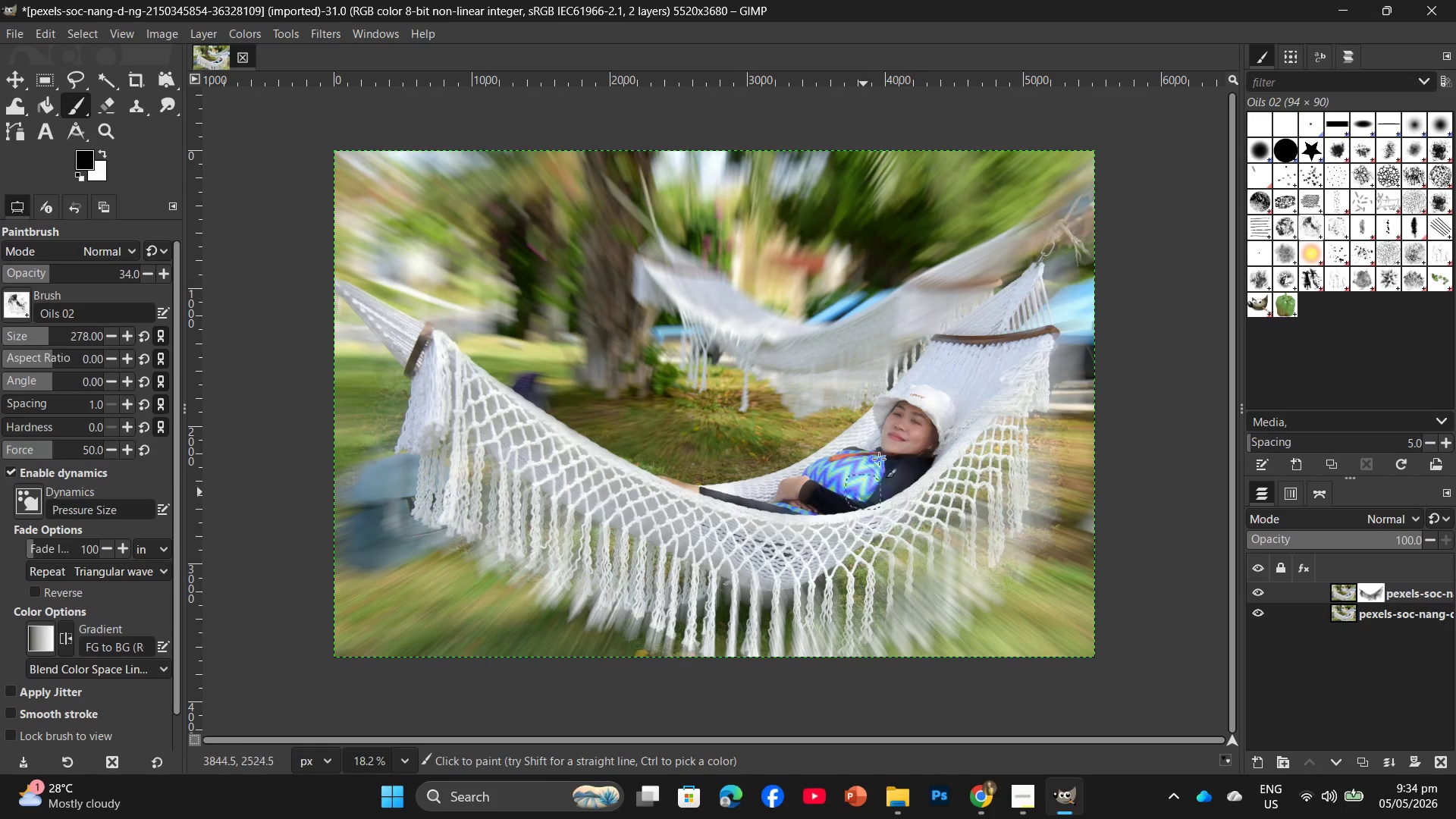 
left_click_drag(start_coordinate=[918, 413], to_coordinate=[836, 503])
 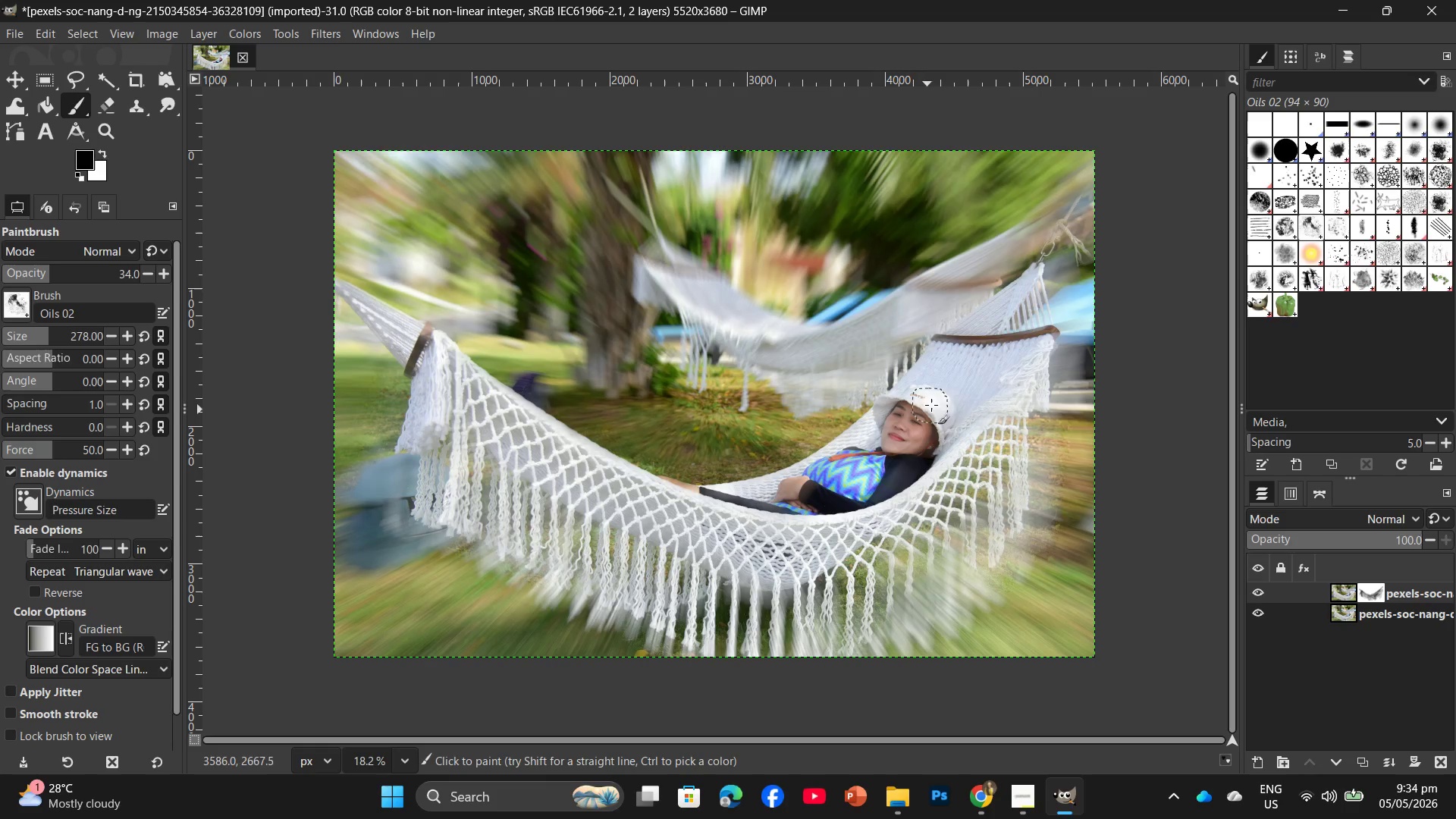 
left_click_drag(start_coordinate=[930, 406], to_coordinate=[883, 438])
 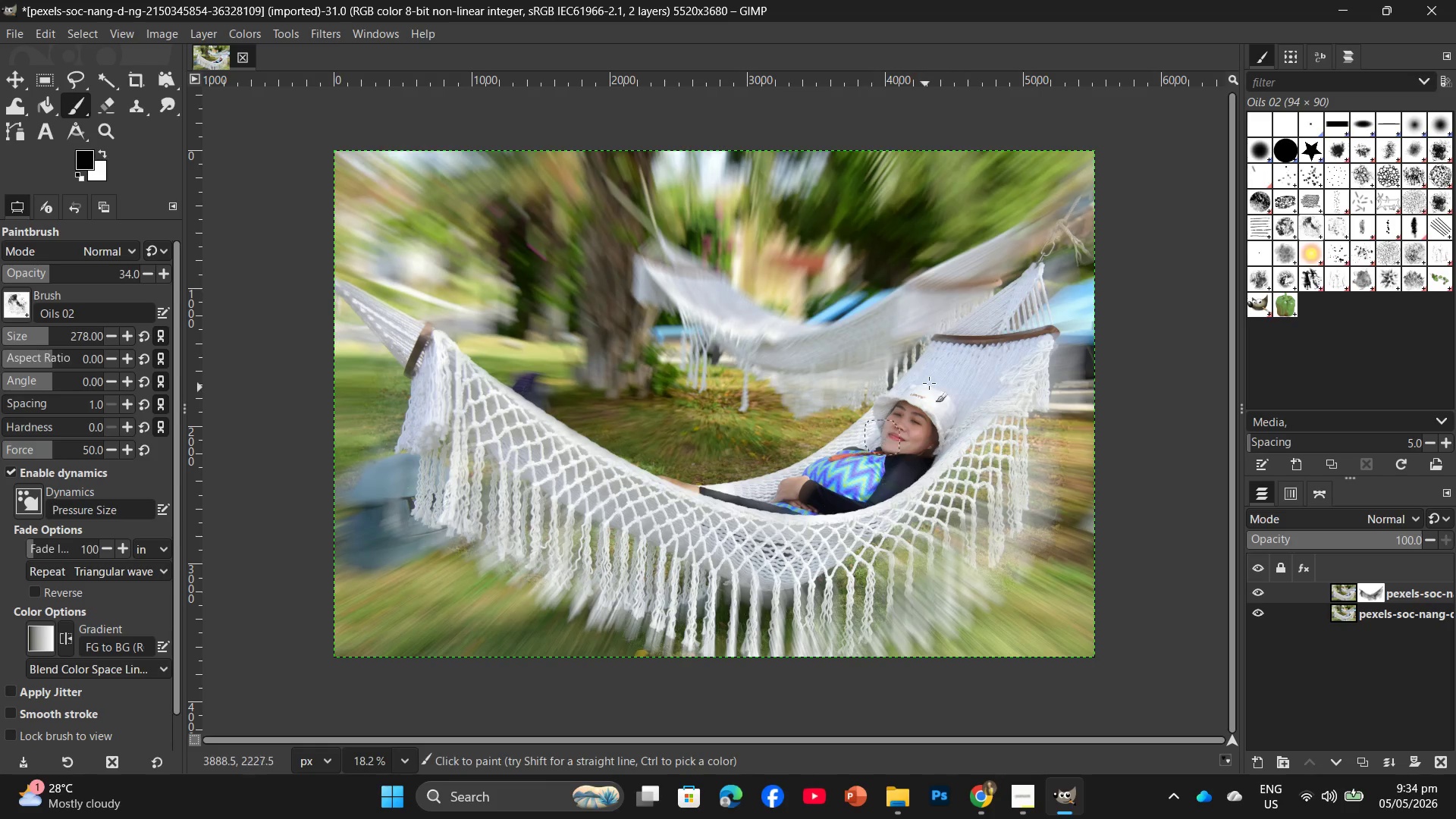 
left_click_drag(start_coordinate=[929, 383], to_coordinate=[848, 469])
 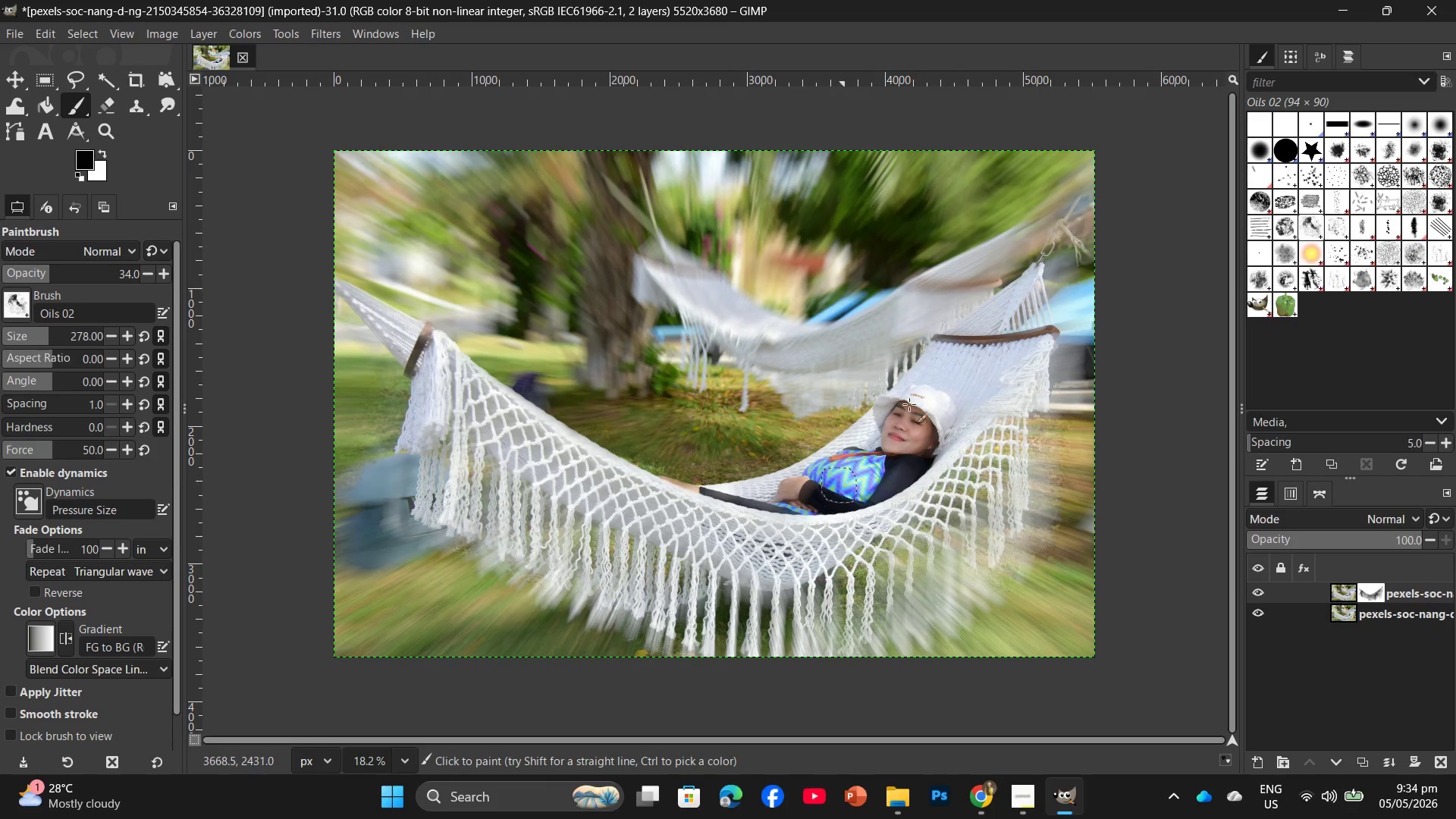 
left_click_drag(start_coordinate=[909, 404], to_coordinate=[754, 482])
 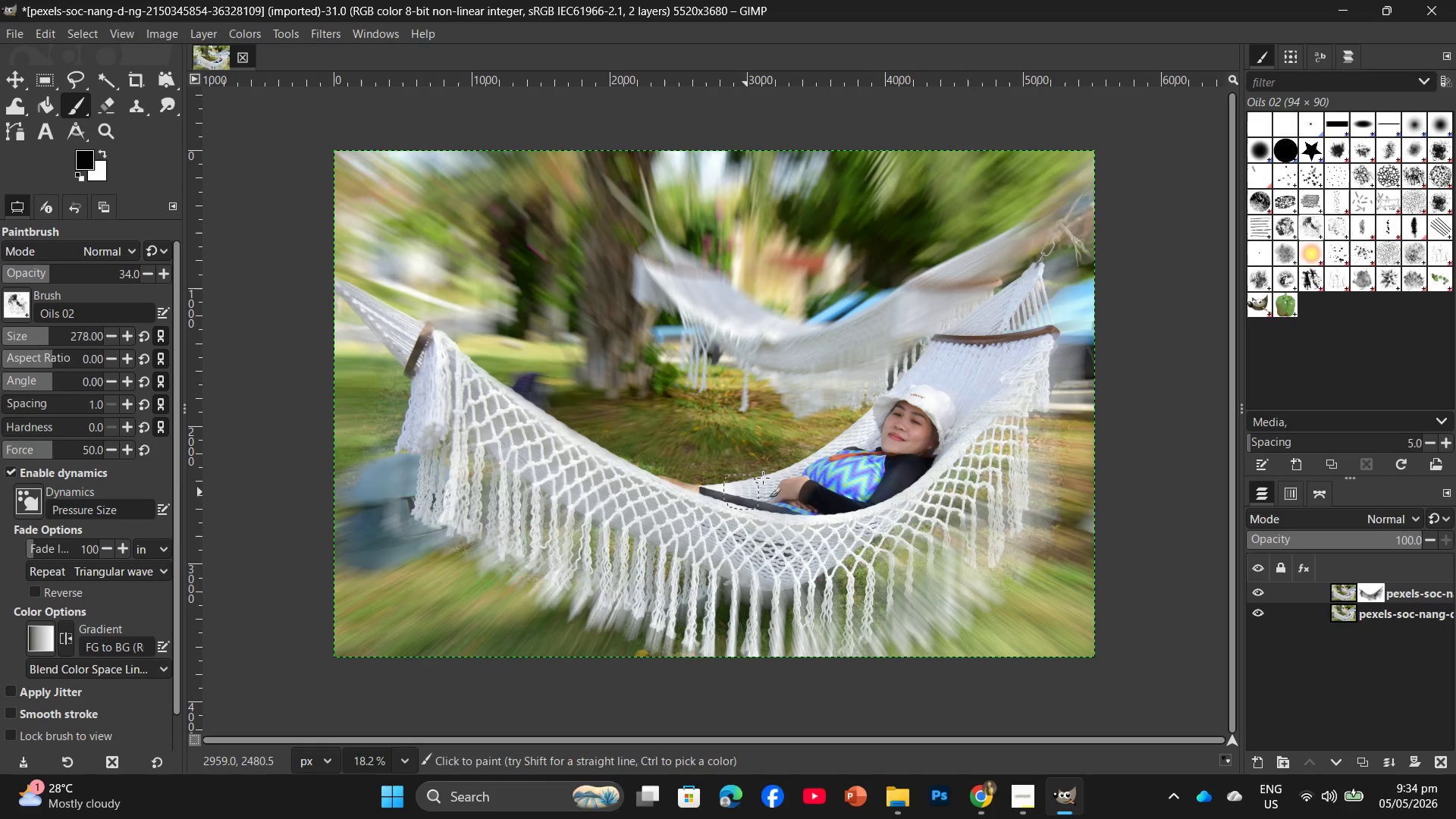 
left_click_drag(start_coordinate=[799, 464], to_coordinate=[699, 487])
 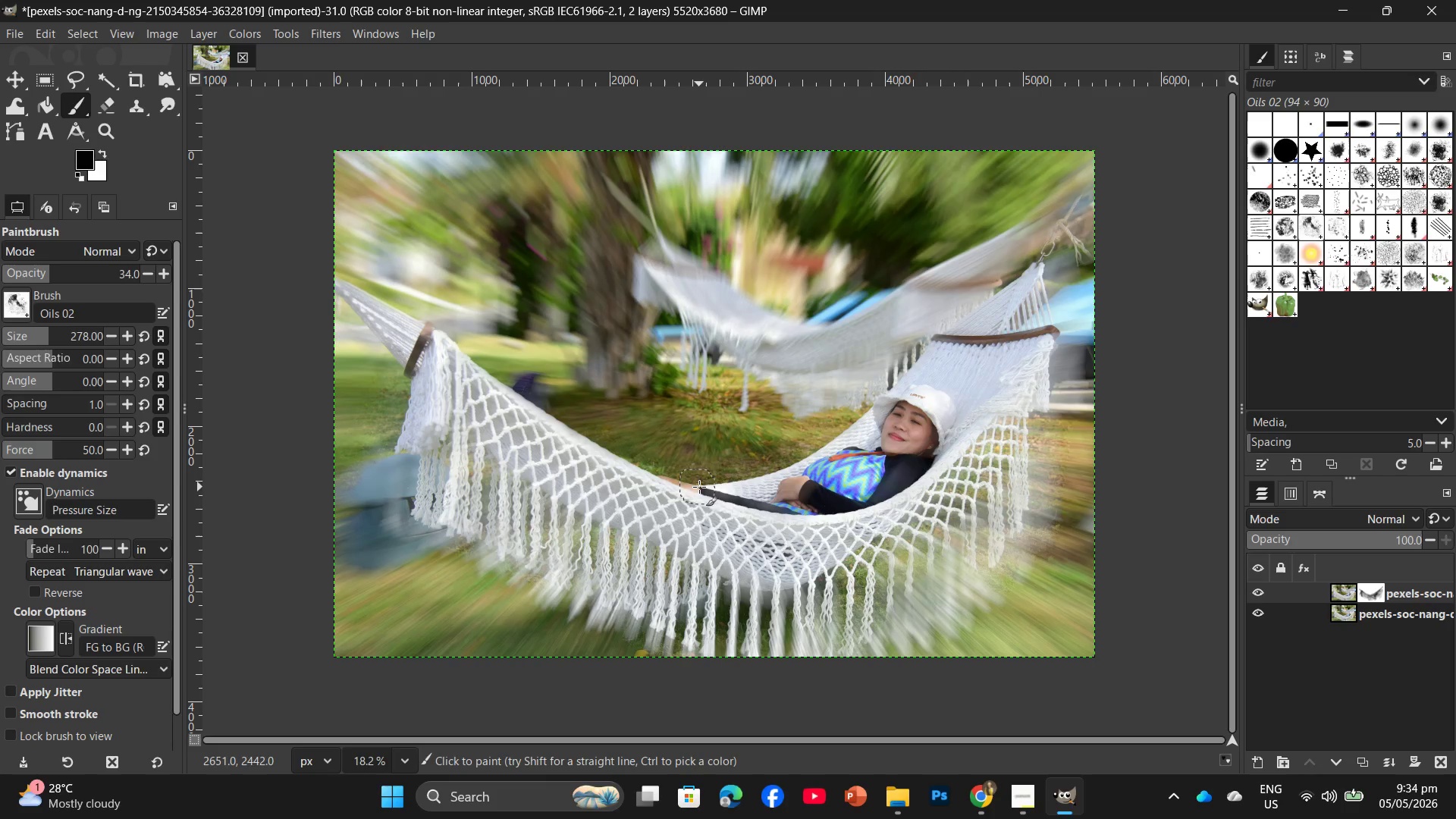 
left_click_drag(start_coordinate=[704, 494], to_coordinate=[730, 509])
 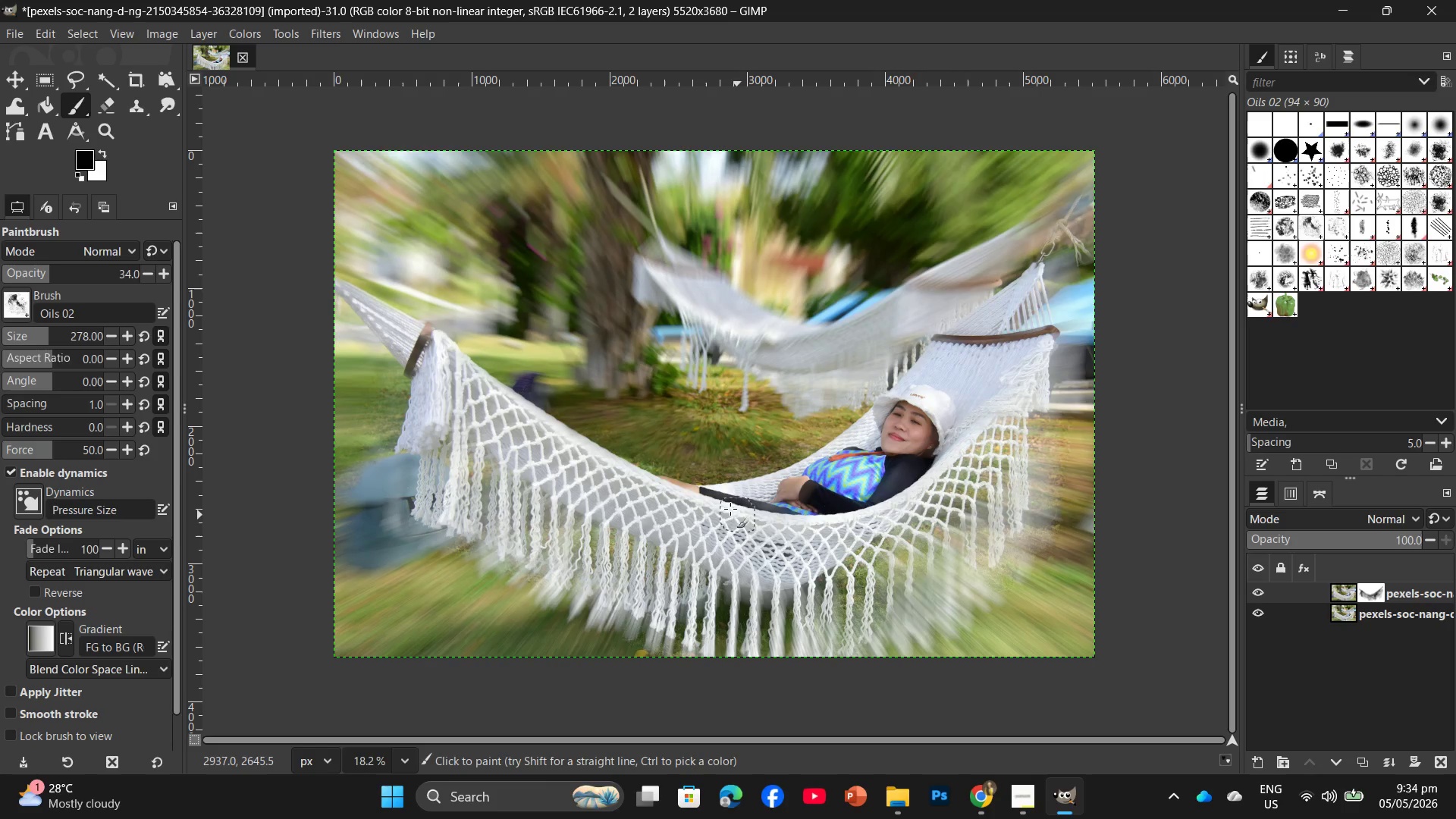 
left_click_drag(start_coordinate=[673, 468], to_coordinate=[801, 519])
 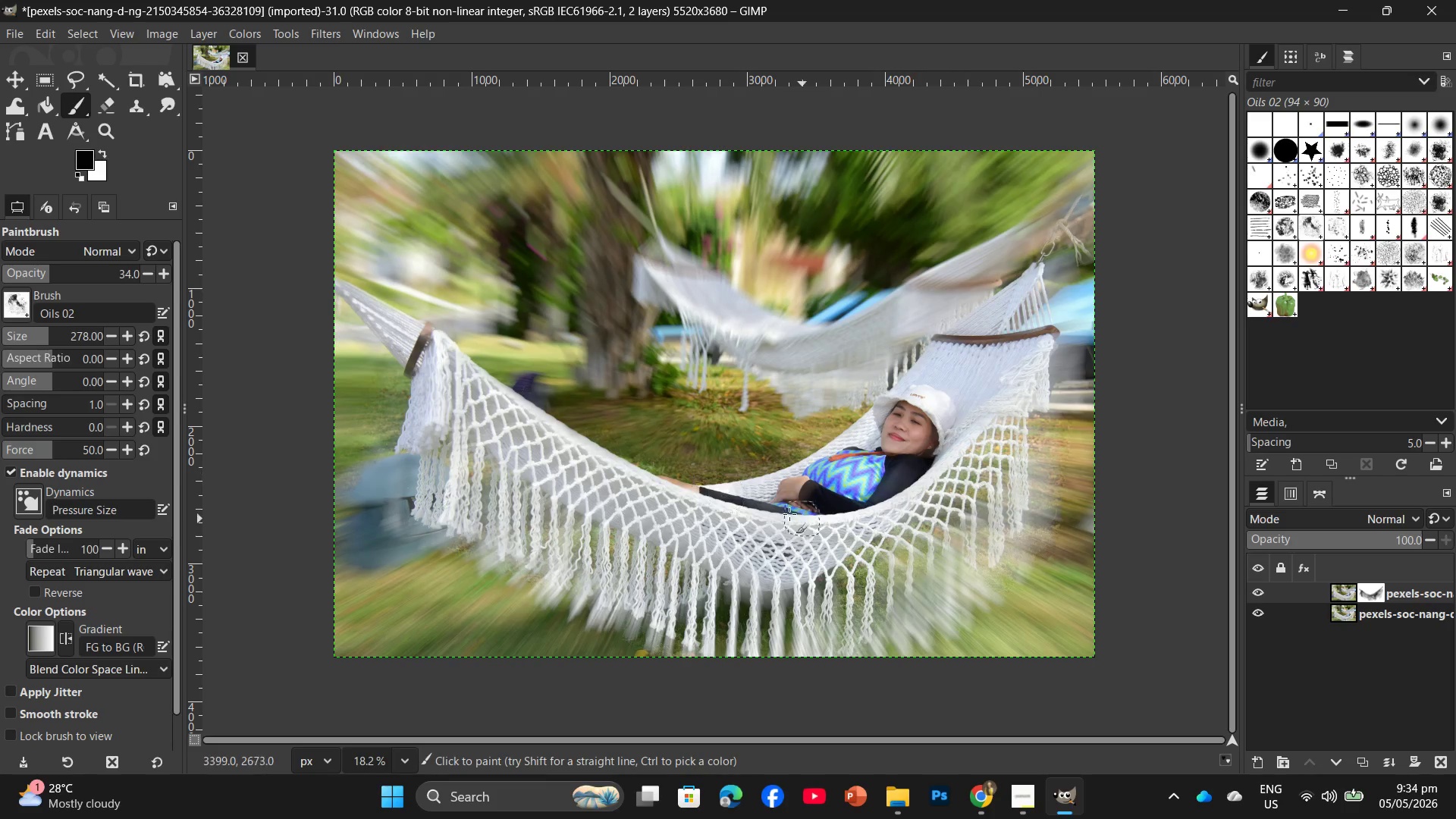 
left_click_drag(start_coordinate=[729, 491], to_coordinate=[777, 504])
 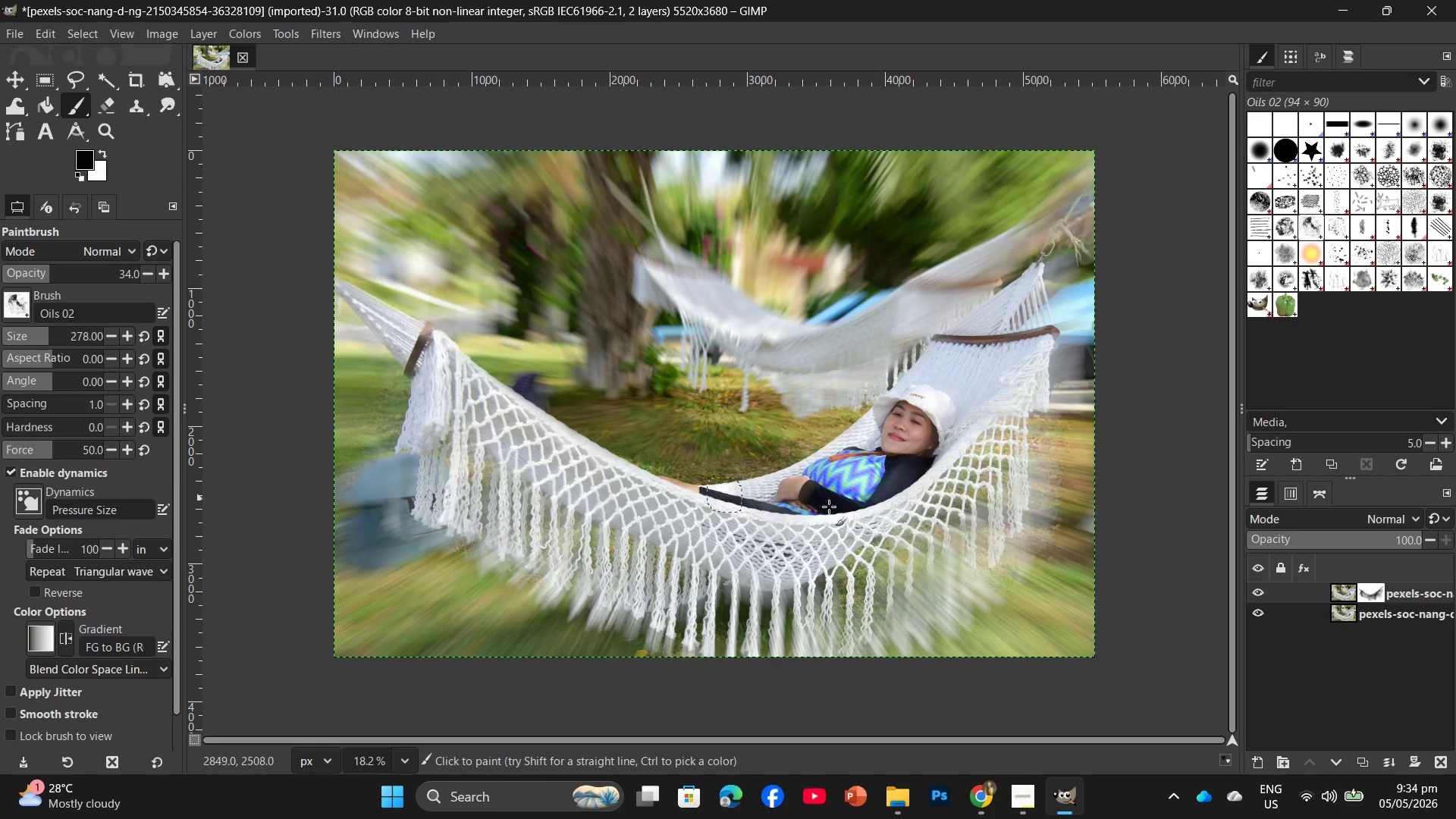 
left_click_drag(start_coordinate=[829, 507], to_coordinate=[833, 507])
 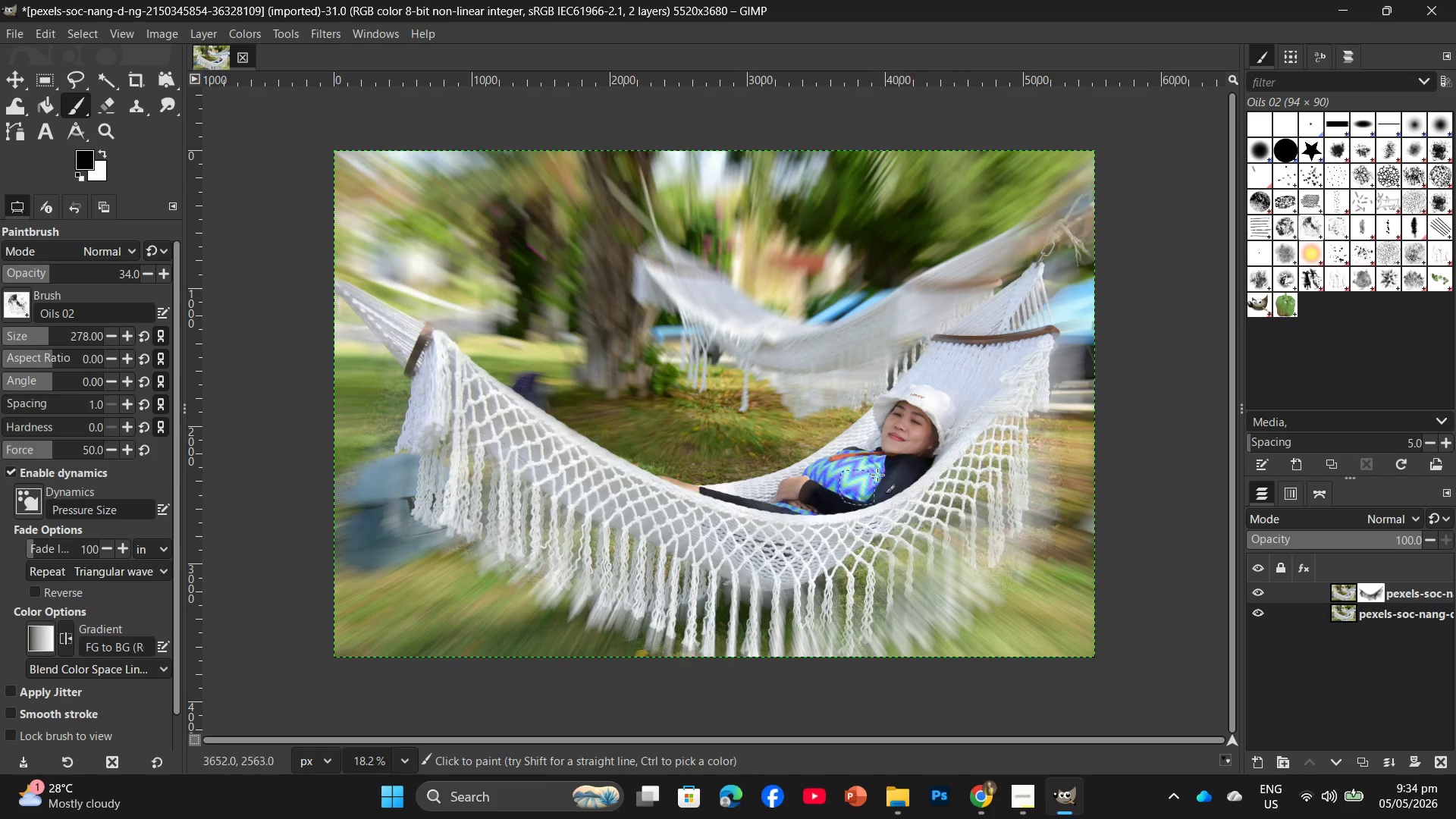 
left_click_drag(start_coordinate=[908, 463], to_coordinate=[943, 453])
 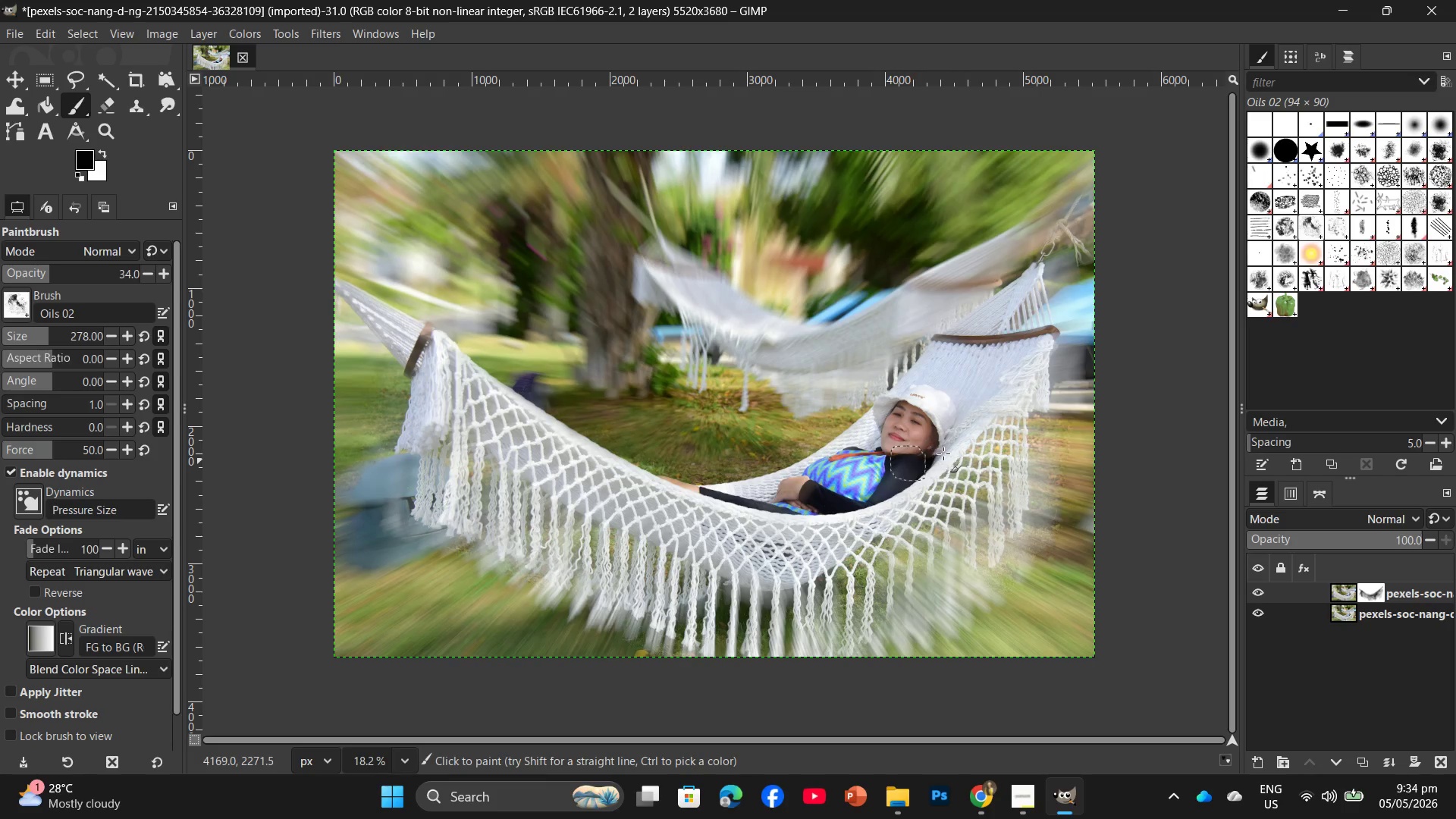 
left_click_drag(start_coordinate=[943, 453], to_coordinate=[939, 465])
 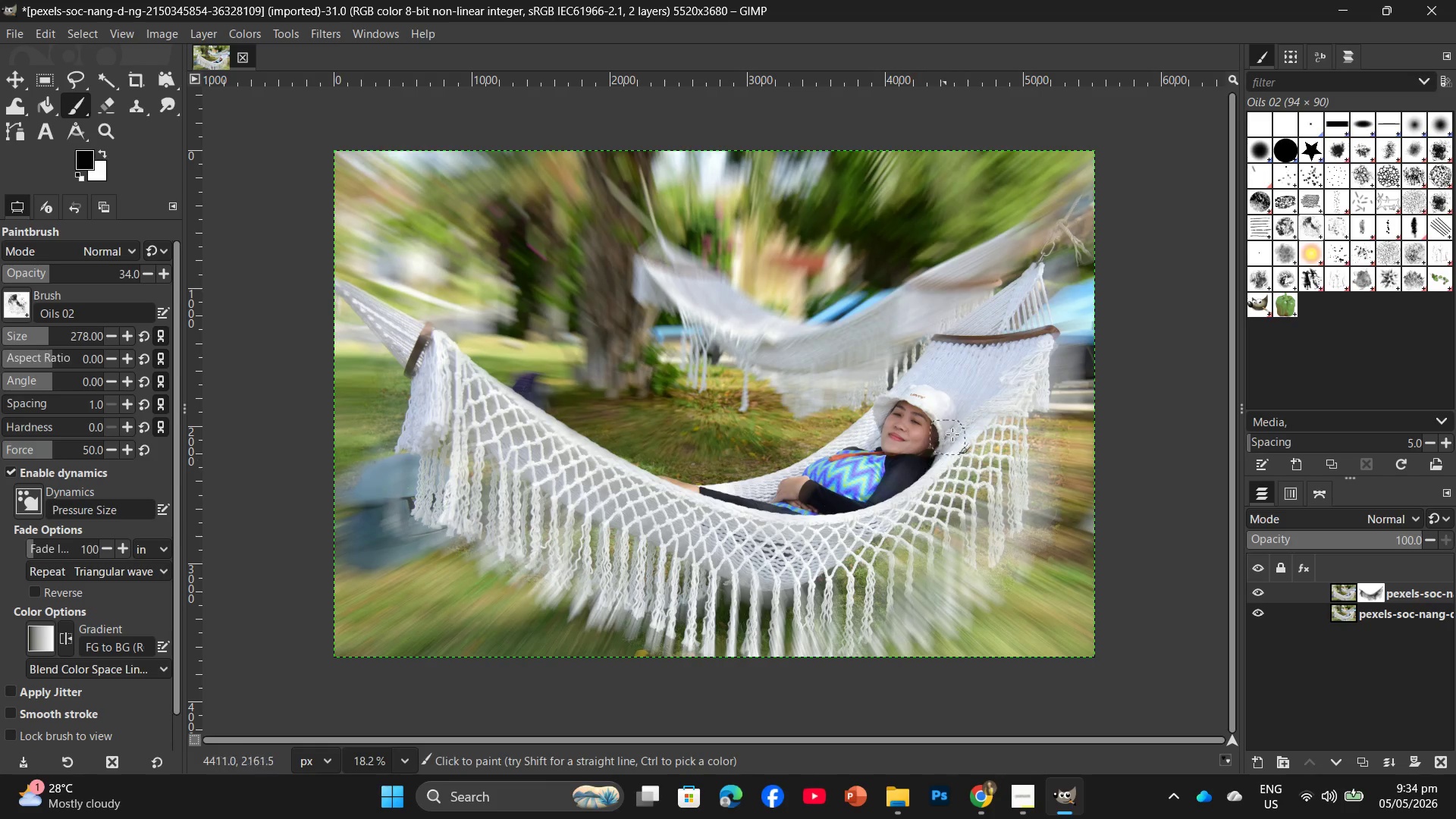 
left_click_drag(start_coordinate=[955, 432], to_coordinate=[944, 481])
 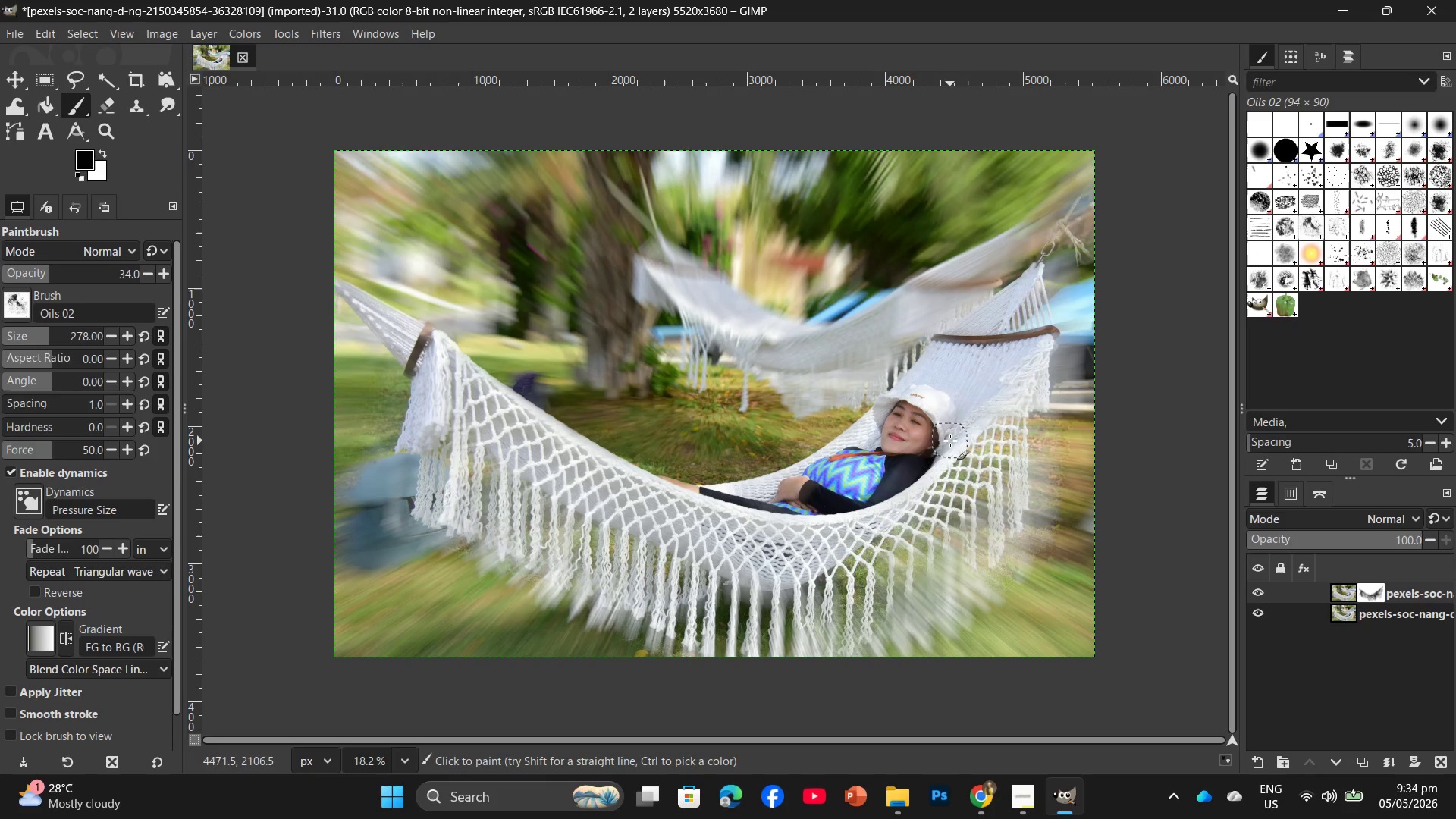 
left_click_drag(start_coordinate=[950, 441], to_coordinate=[940, 453])
 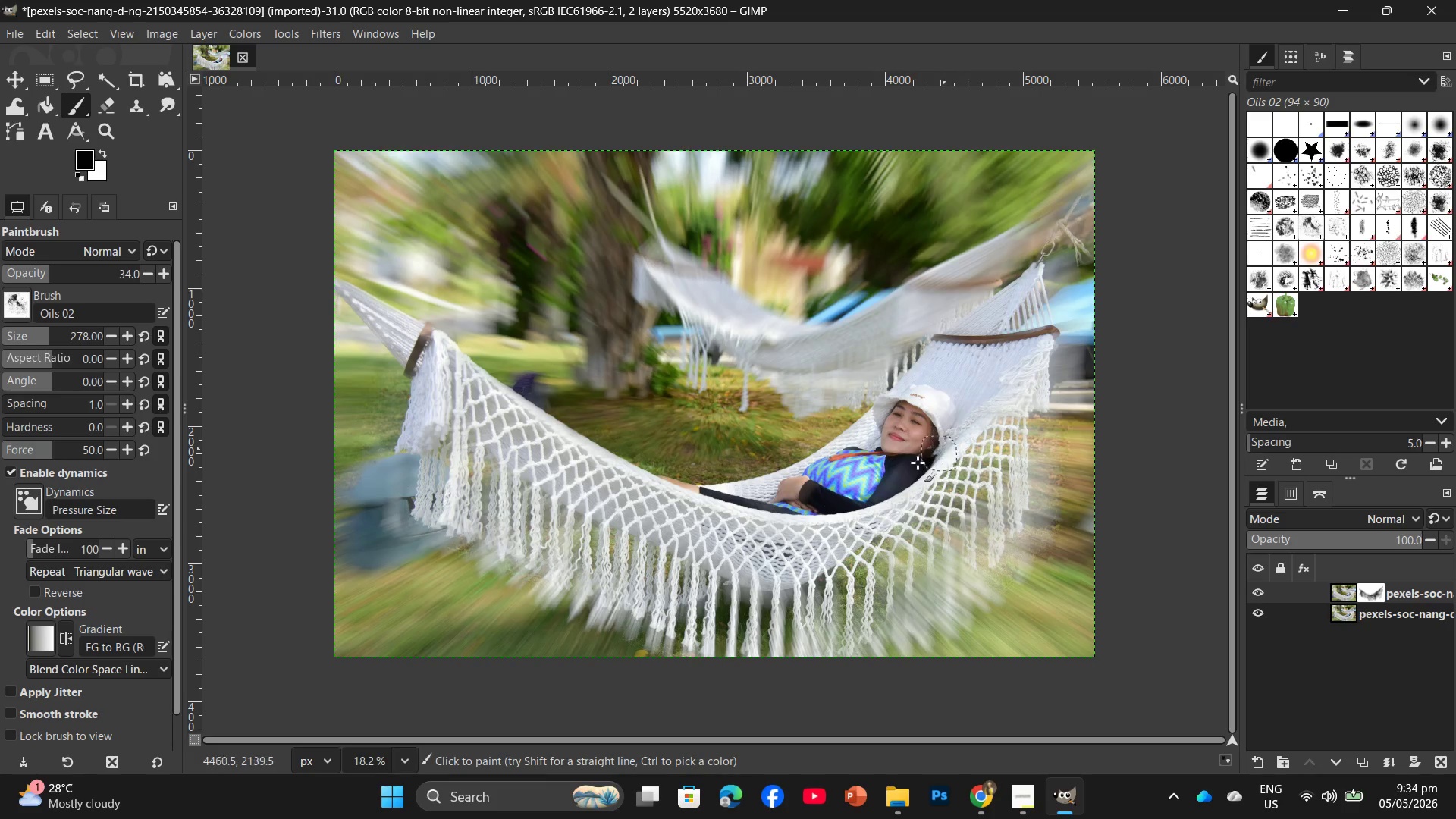 
left_click_drag(start_coordinate=[915, 463], to_coordinate=[899, 485])
 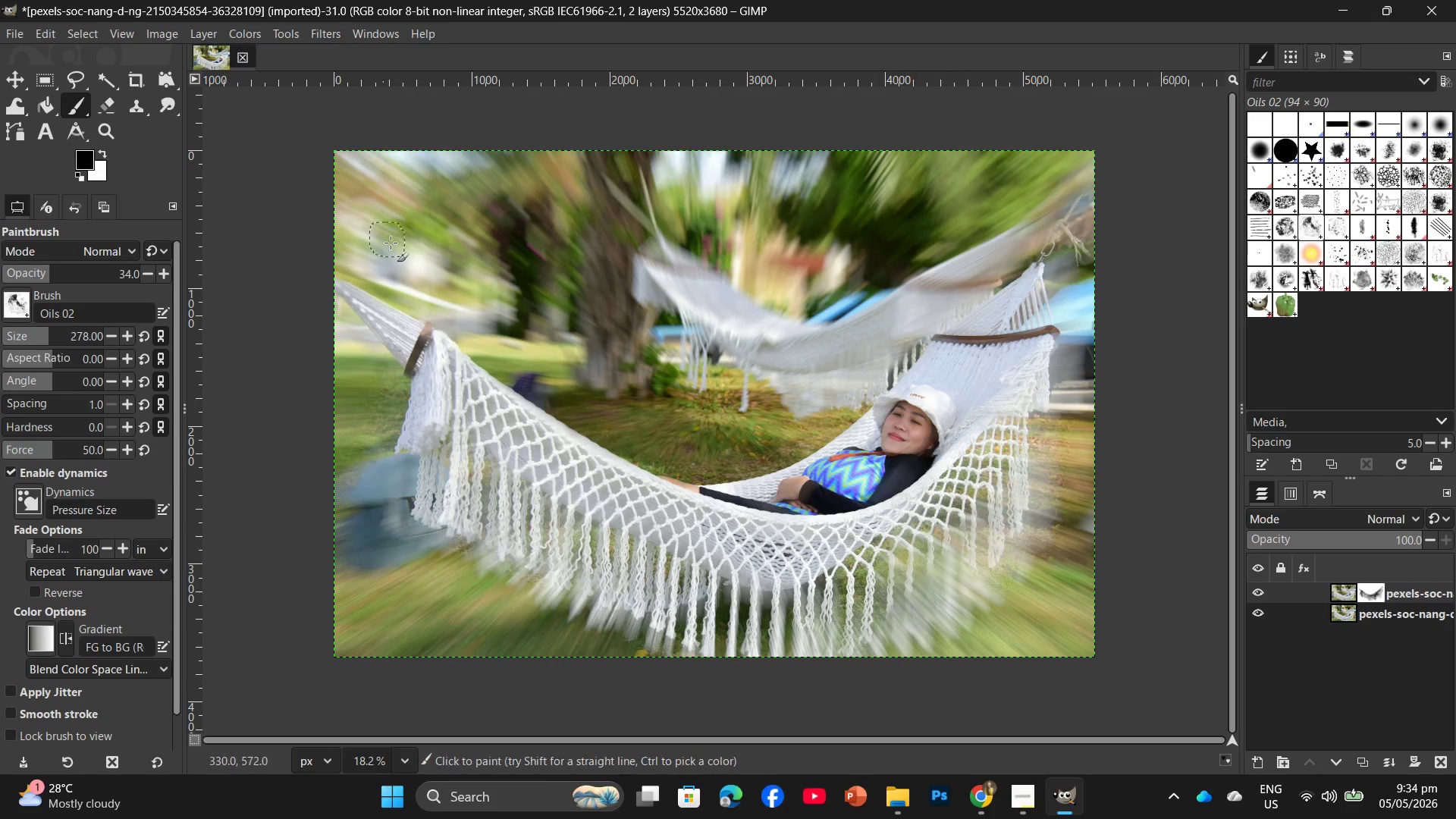 
left_click_drag(start_coordinate=[422, 325], to_coordinate=[475, 403])
 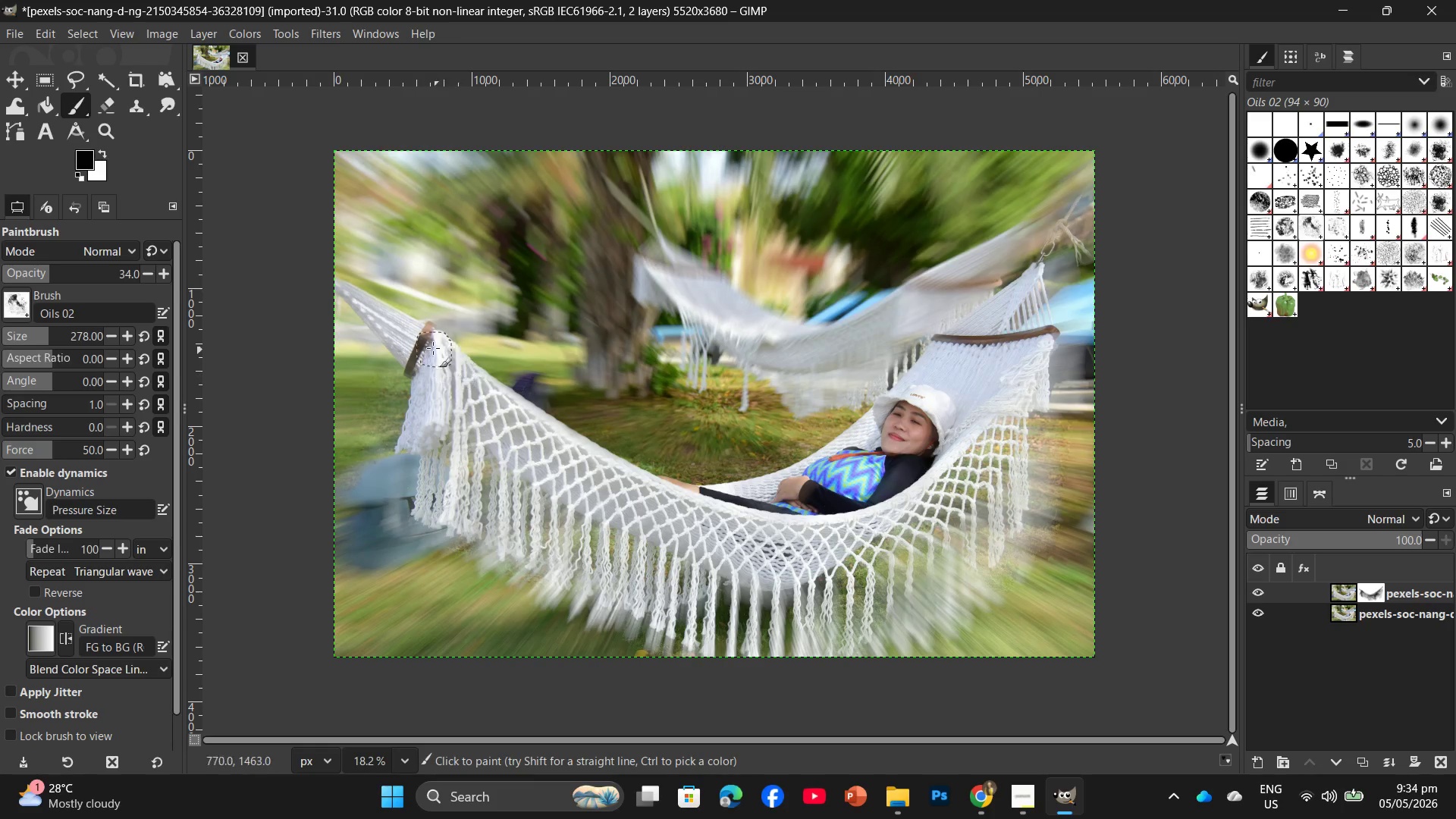 
left_click_drag(start_coordinate=[422, 337], to_coordinate=[459, 381])
 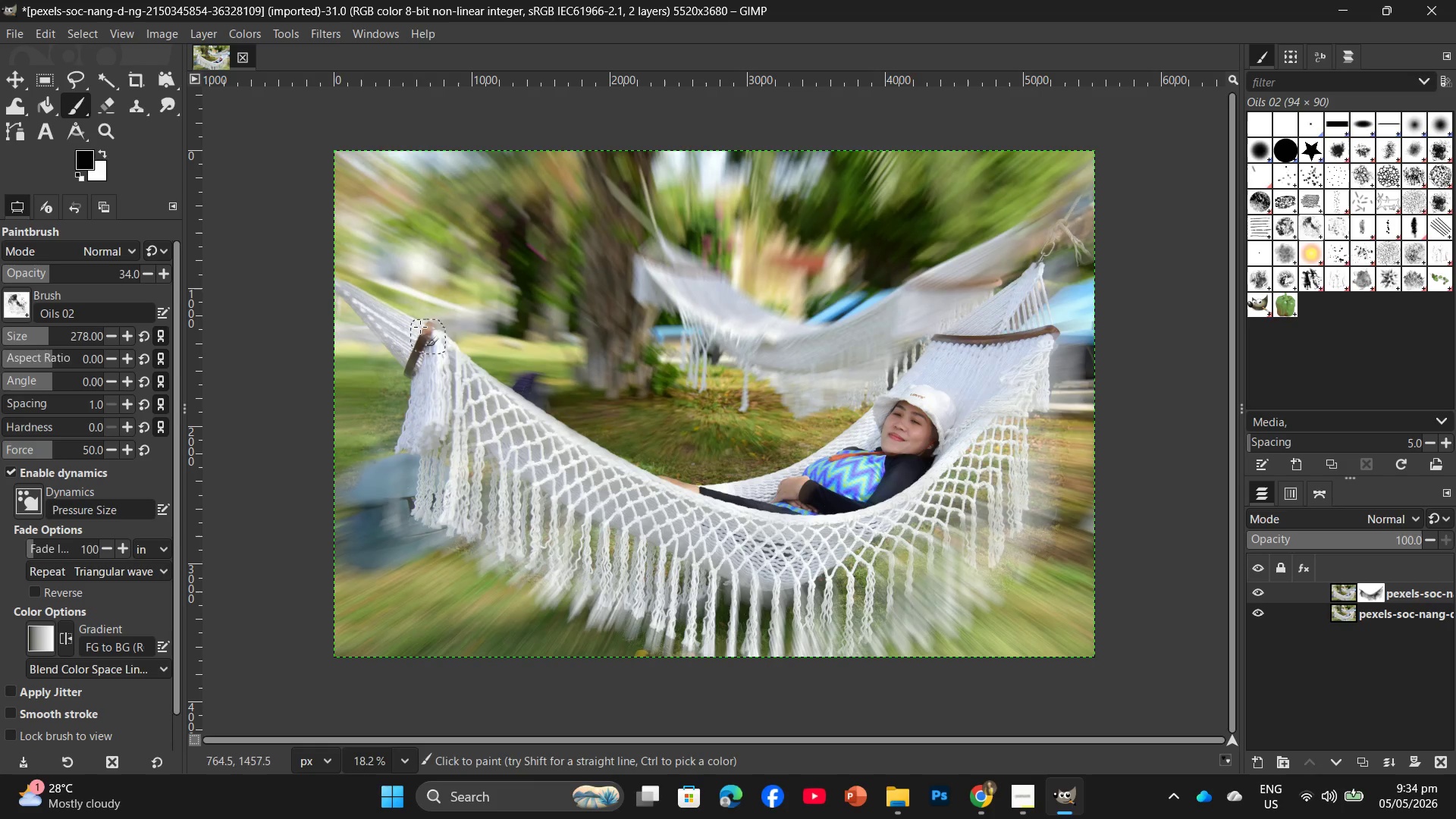 
left_click_drag(start_coordinate=[408, 314], to_coordinate=[435, 362])
 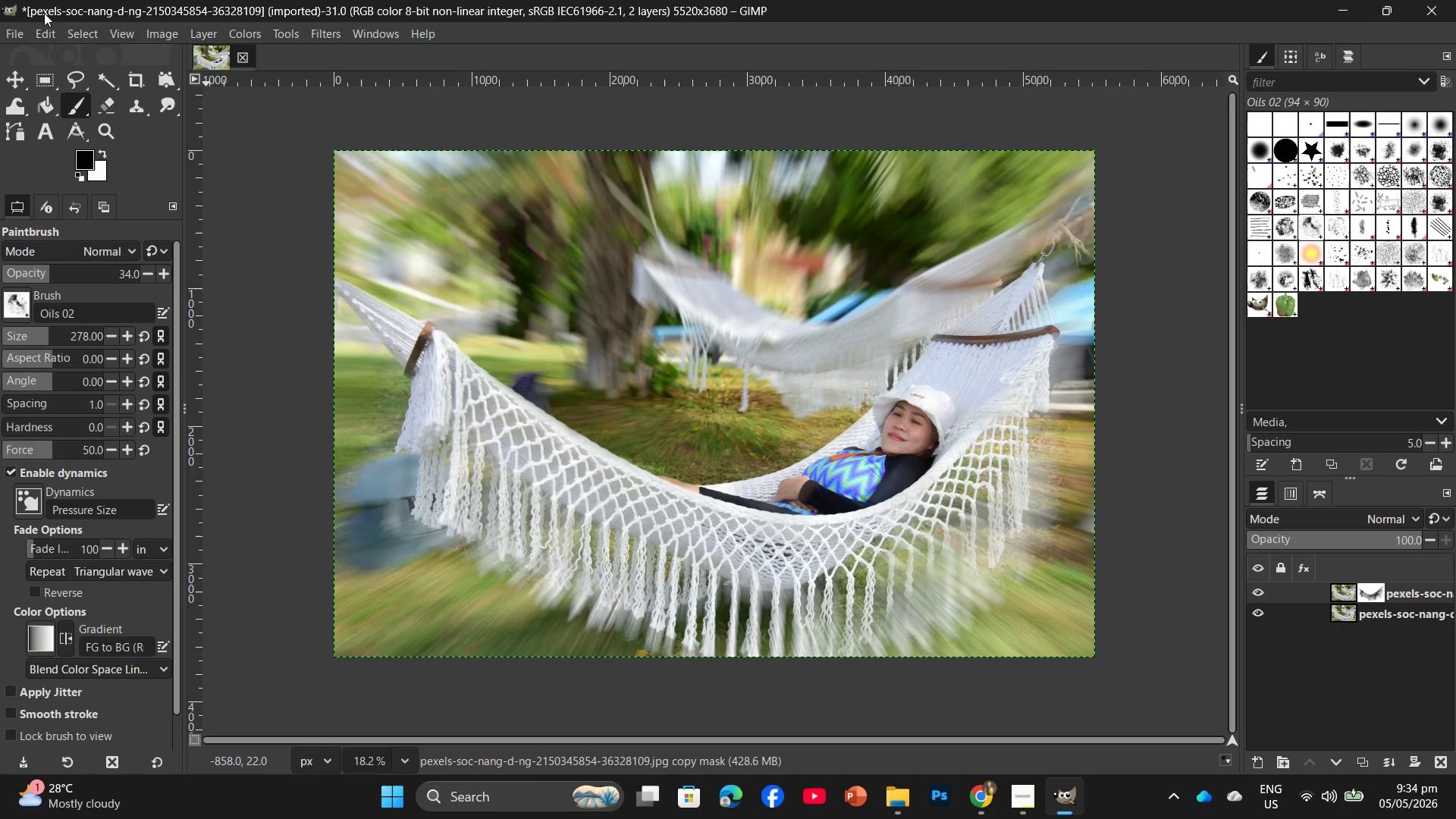 
left_click([25, 33])
 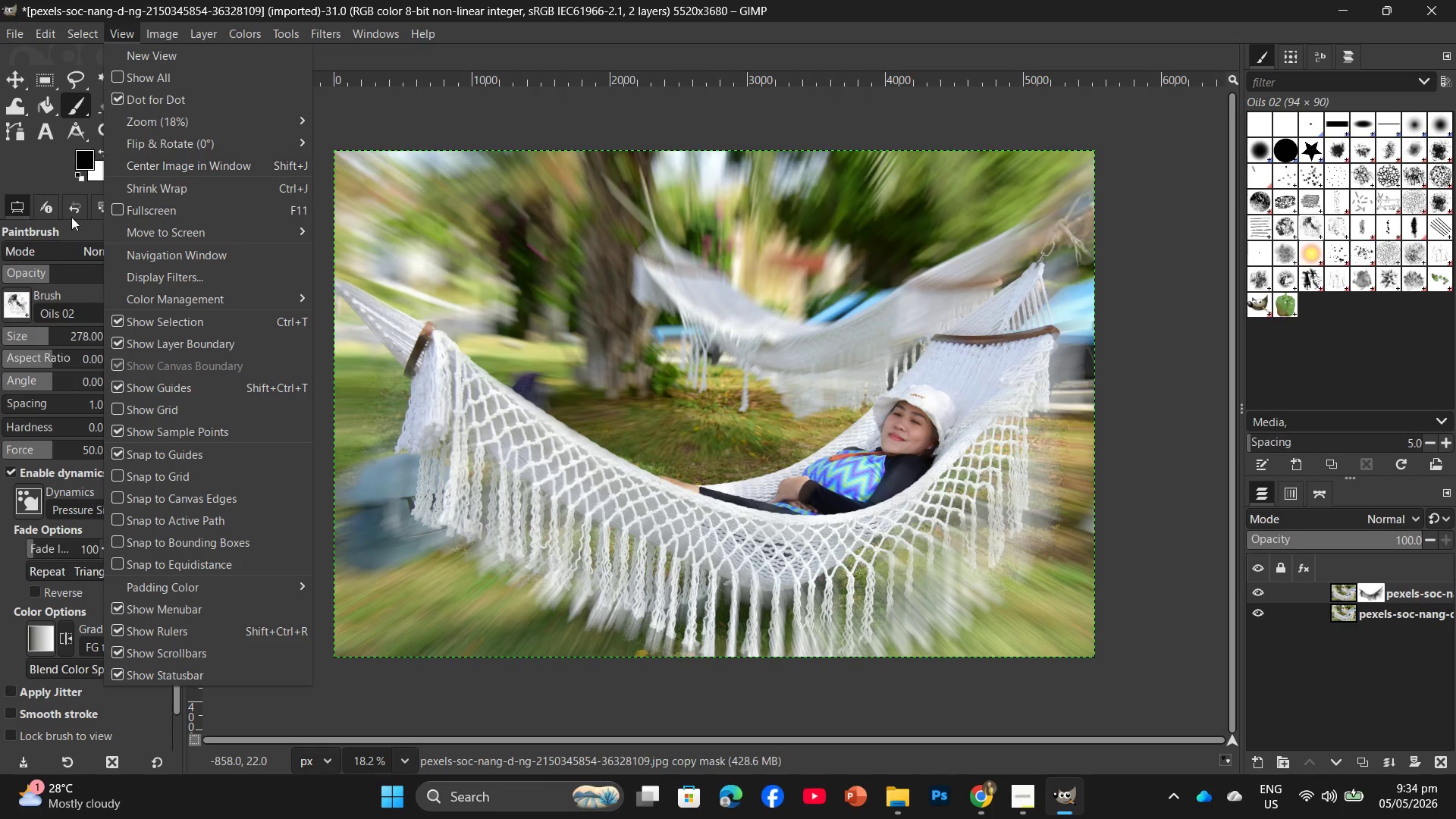 
left_click([159, 30])
 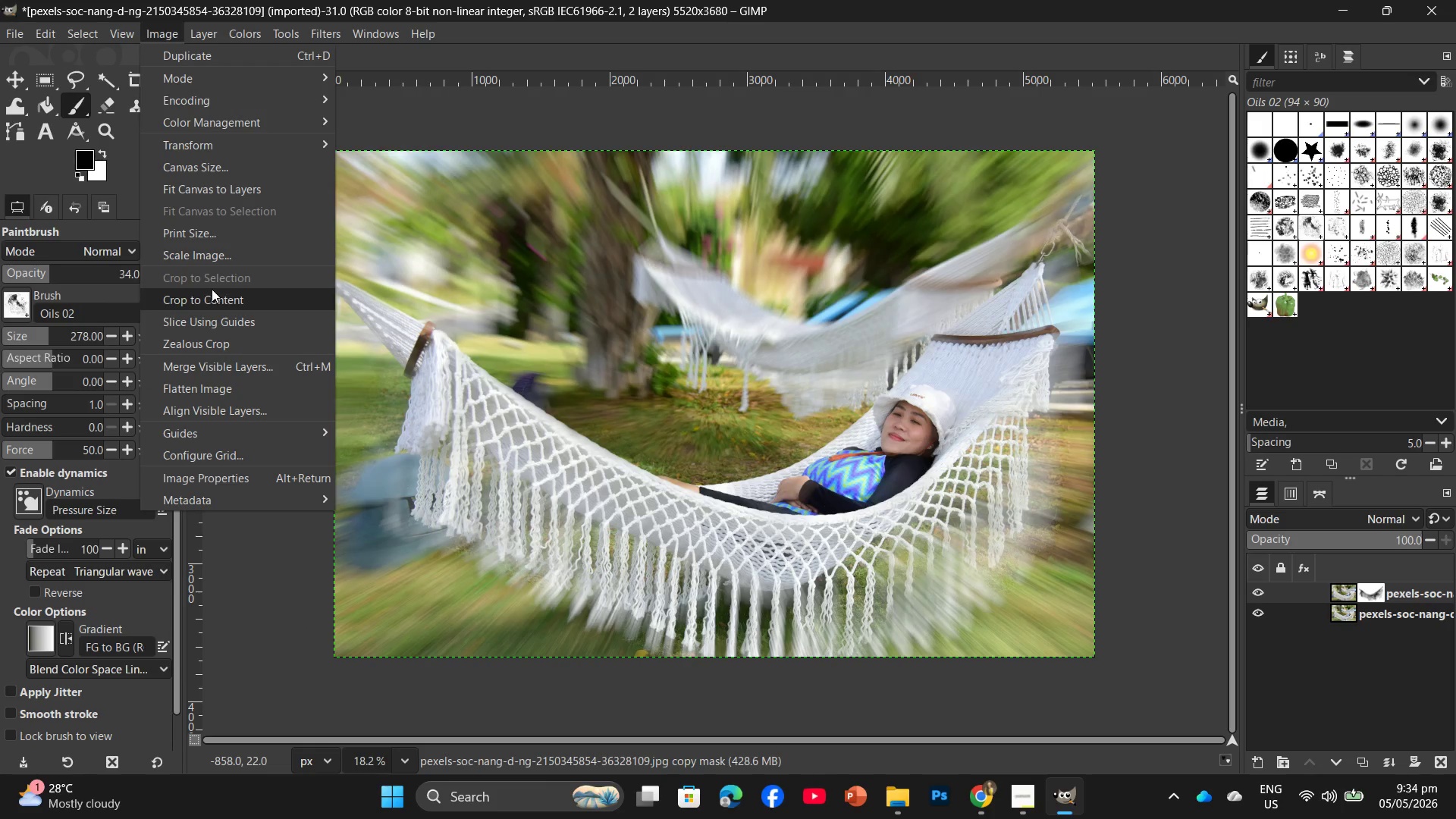 
left_click([220, 252])
 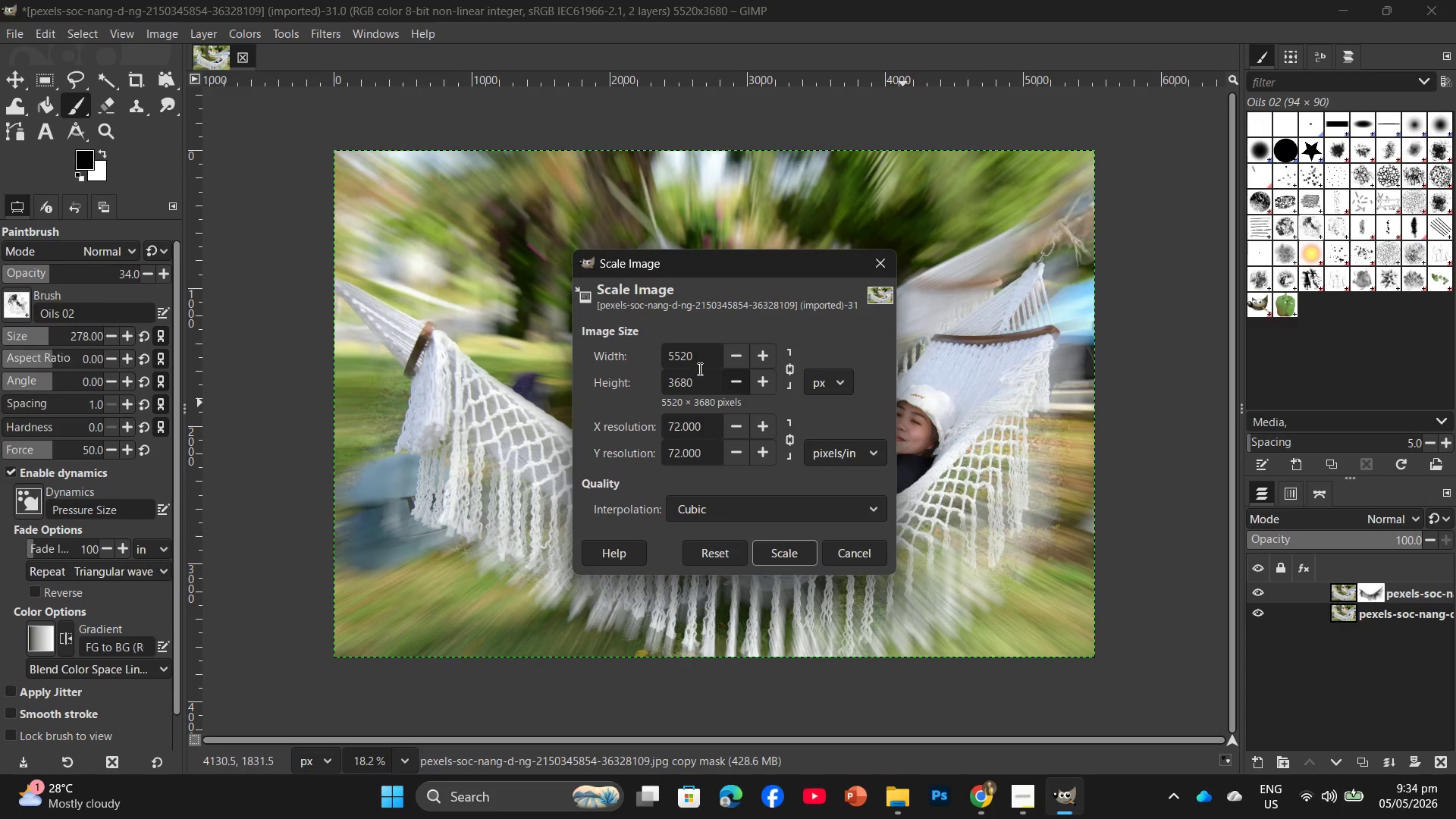 
left_click_drag(start_coordinate=[695, 359], to_coordinate=[645, 365])
 